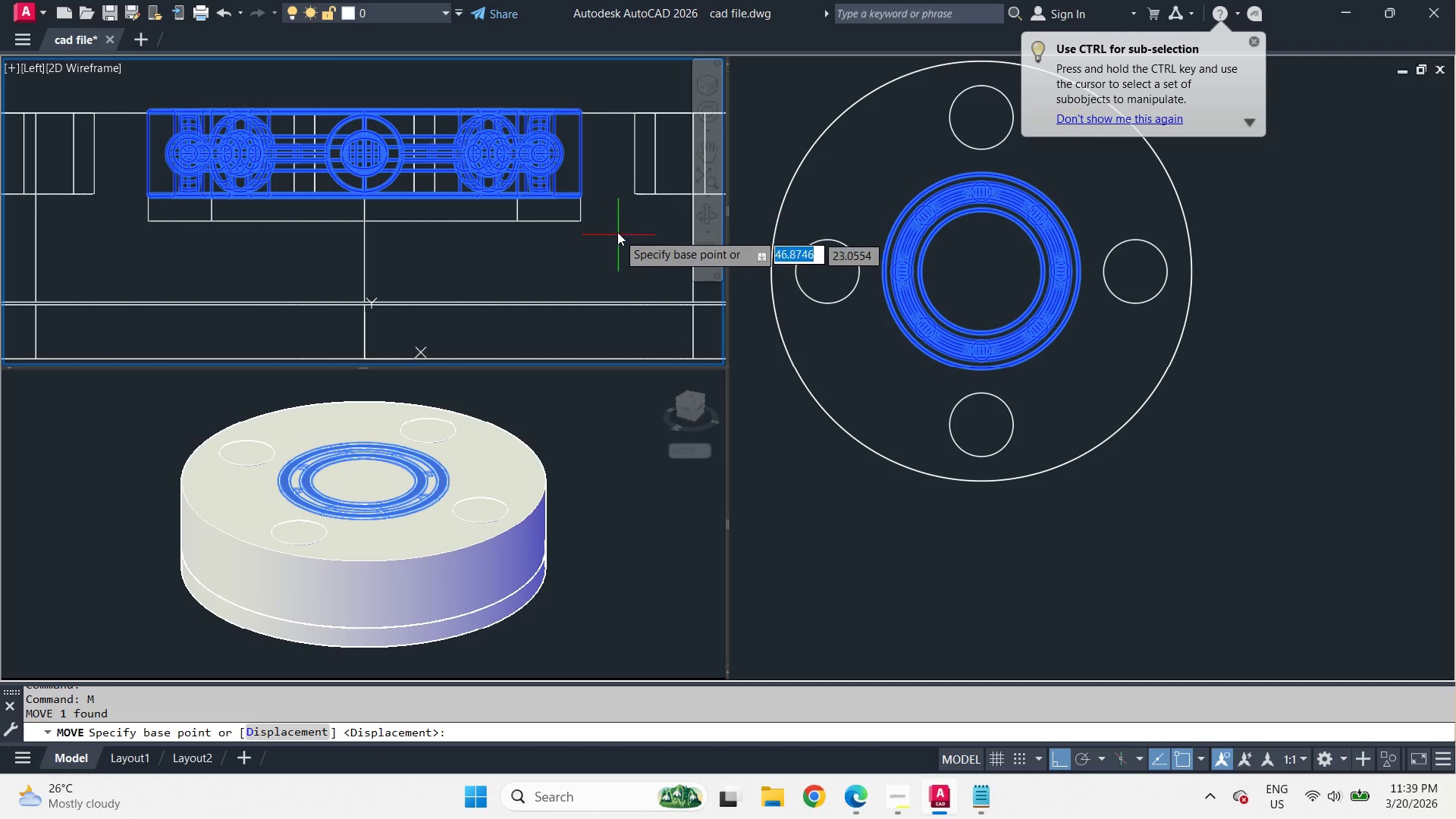 
scroll: coordinate [610, 214], scroll_direction: up, amount: 1.0
 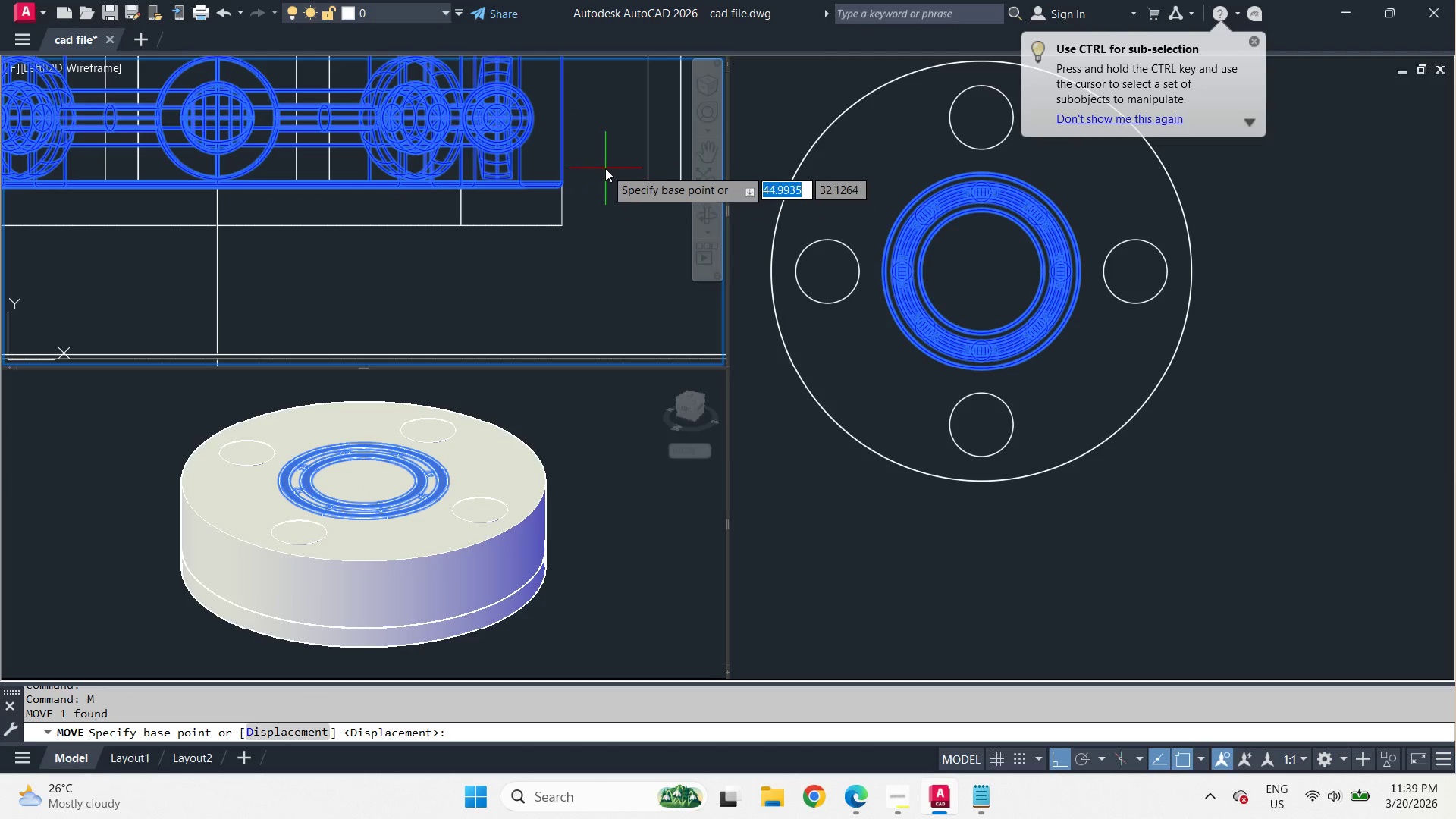 
scroll: coordinate [605, 168], scroll_direction: down, amount: 1.0
 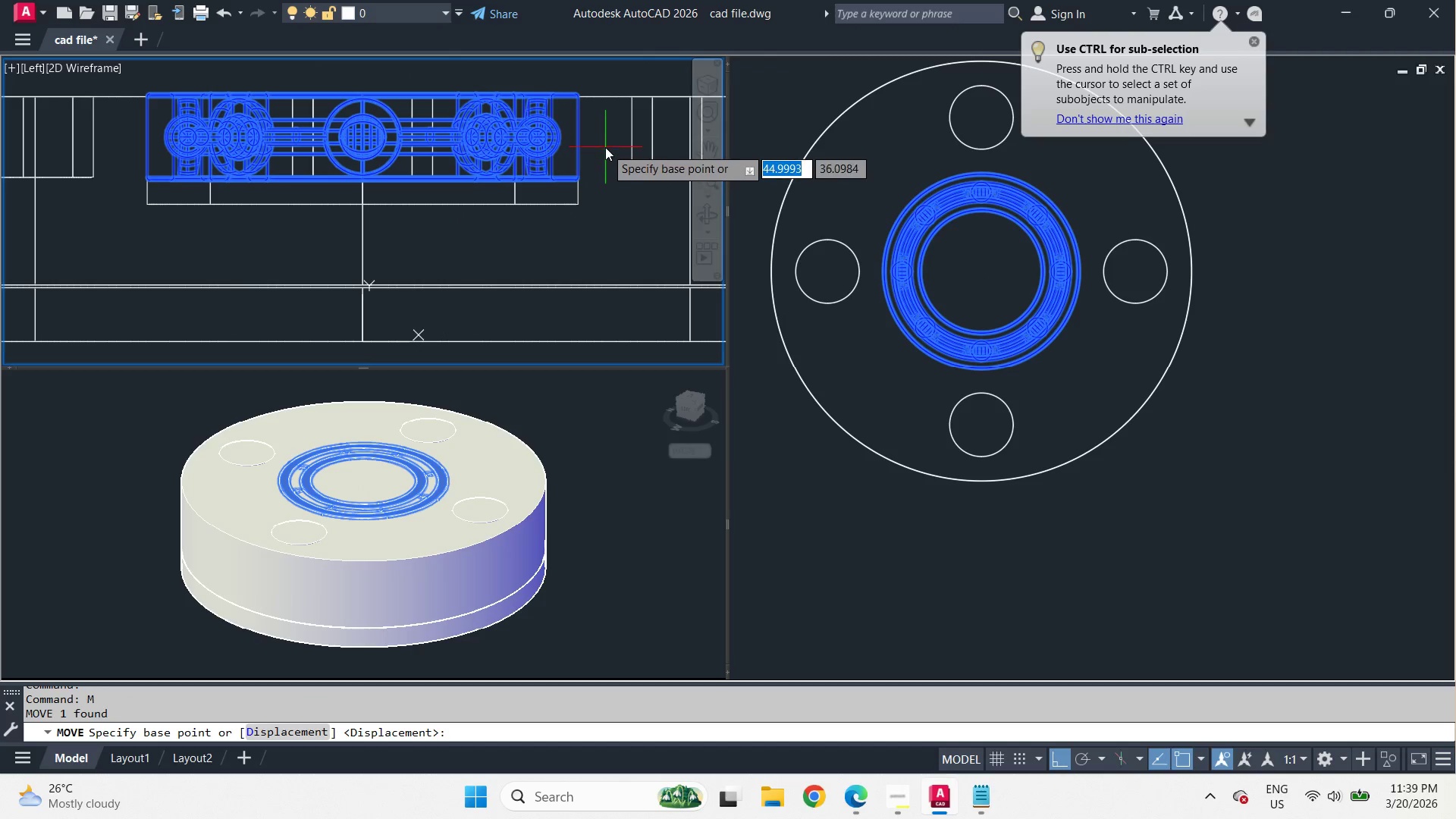 
left_click_drag(start_coordinate=[605, 146], to_coordinate=[605, 153])
 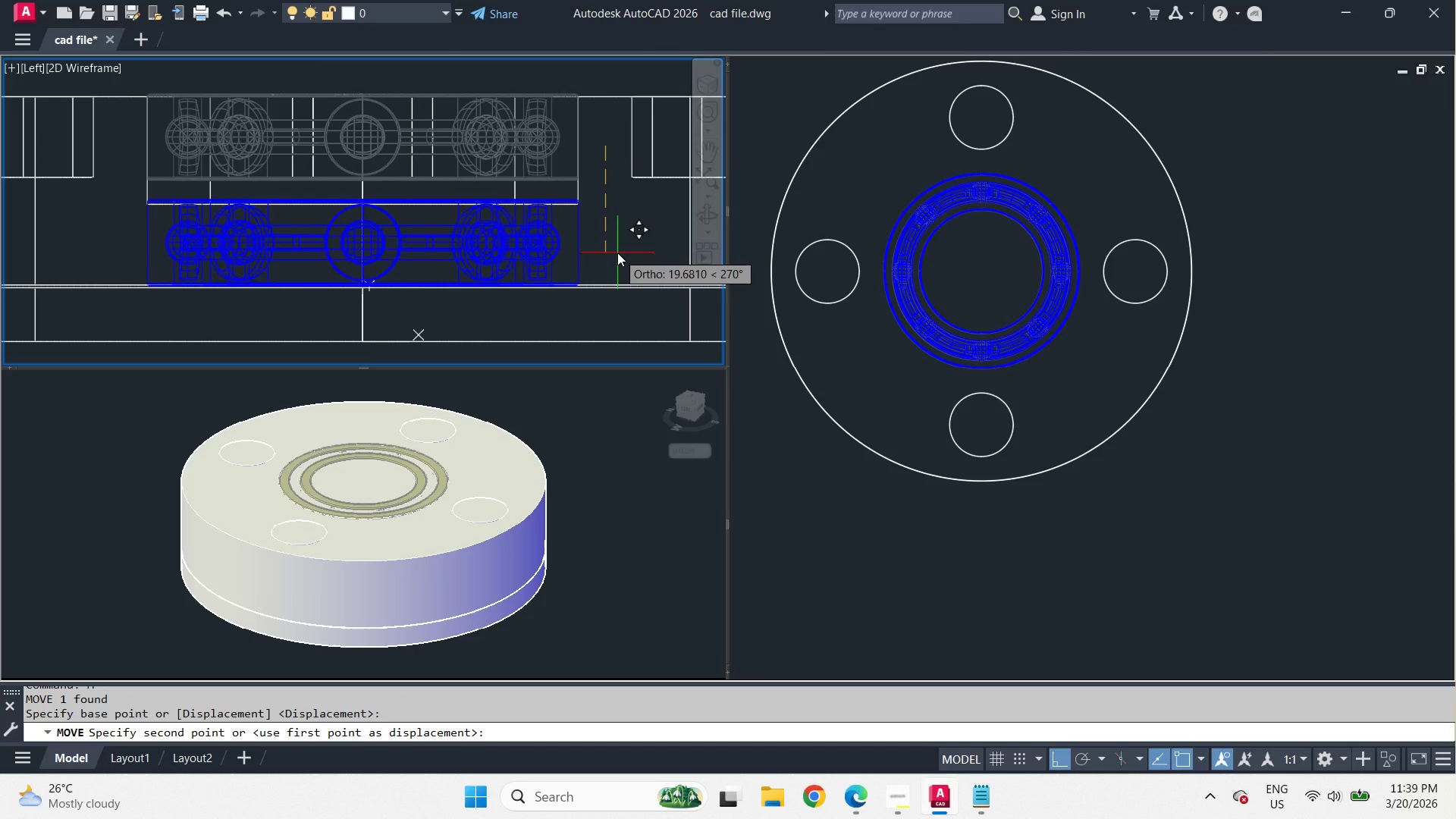 
wait(7.42)
 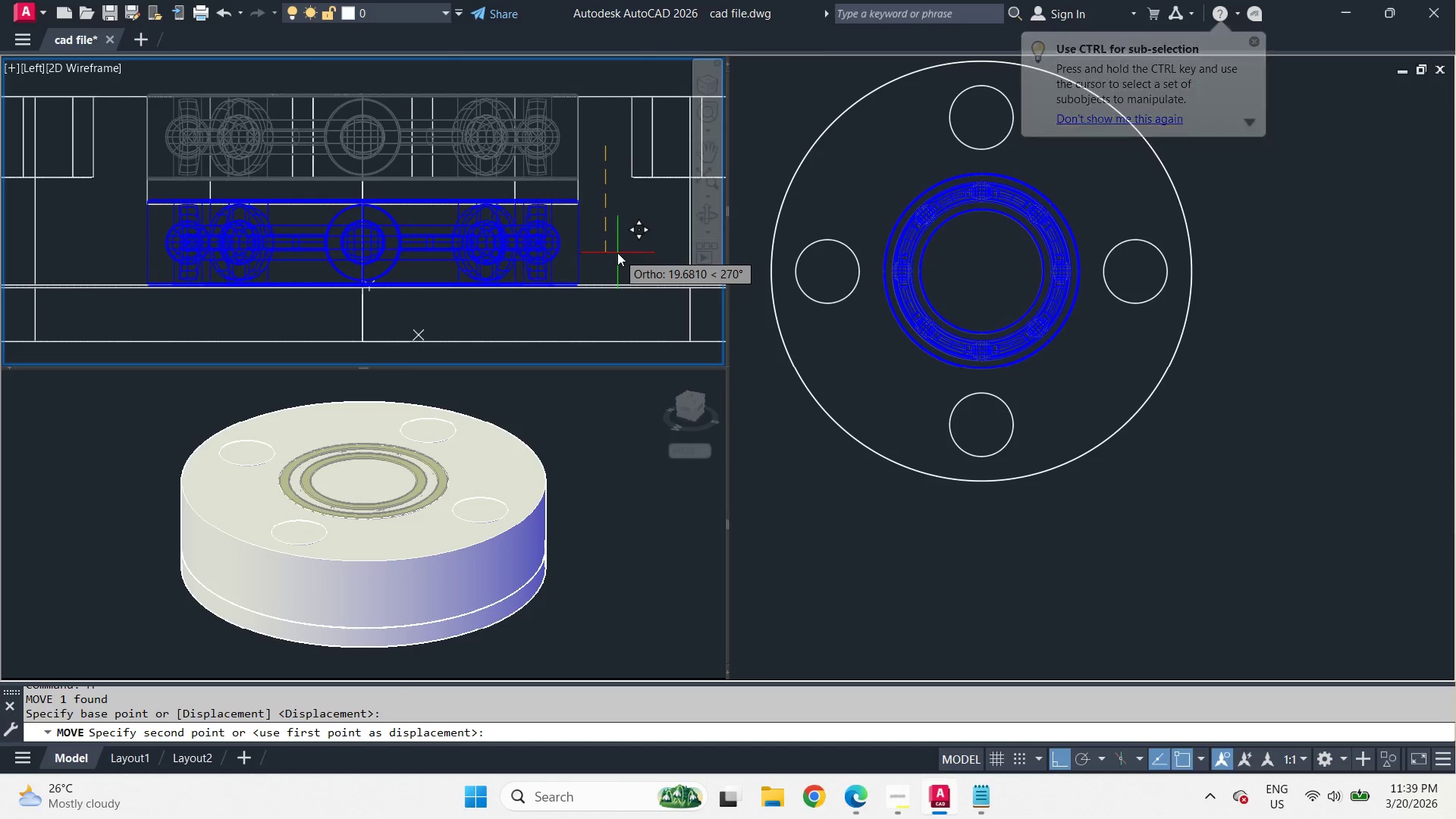 
key(Numpad2)
 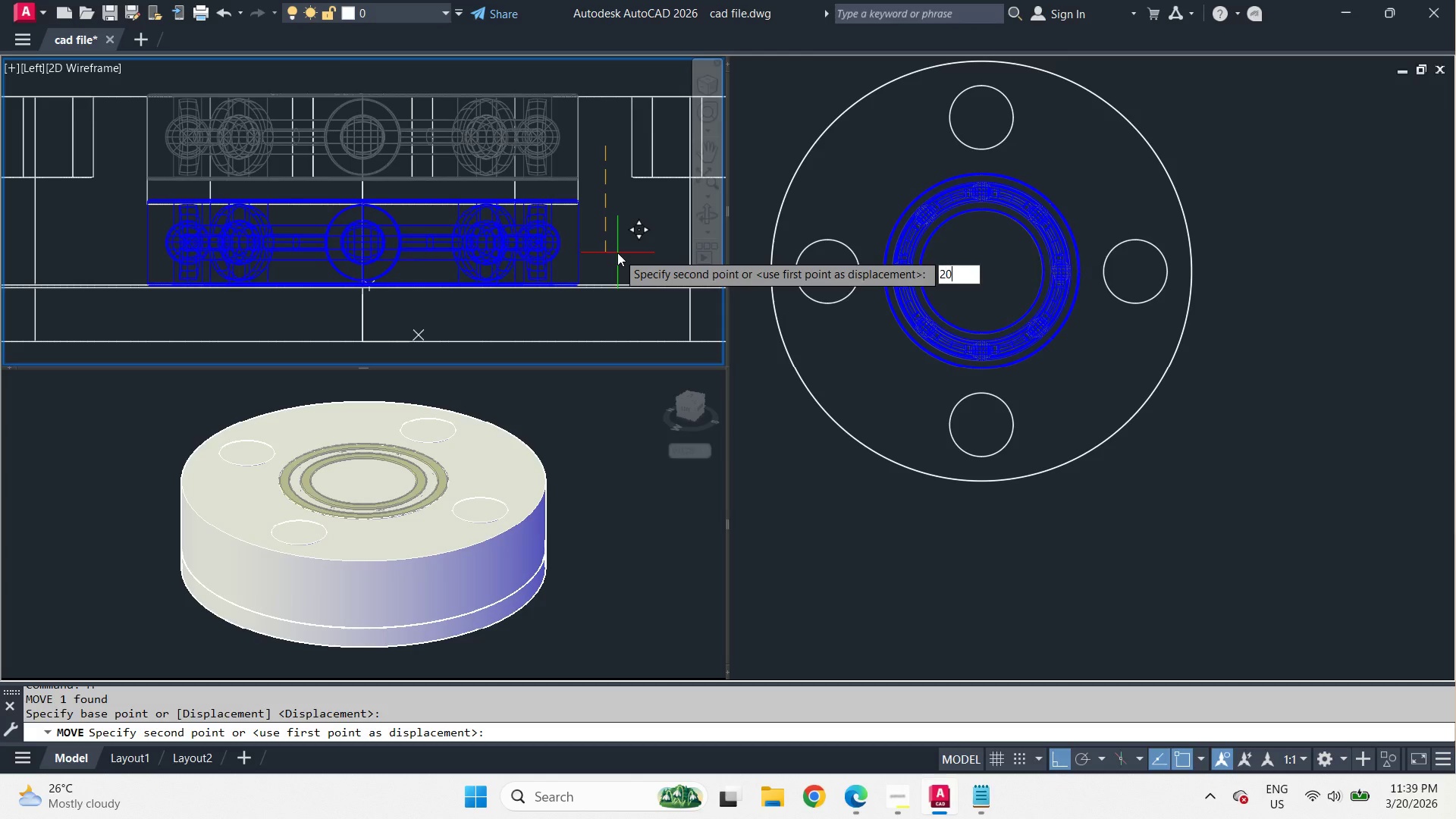 
key(Numpad0)
 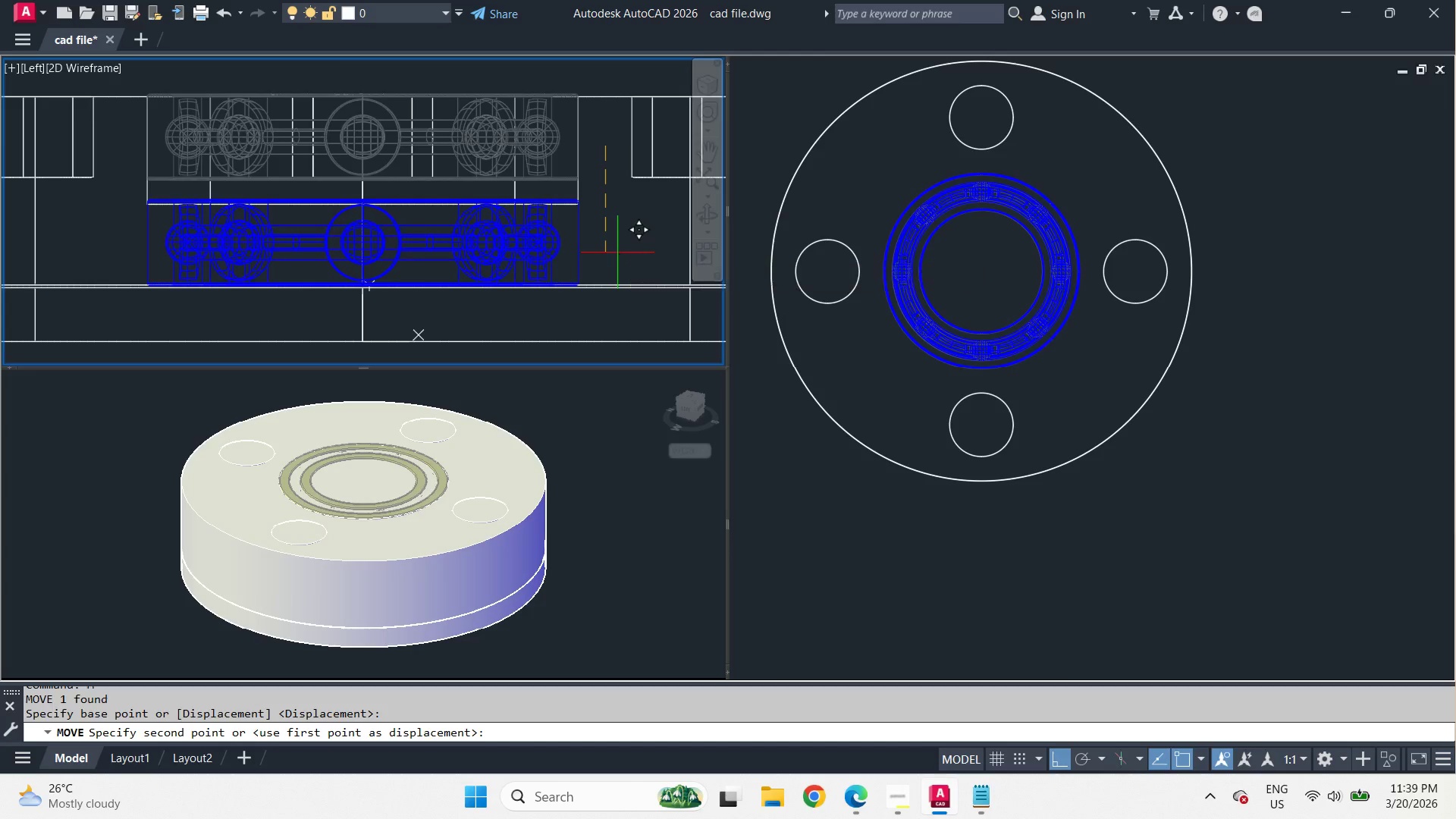 
key(NumpadEnter)
 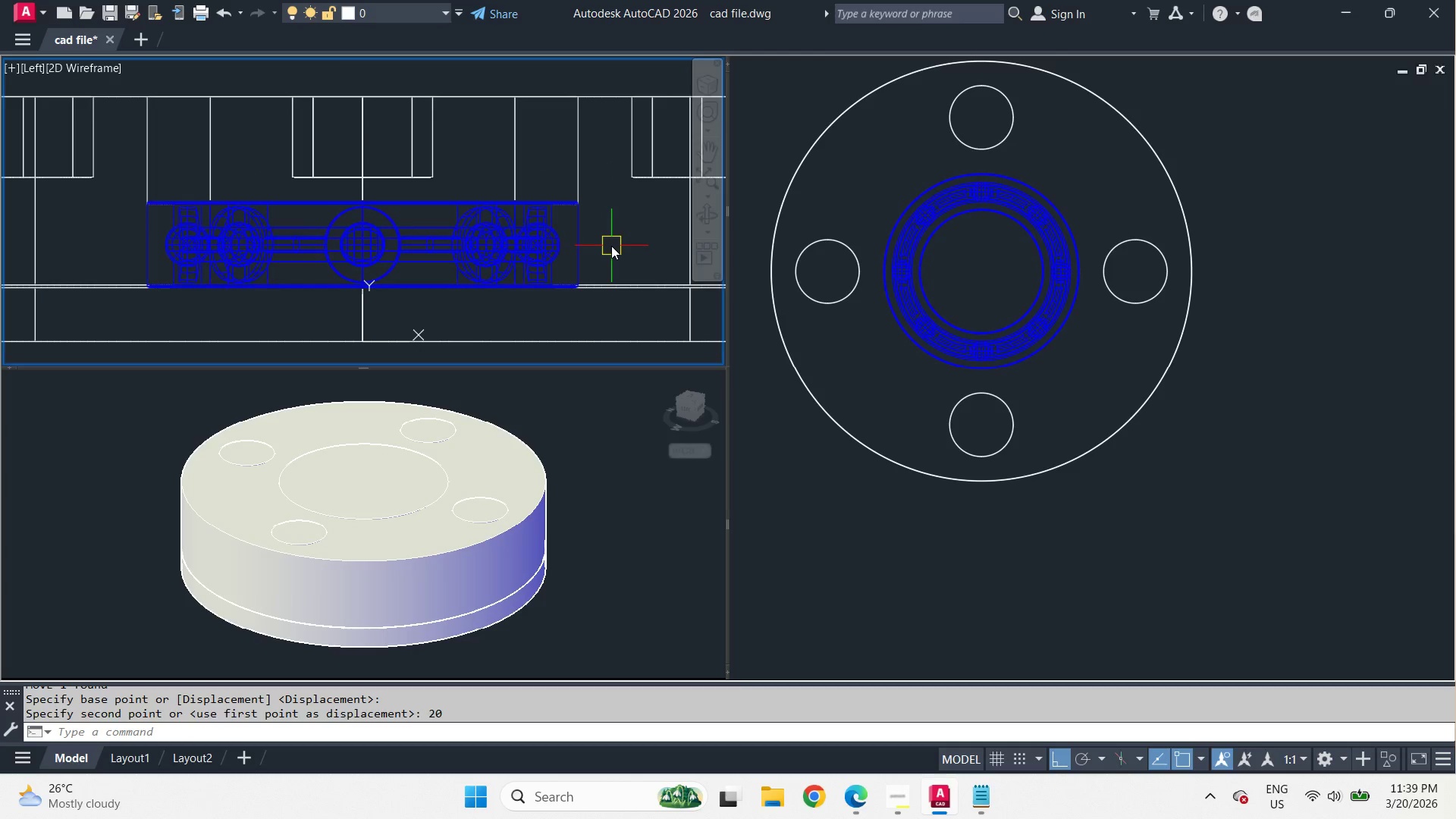 
scroll: coordinate [611, 246], scroll_direction: down, amount: 2.0
 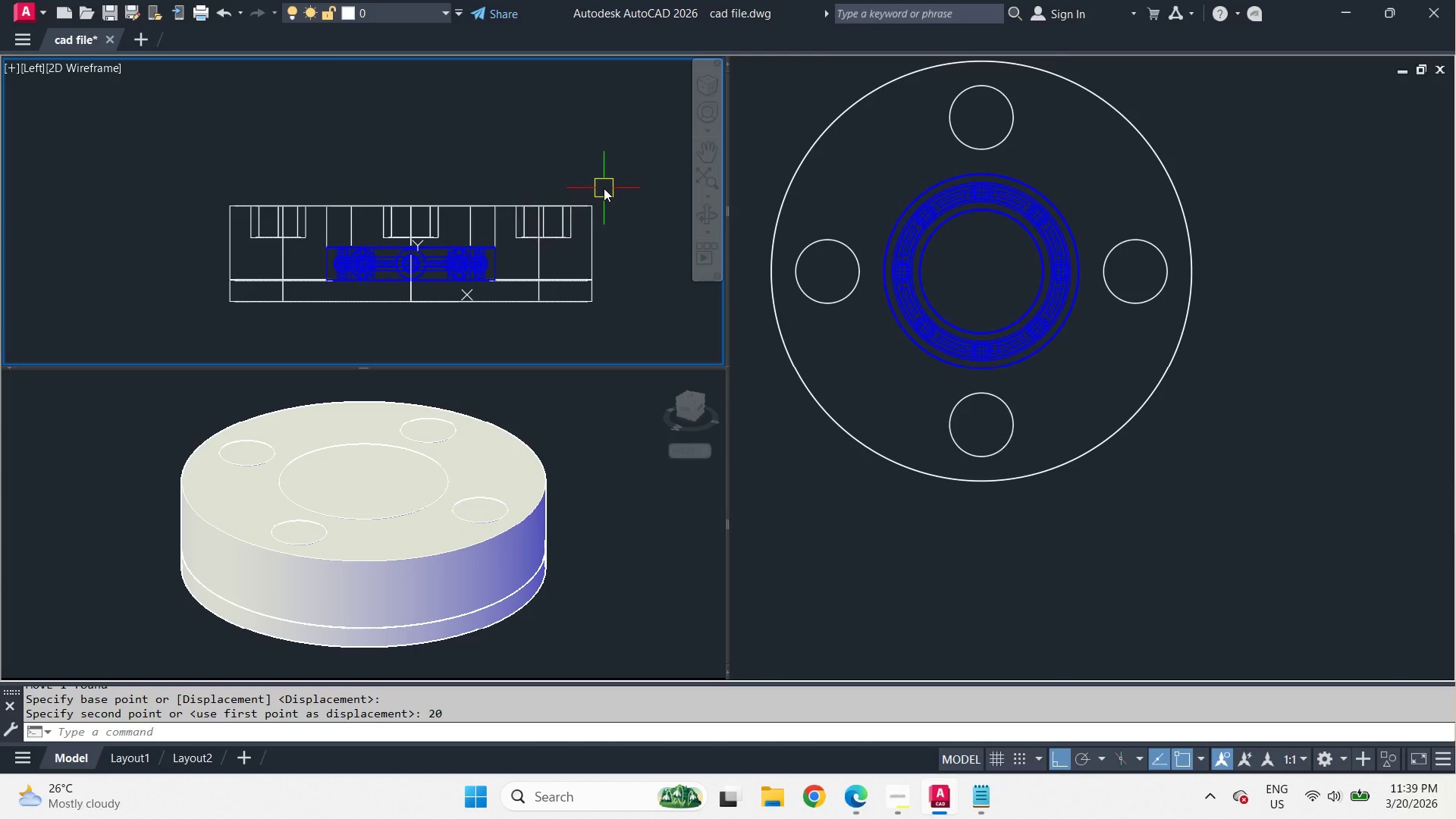 
left_click_drag(start_coordinate=[612, 174], to_coordinate=[604, 179])
 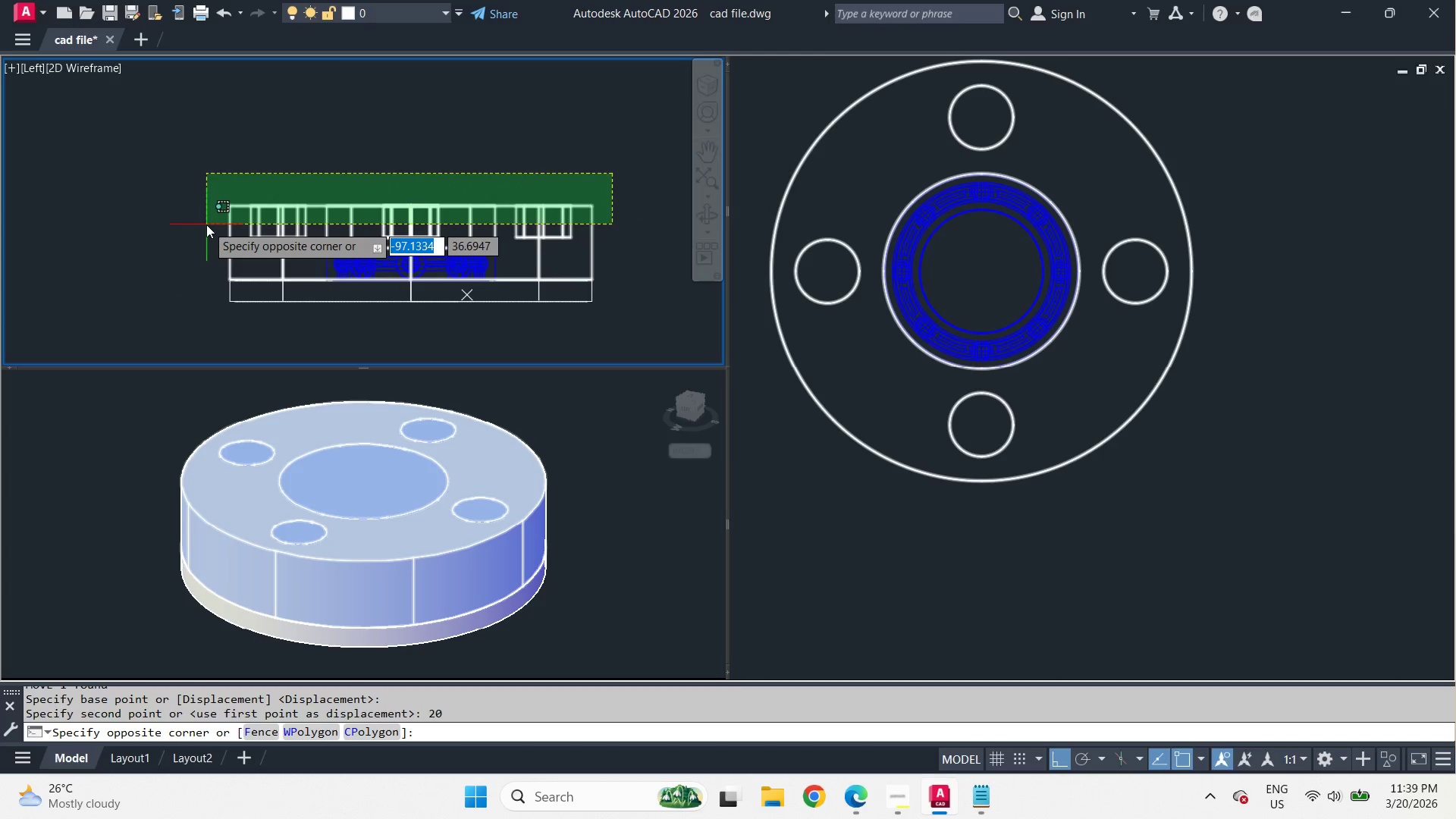 
left_click([206, 224])
 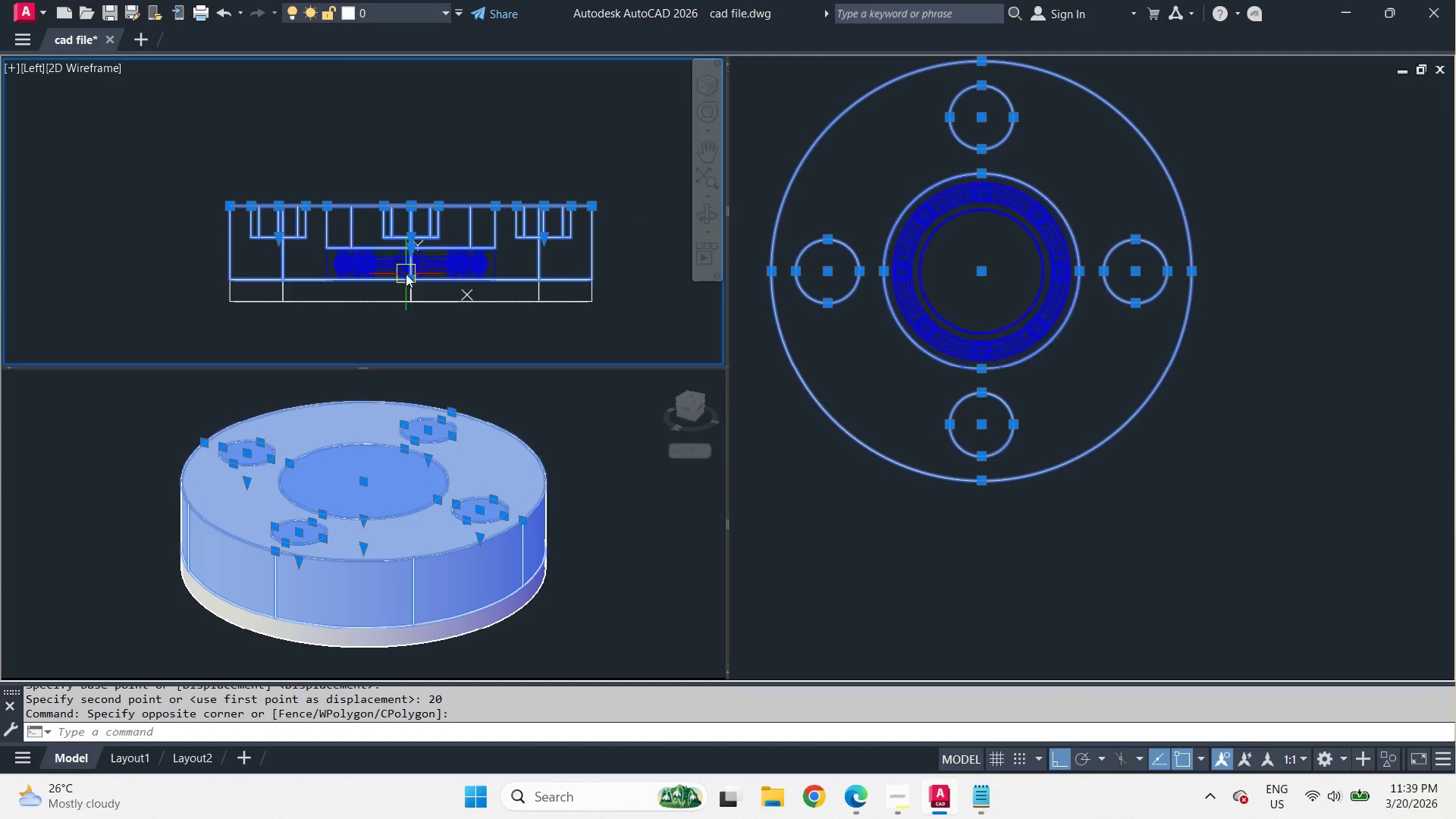 
scroll: coordinate [441, 264], scroll_direction: up, amount: 2.0
 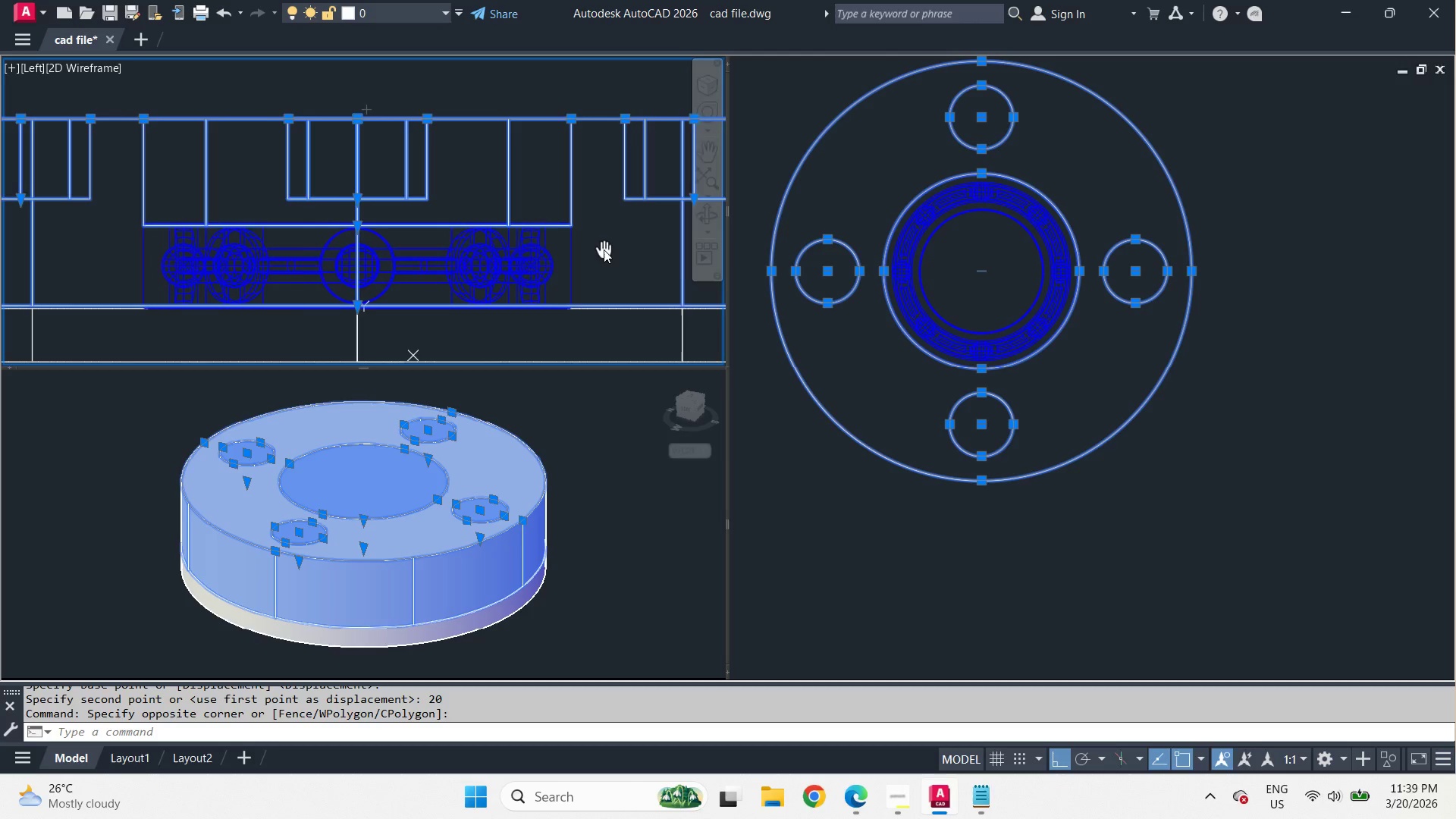 
key(M)
 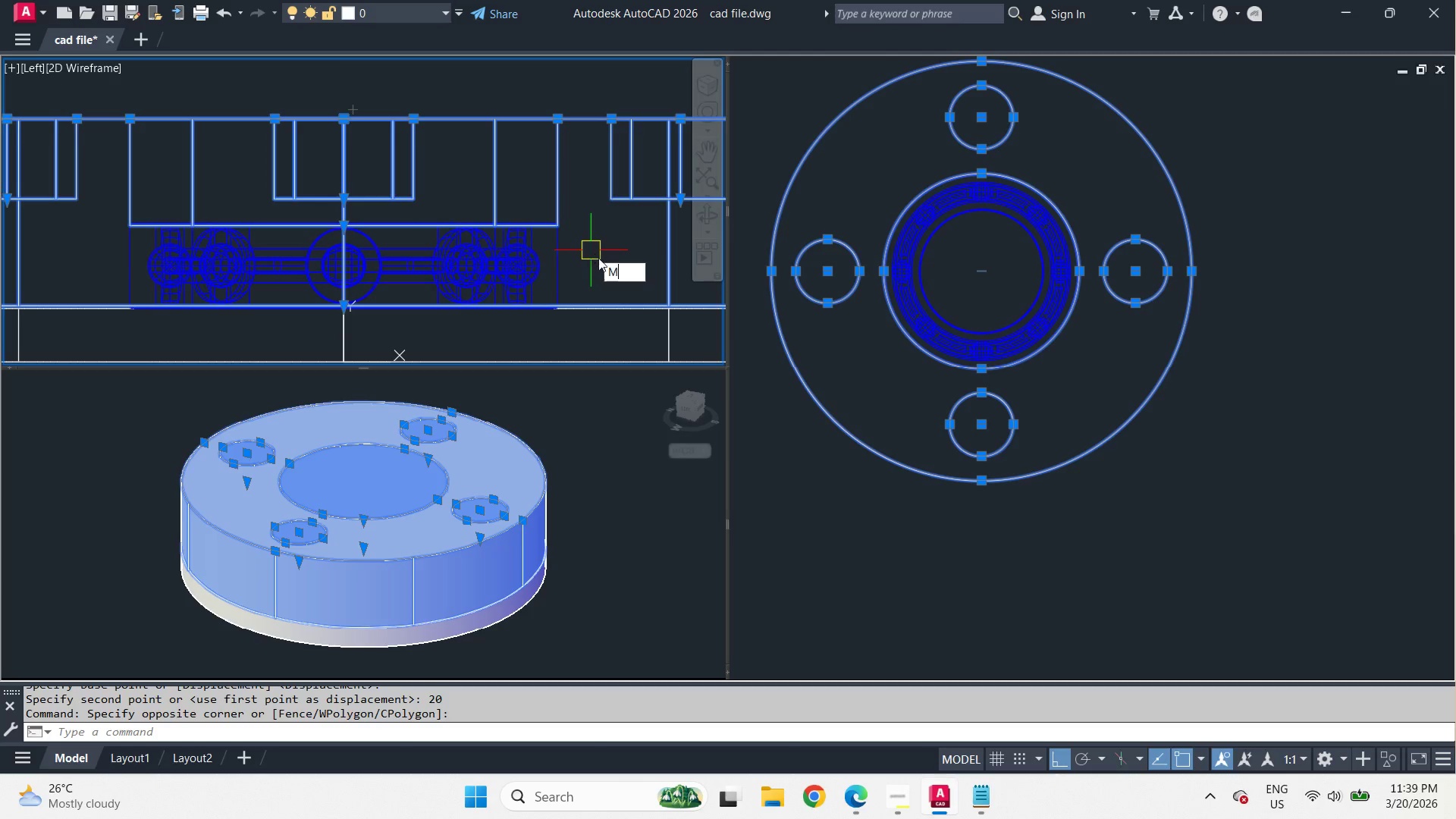 
key(Space)
 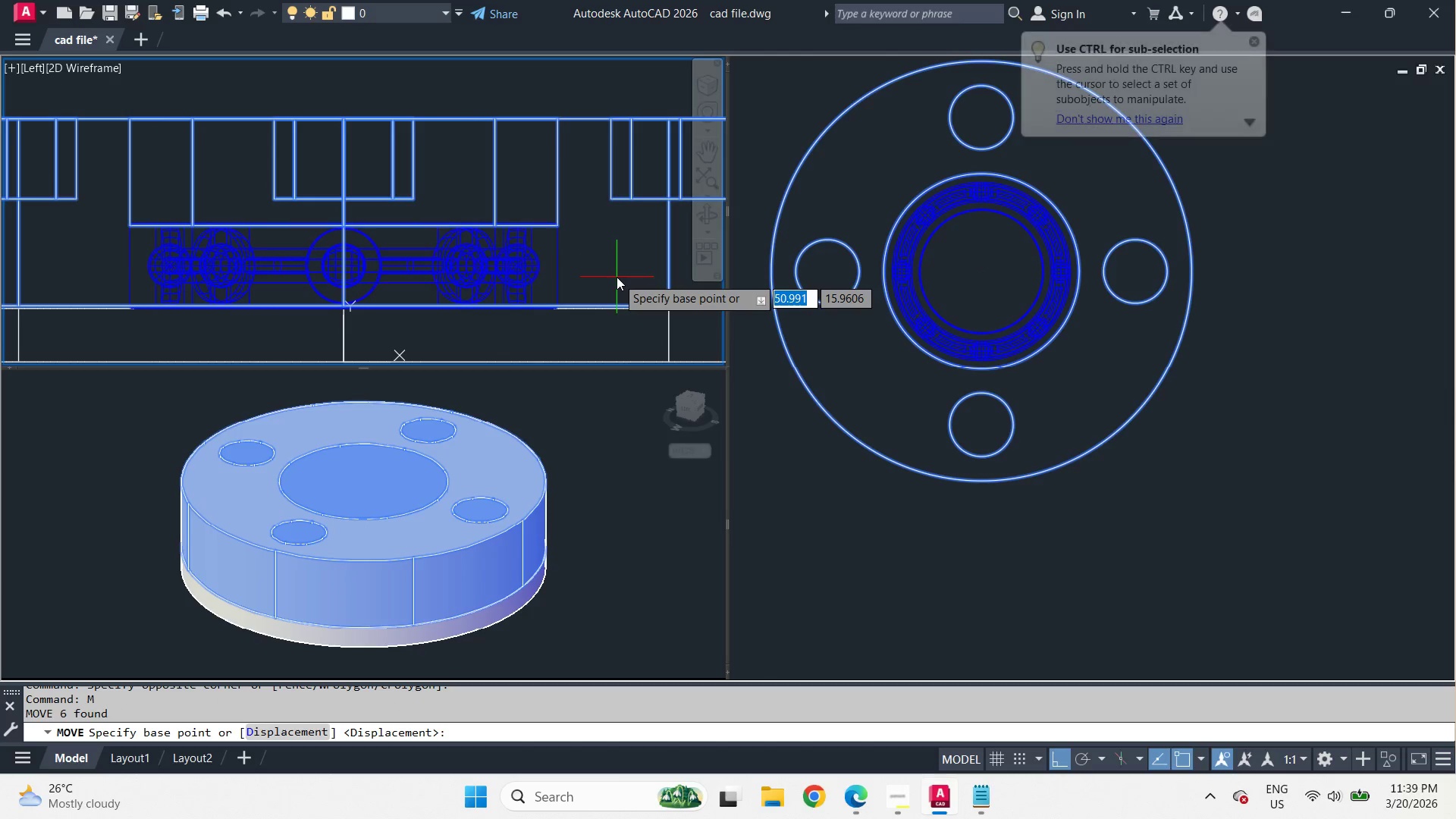 
left_click([617, 277])
 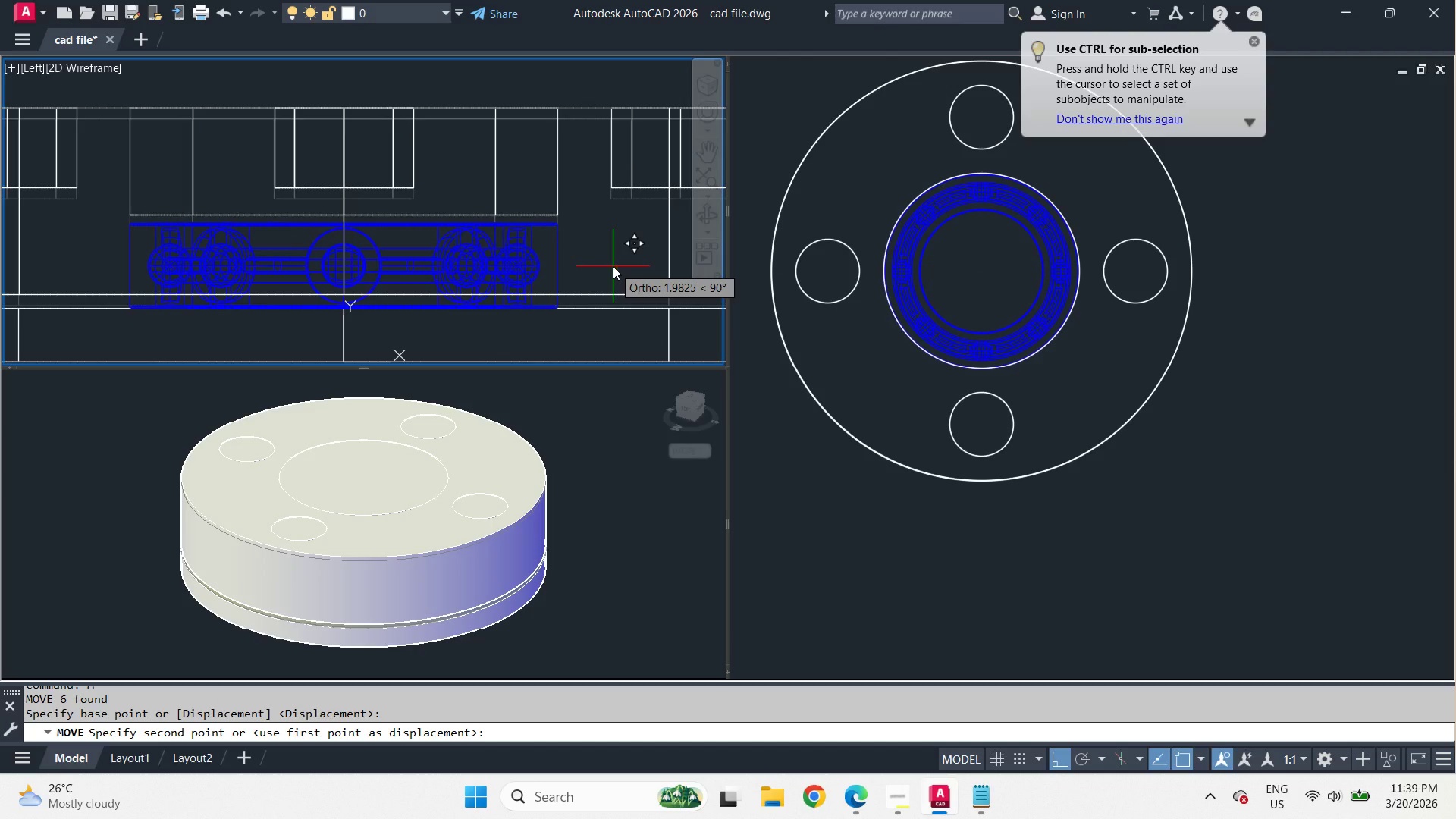 
wait(9.66)
 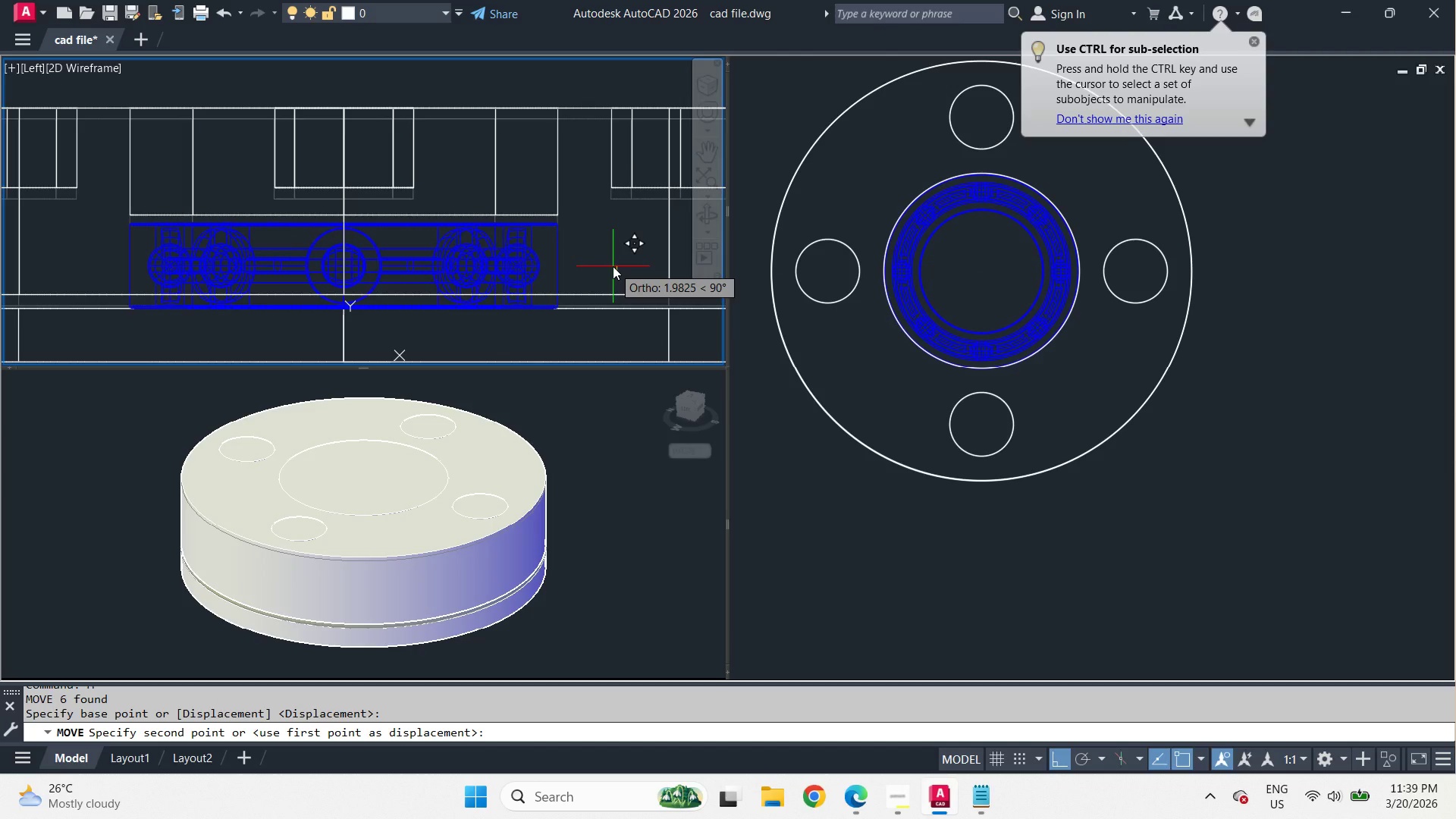 
key(Escape)
type(DLI )
 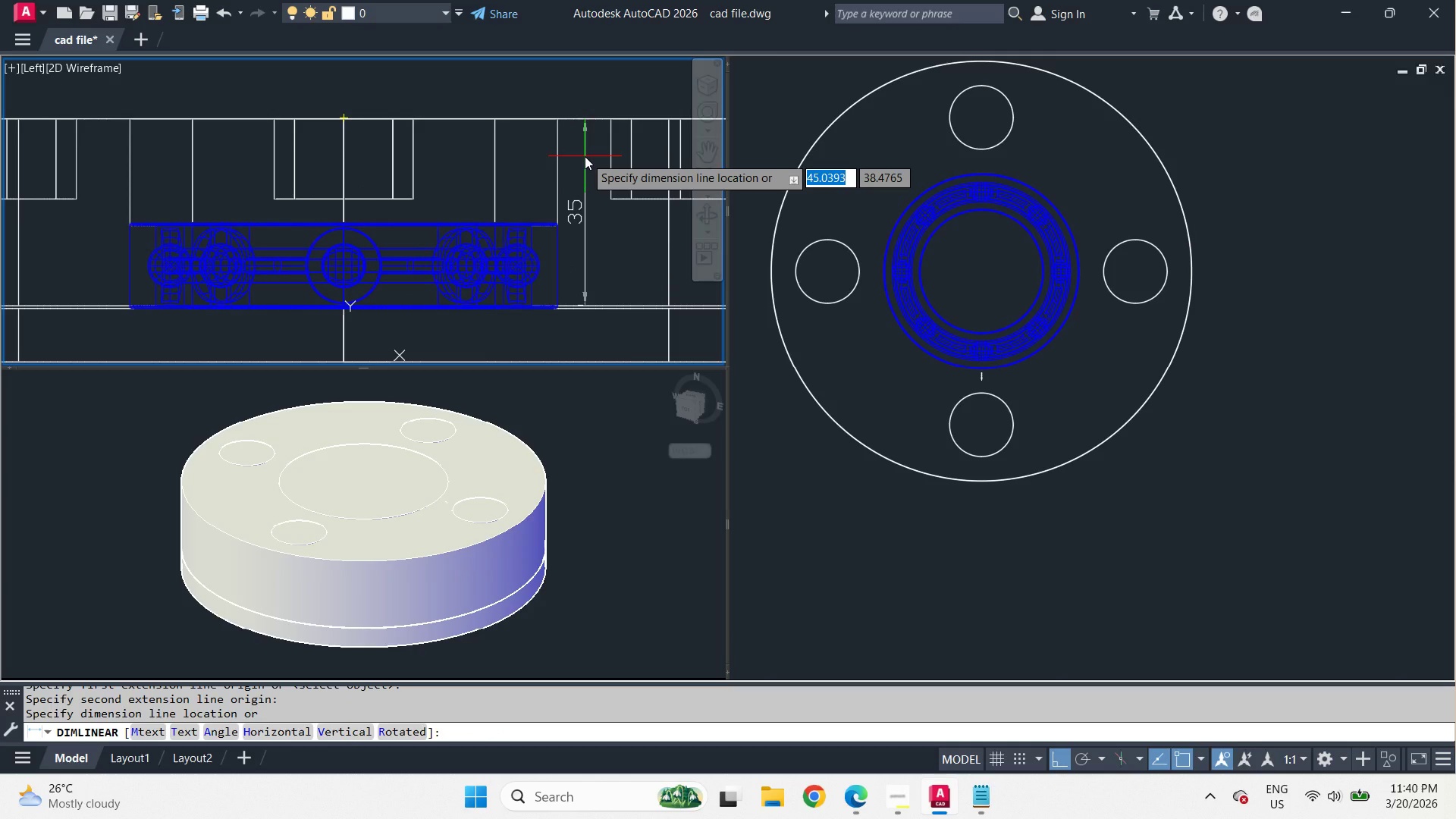 
key(Escape)
 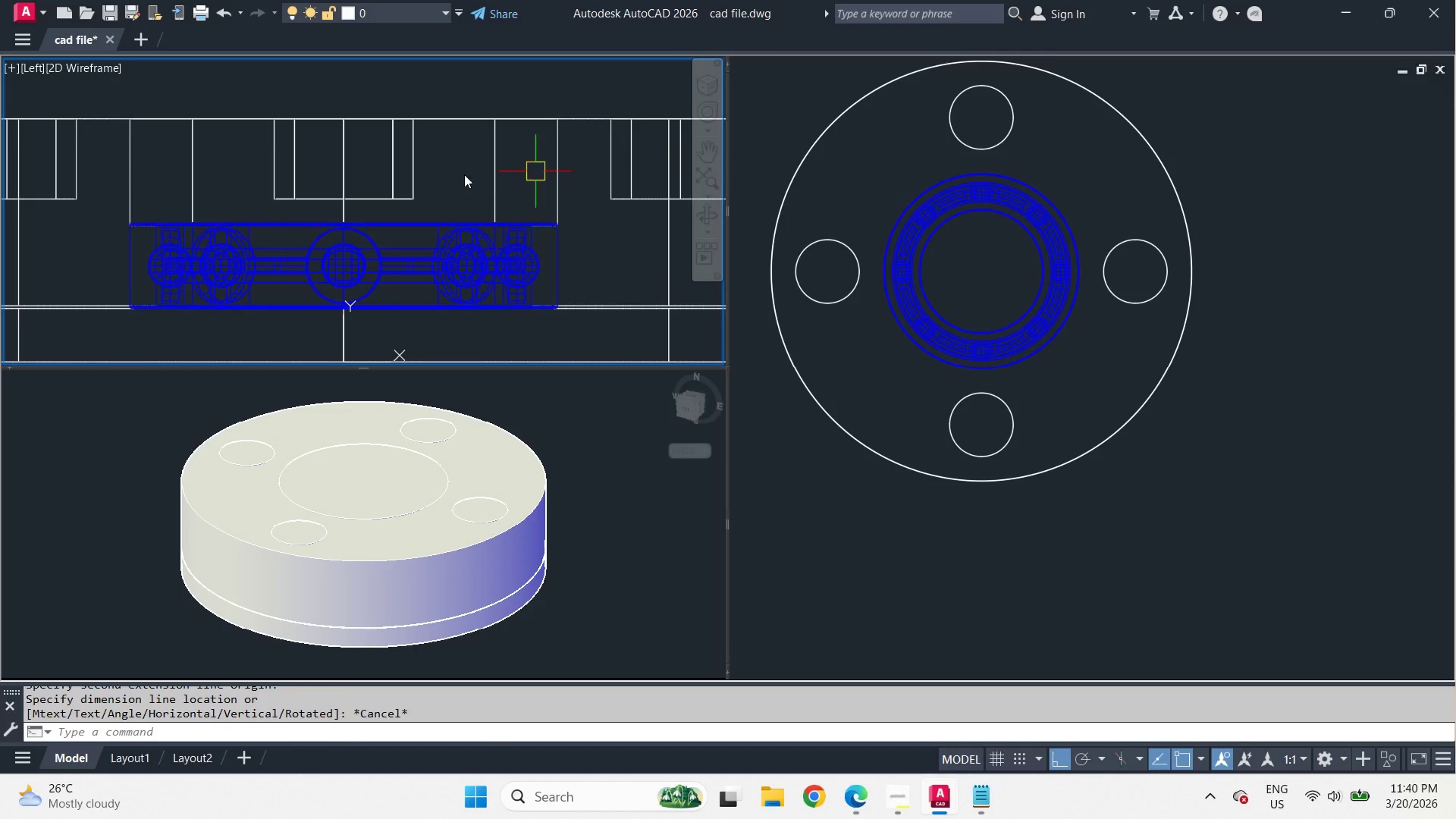 
left_click_drag(start_coordinate=[613, 125], to_coordinate=[605, 134])
 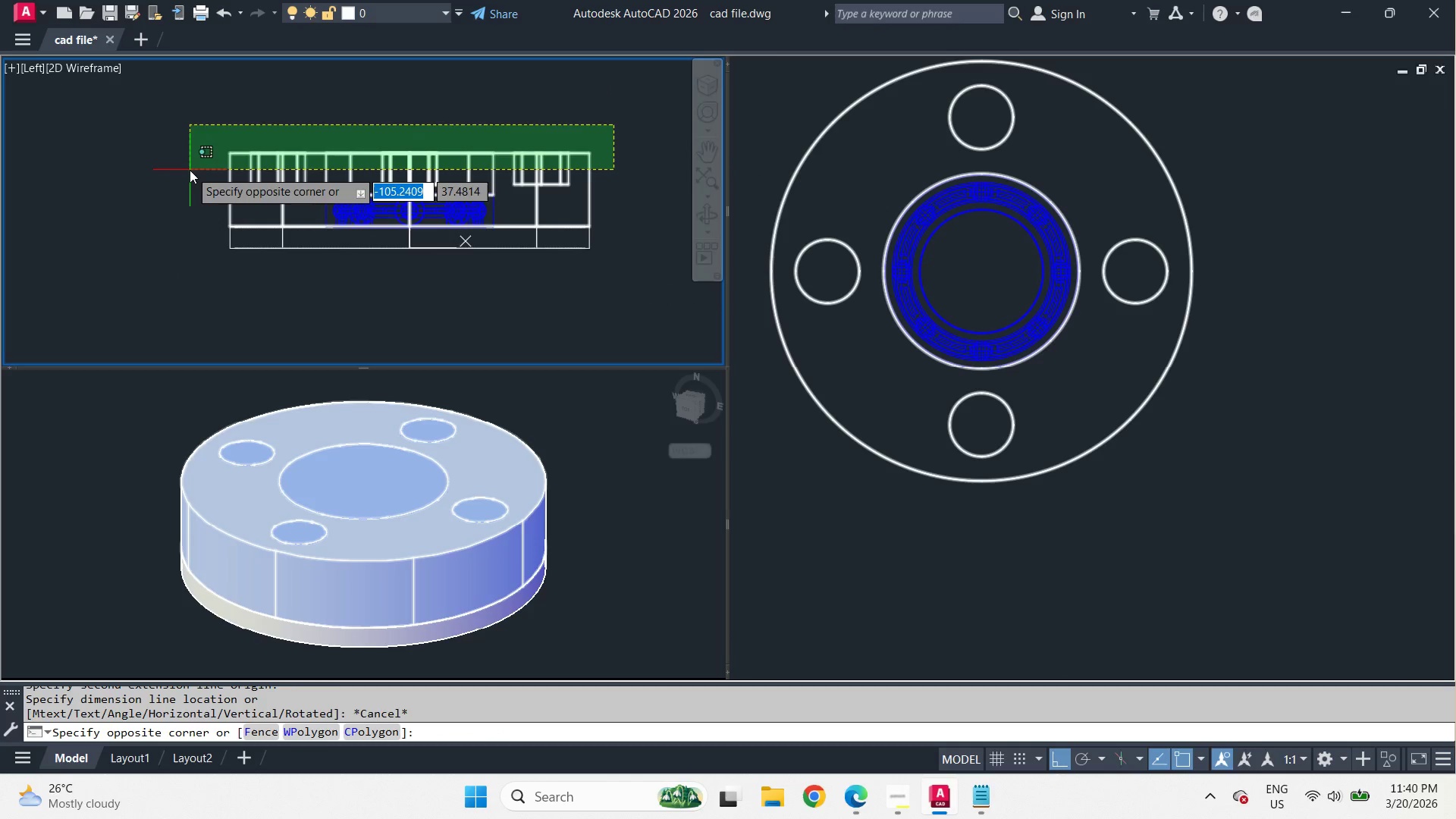 
scroll: coordinate [450, 174], scroll_direction: down, amount: 2.0
 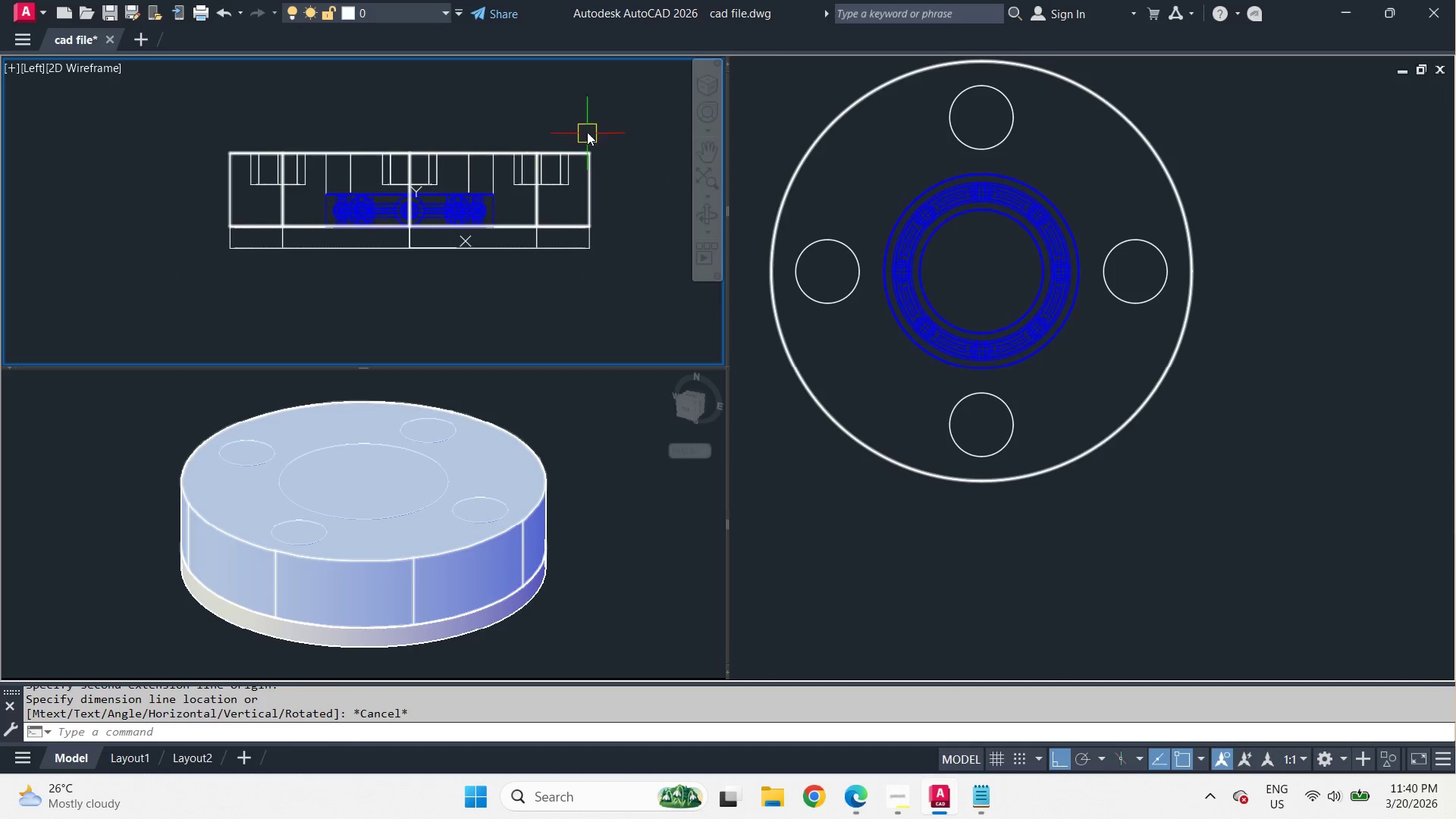 
left_click([190, 169])
 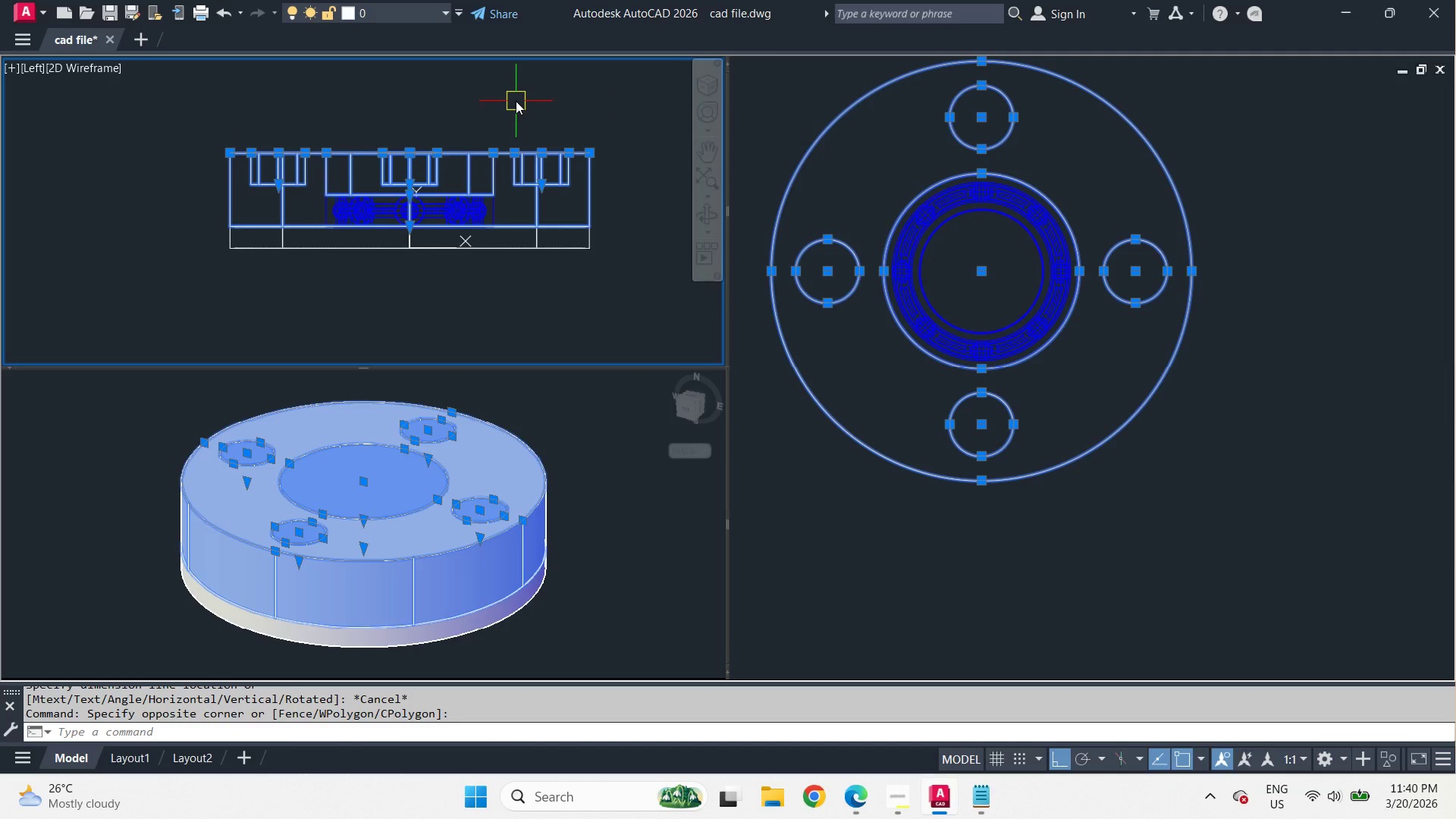 
key(M)
 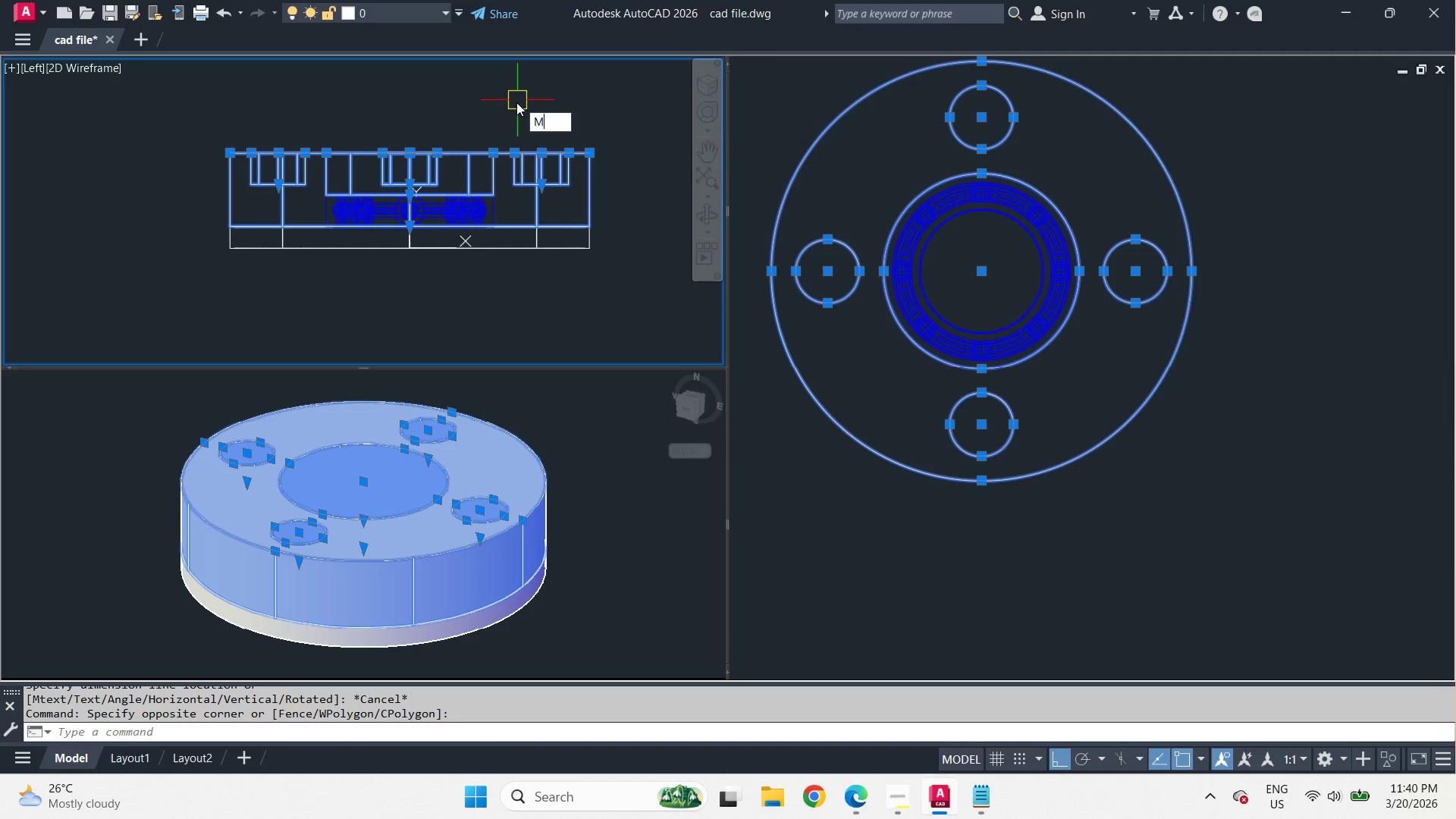 
key(Space)
 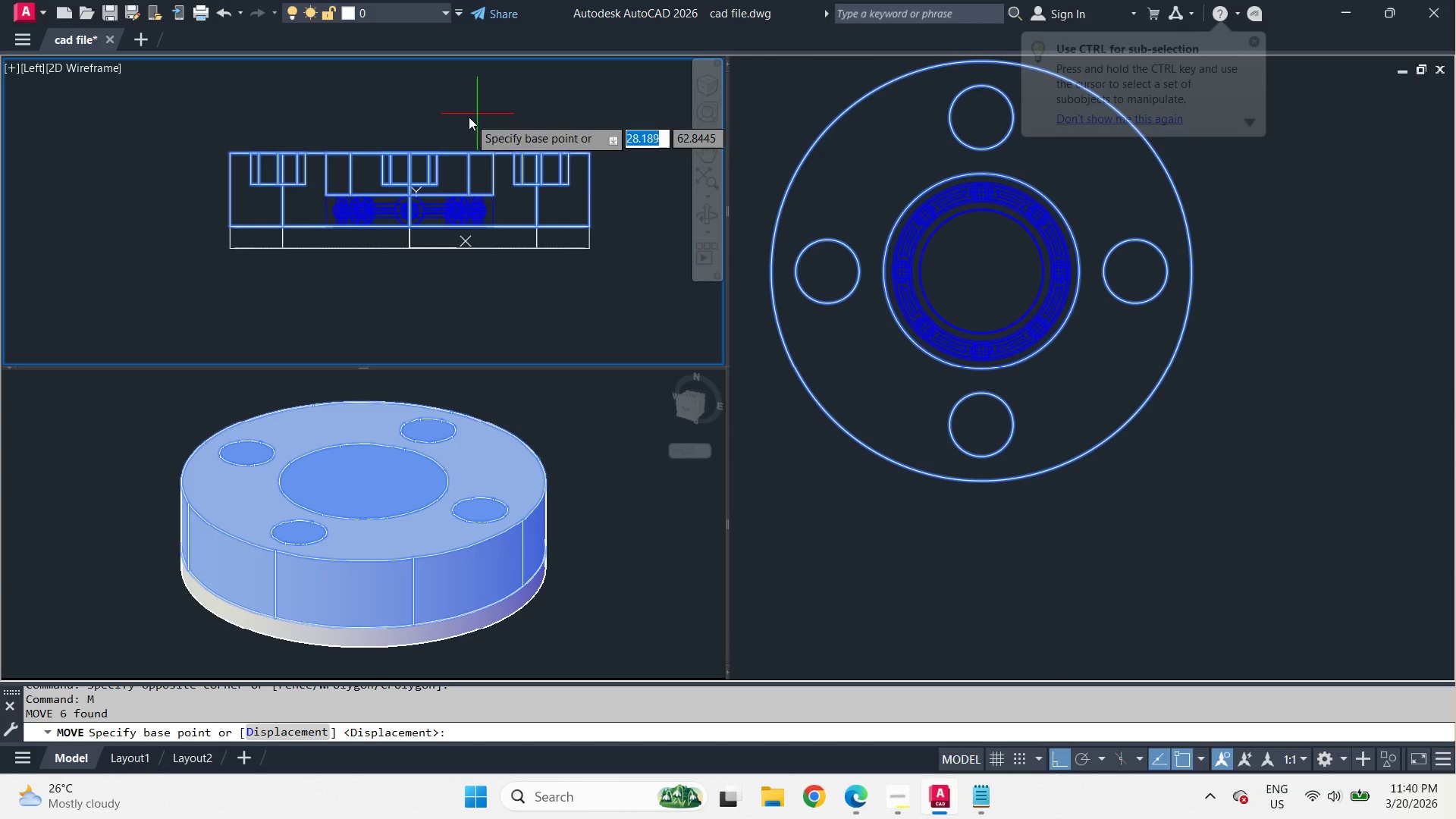 
scroll: coordinate [469, 117], scroll_direction: up, amount: 1.0
 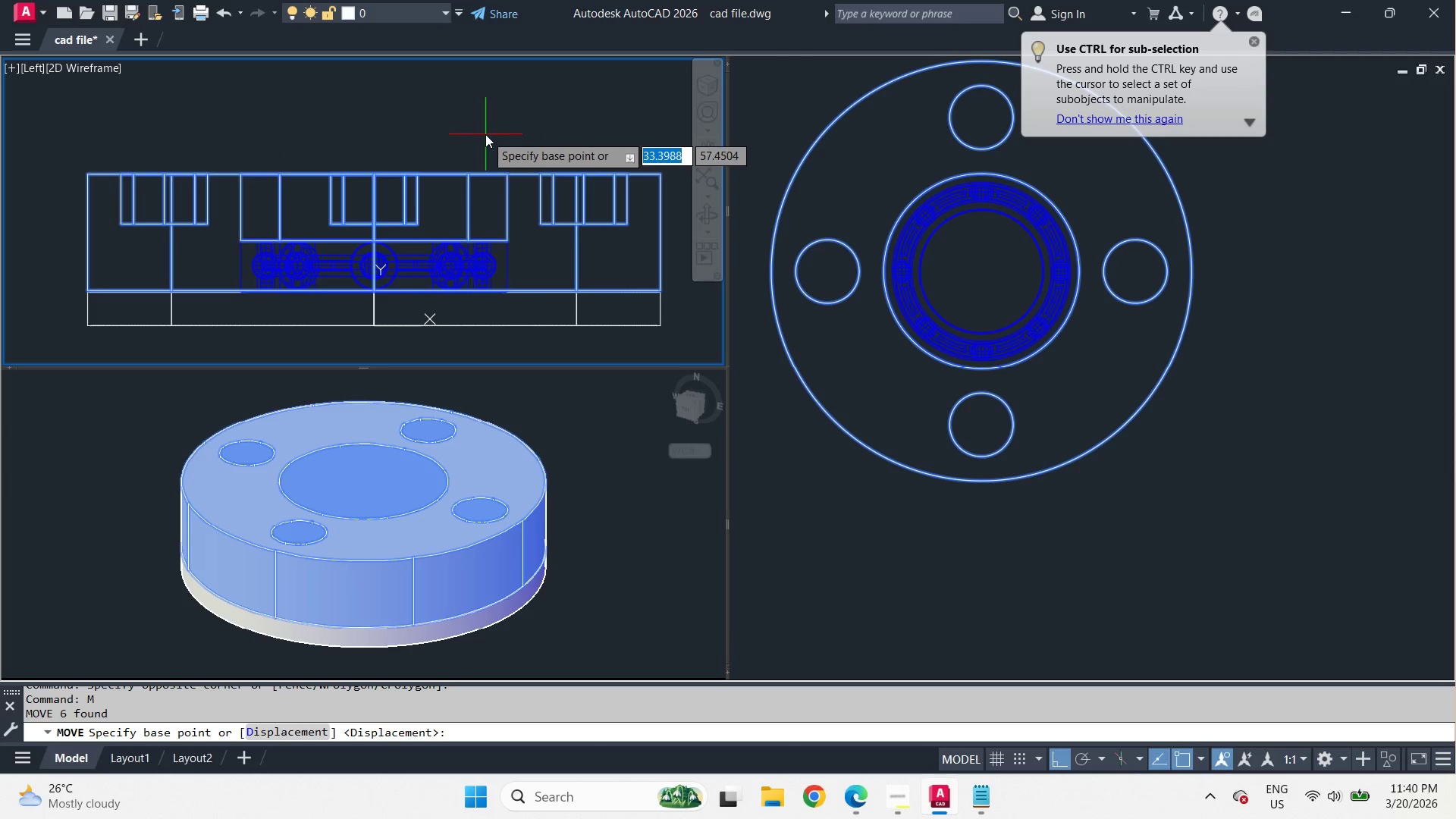 
left_click([486, 140])
 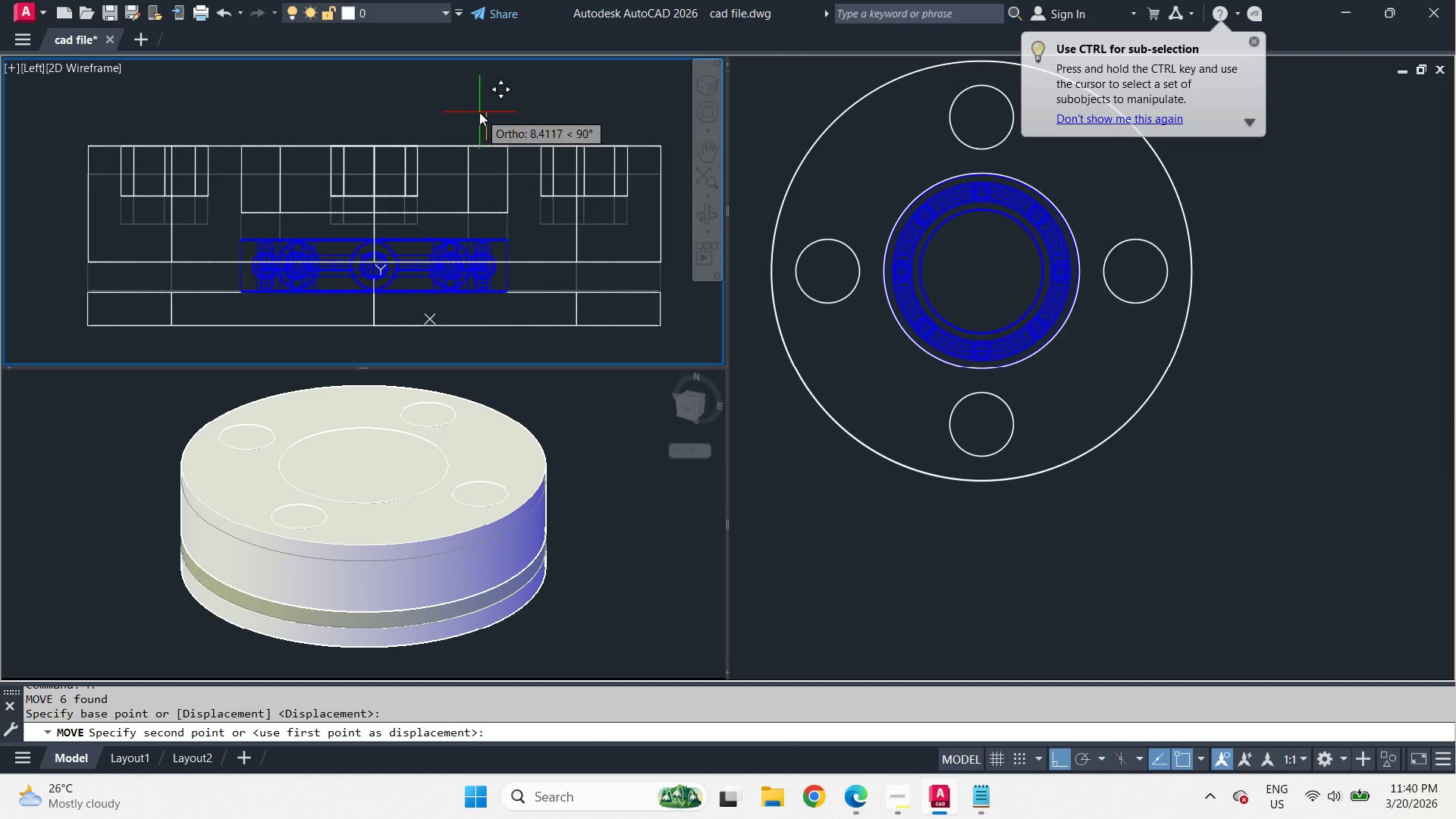 
key(5)
 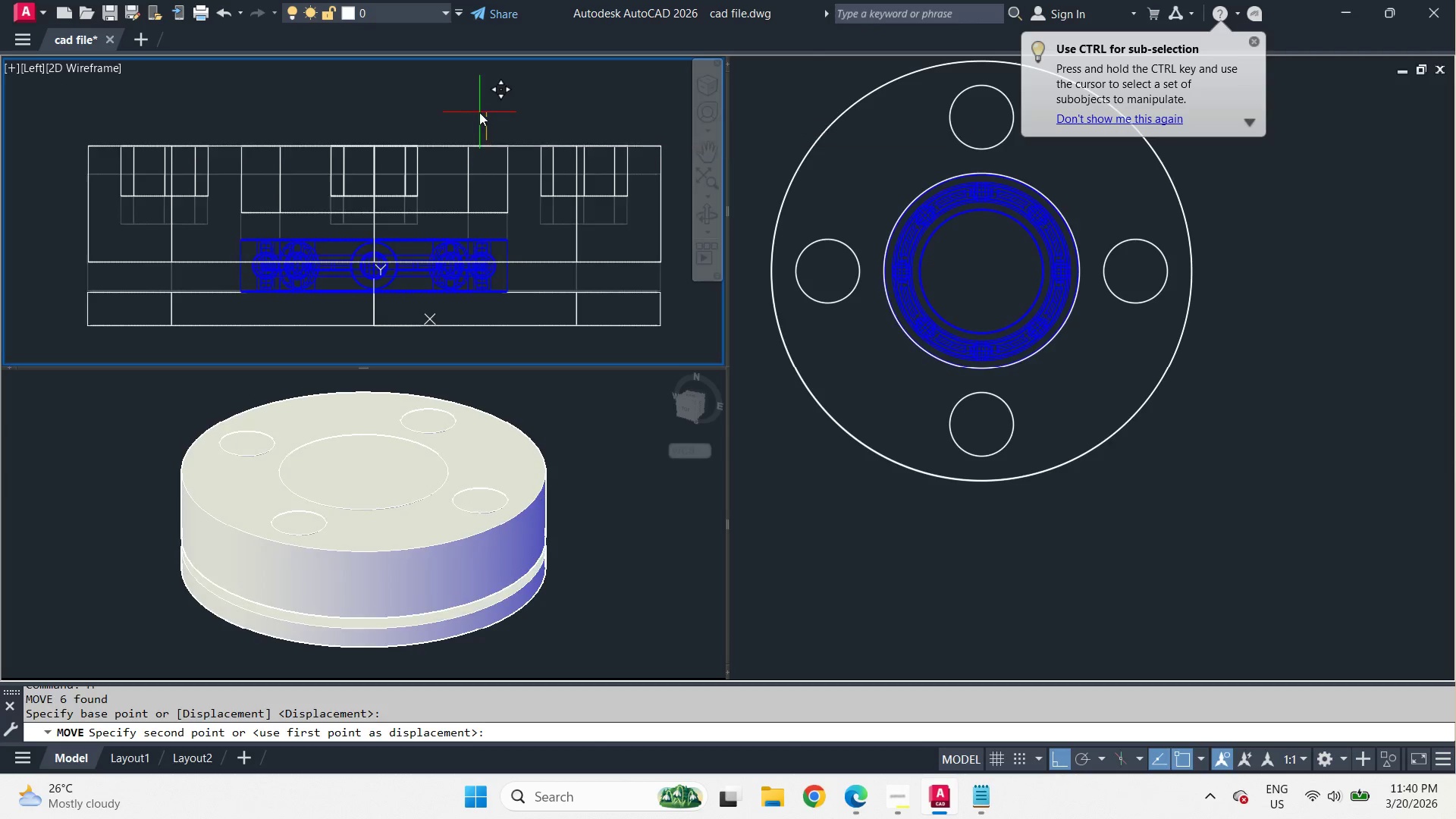 
key(Space)
 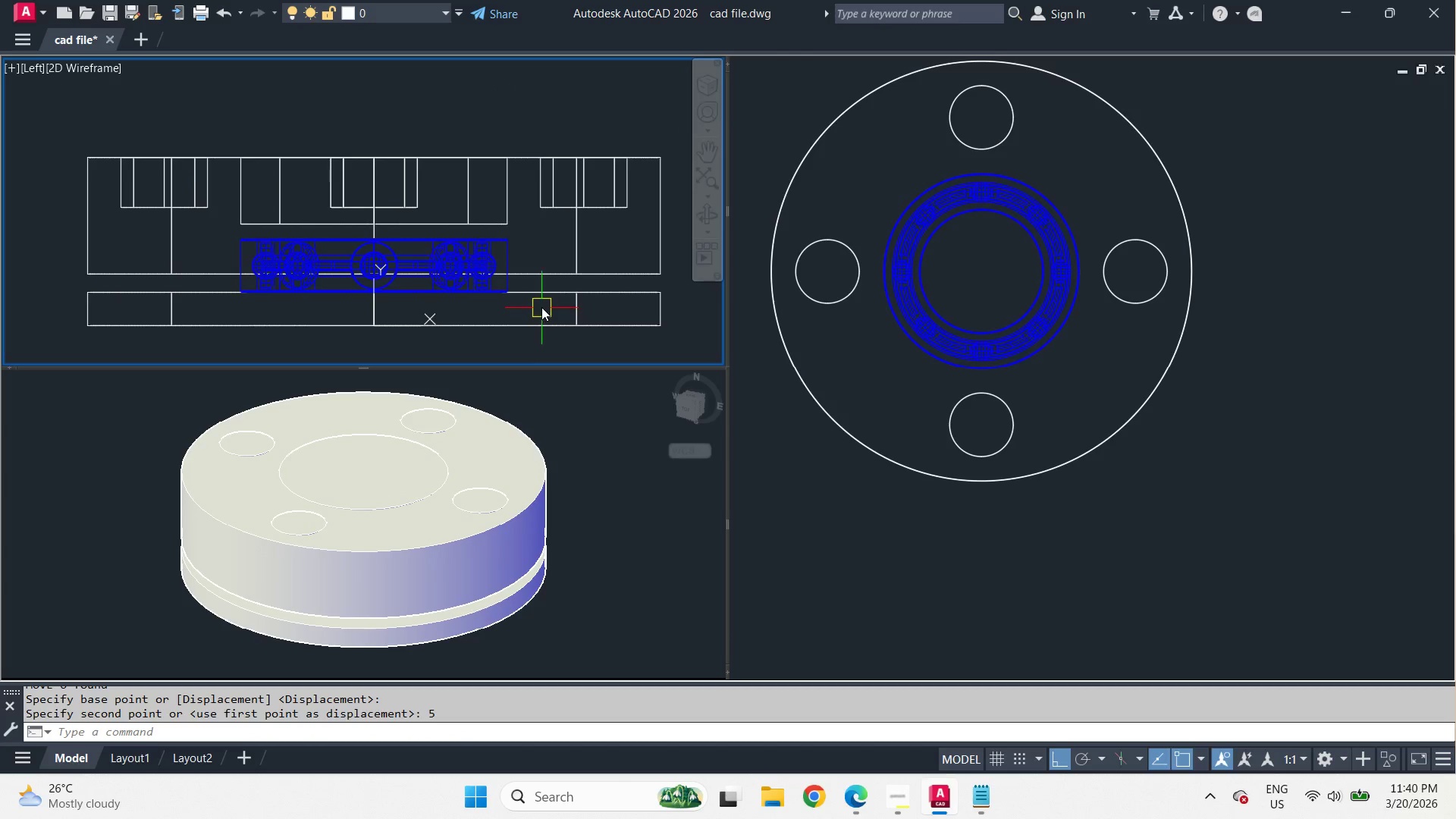 
left_click([541, 276])
 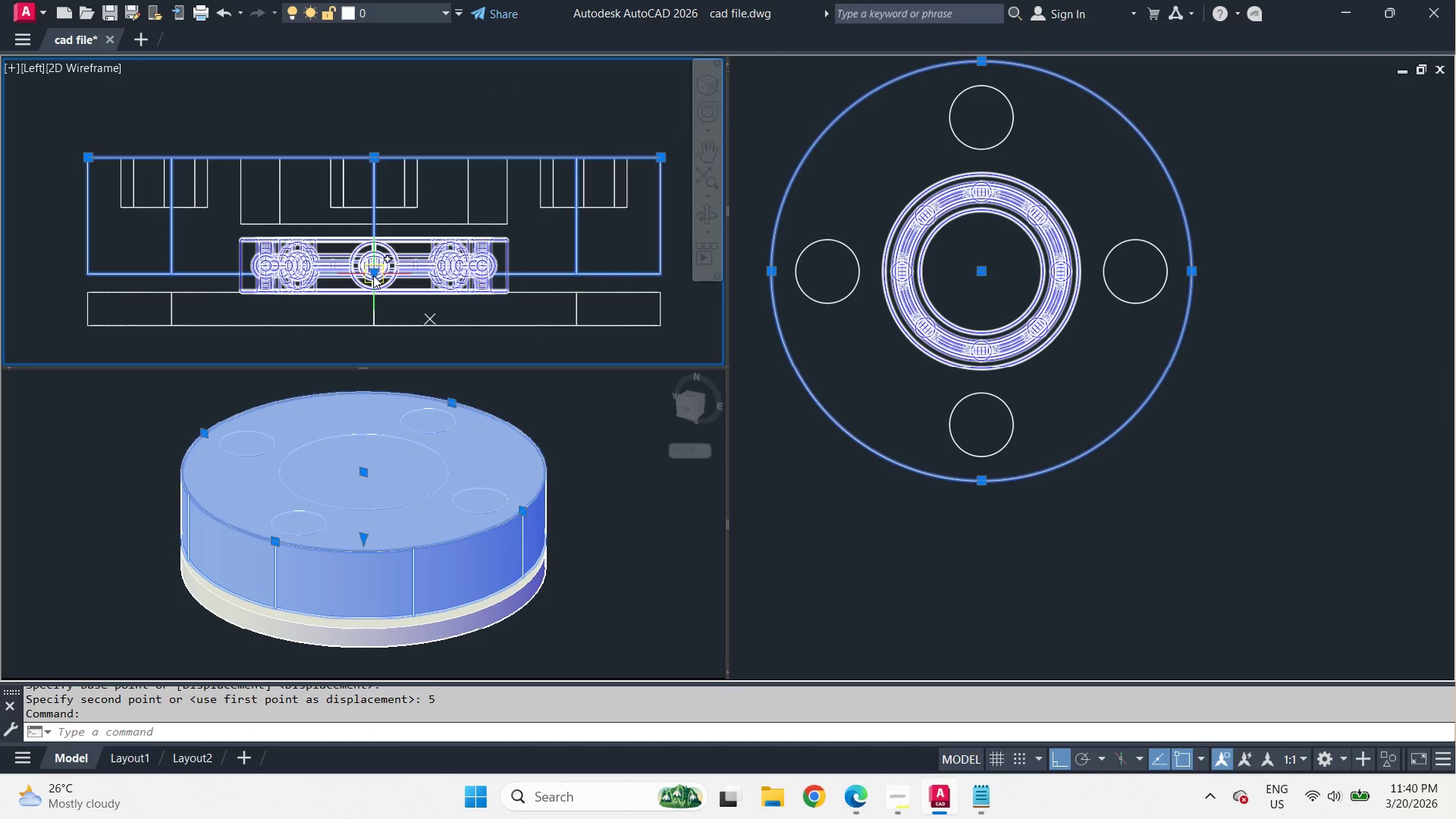 
left_click([371, 274])
 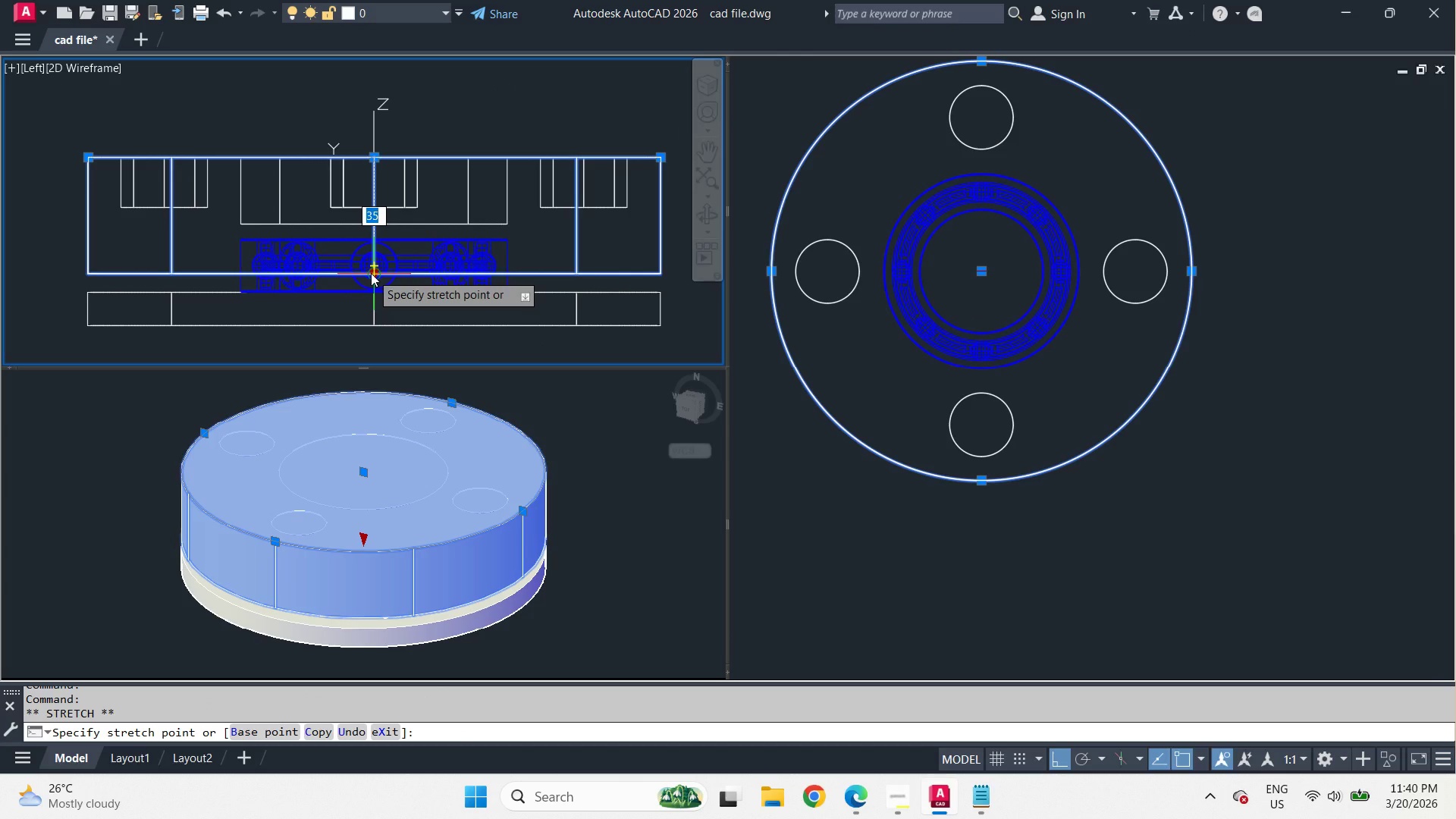 
key(Numpad4)
 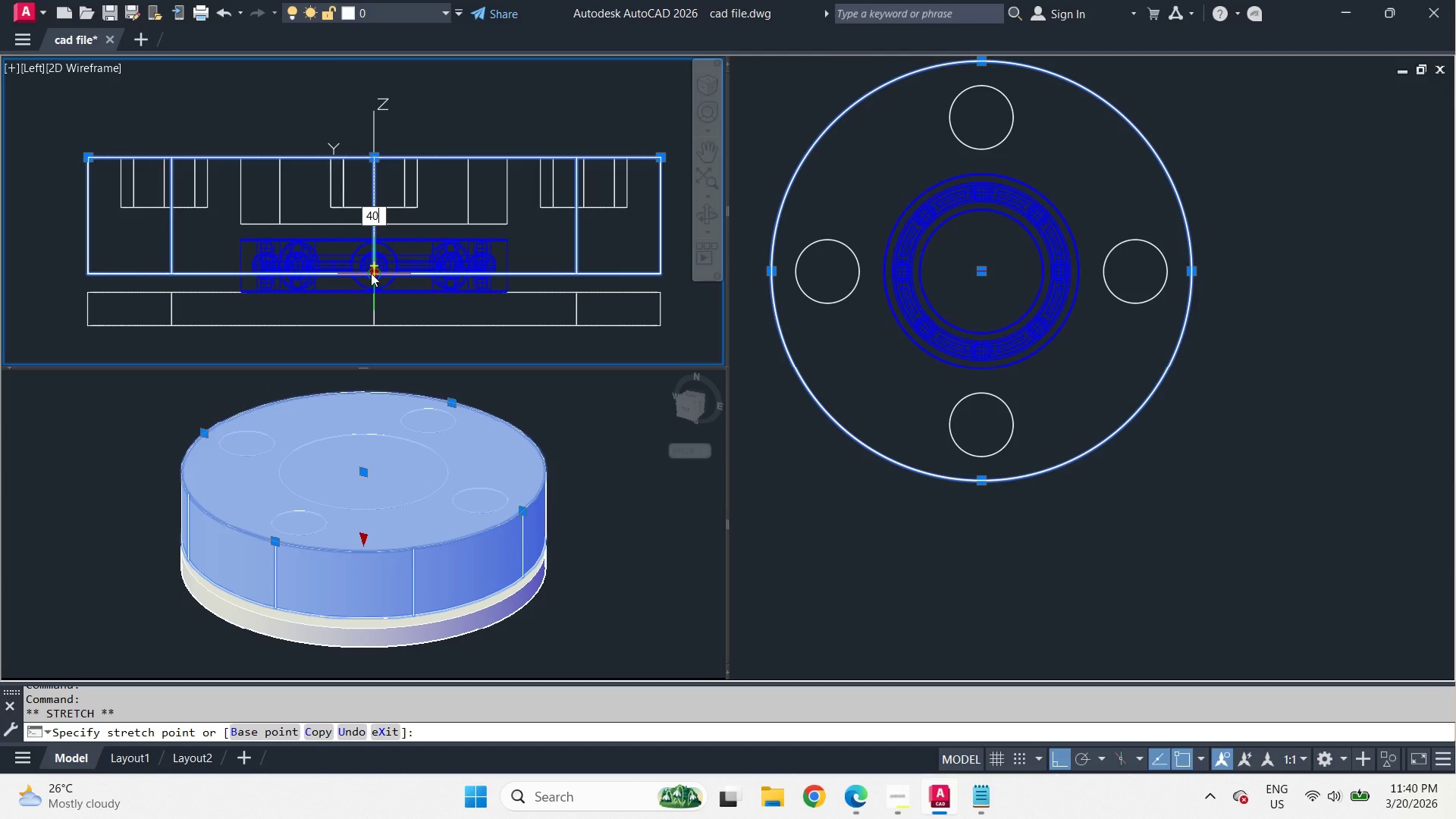 
key(Numpad0)
 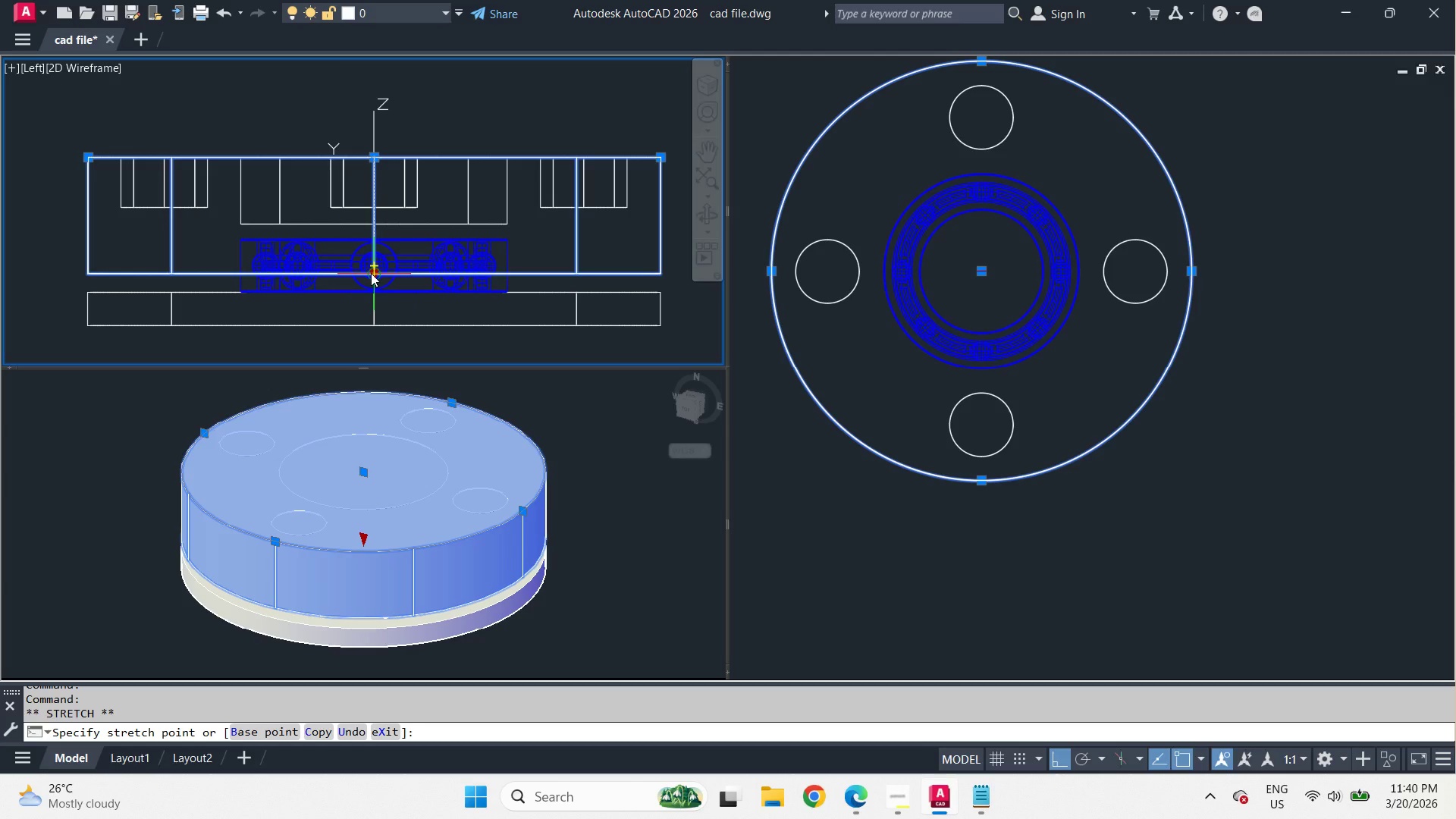 
key(Space)
 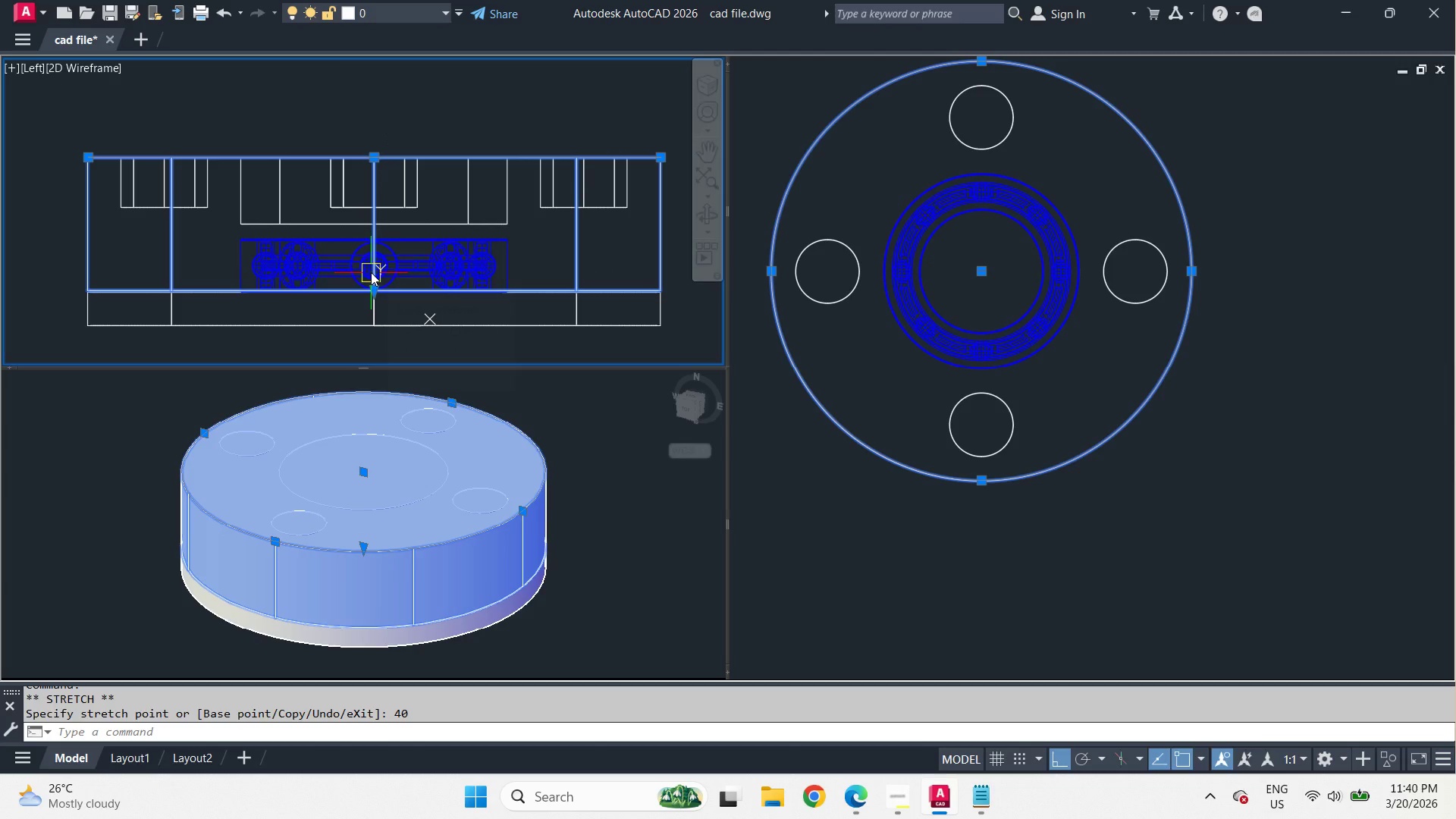 
key(Escape)
 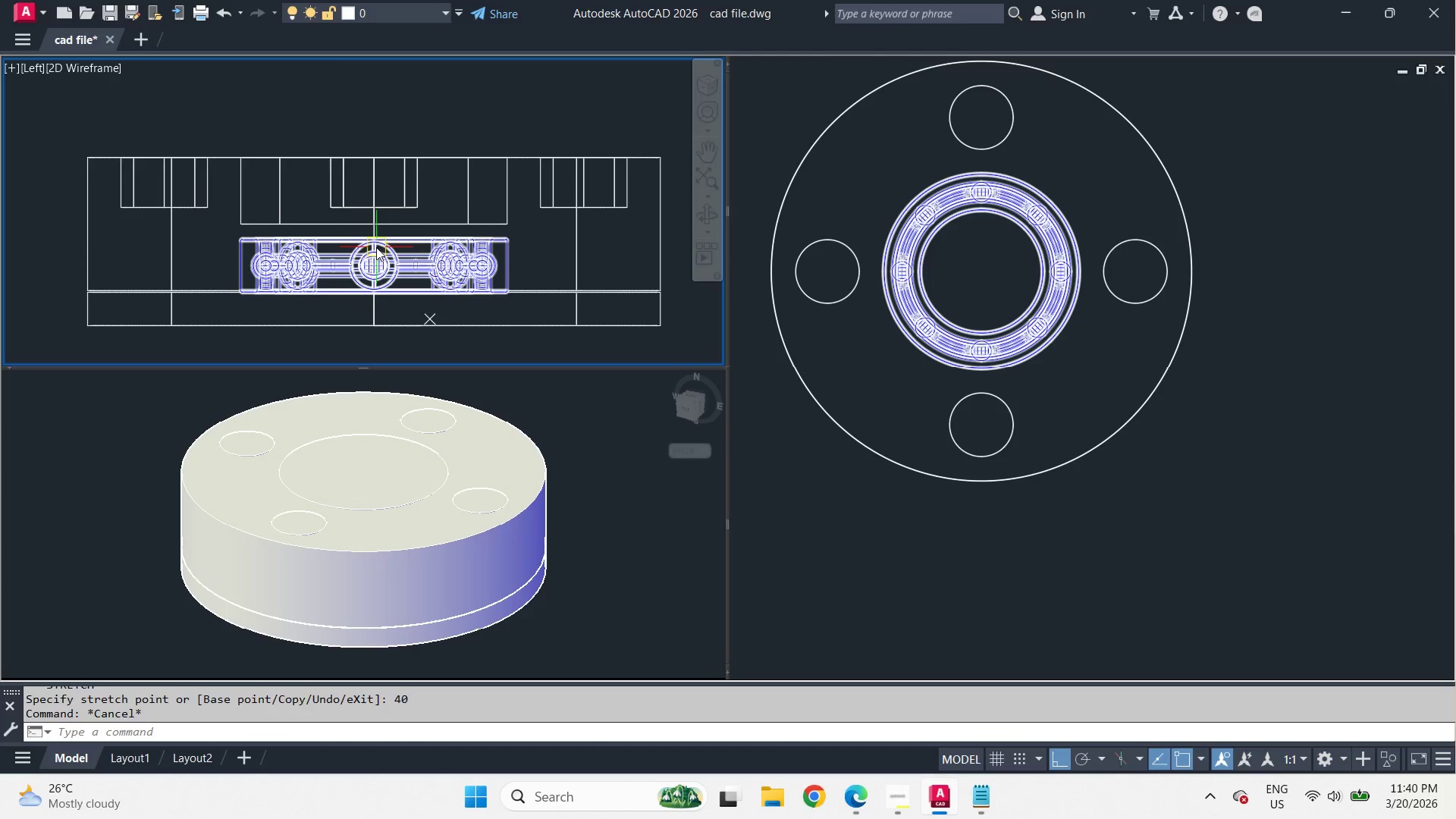 
key(Escape)
 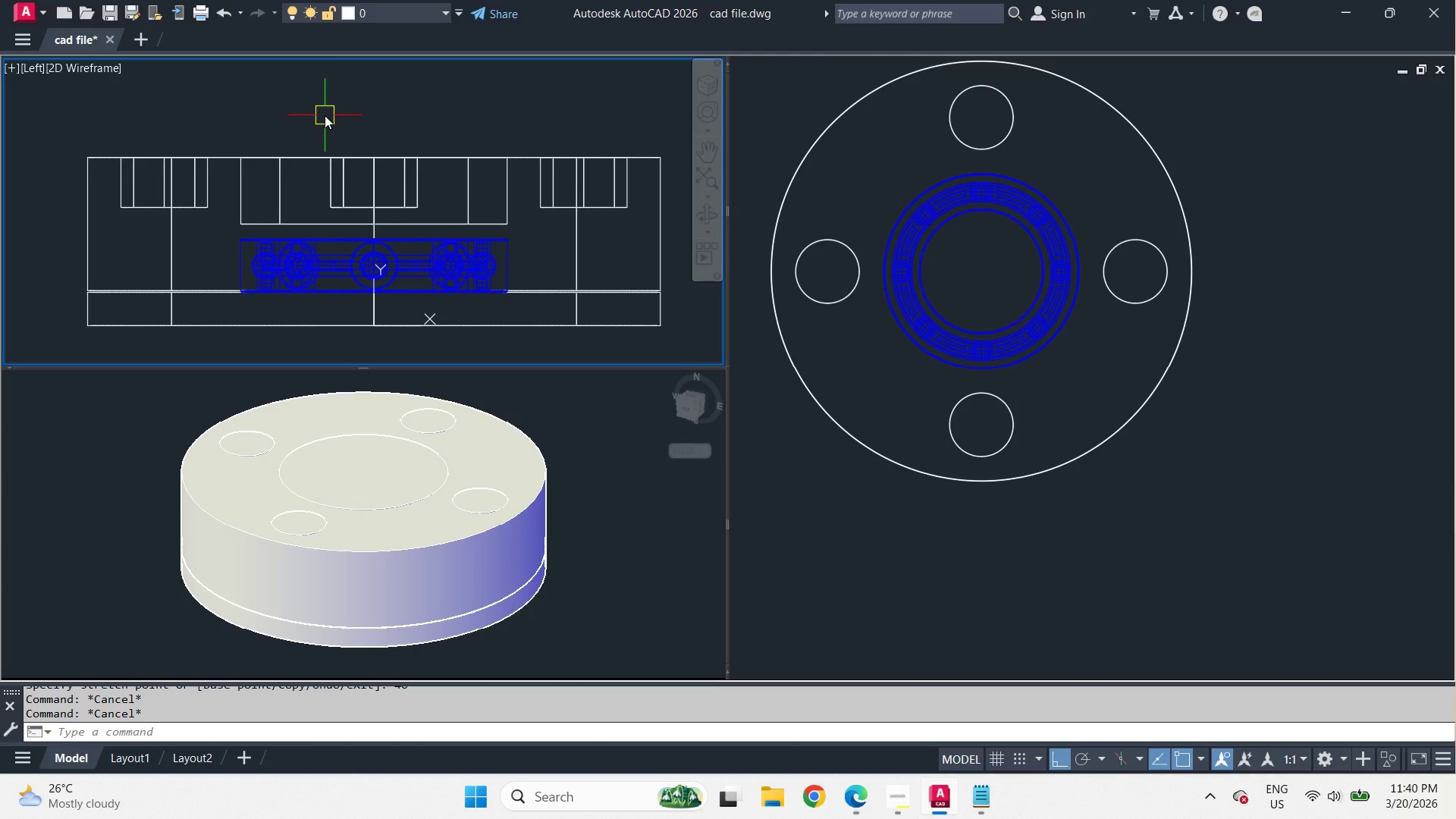 
wait(7.64)
 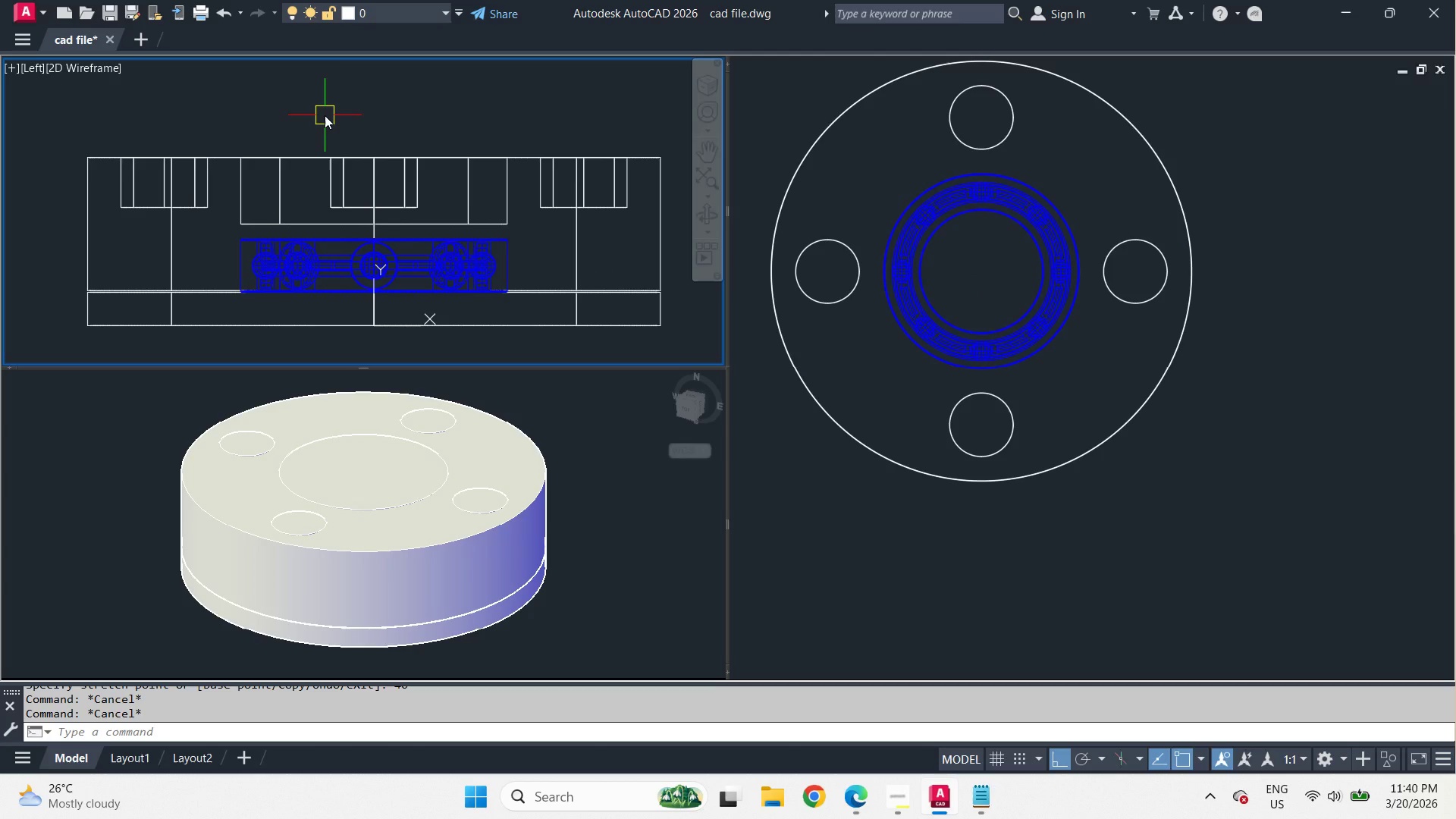 
mouse_move([568, 297])
 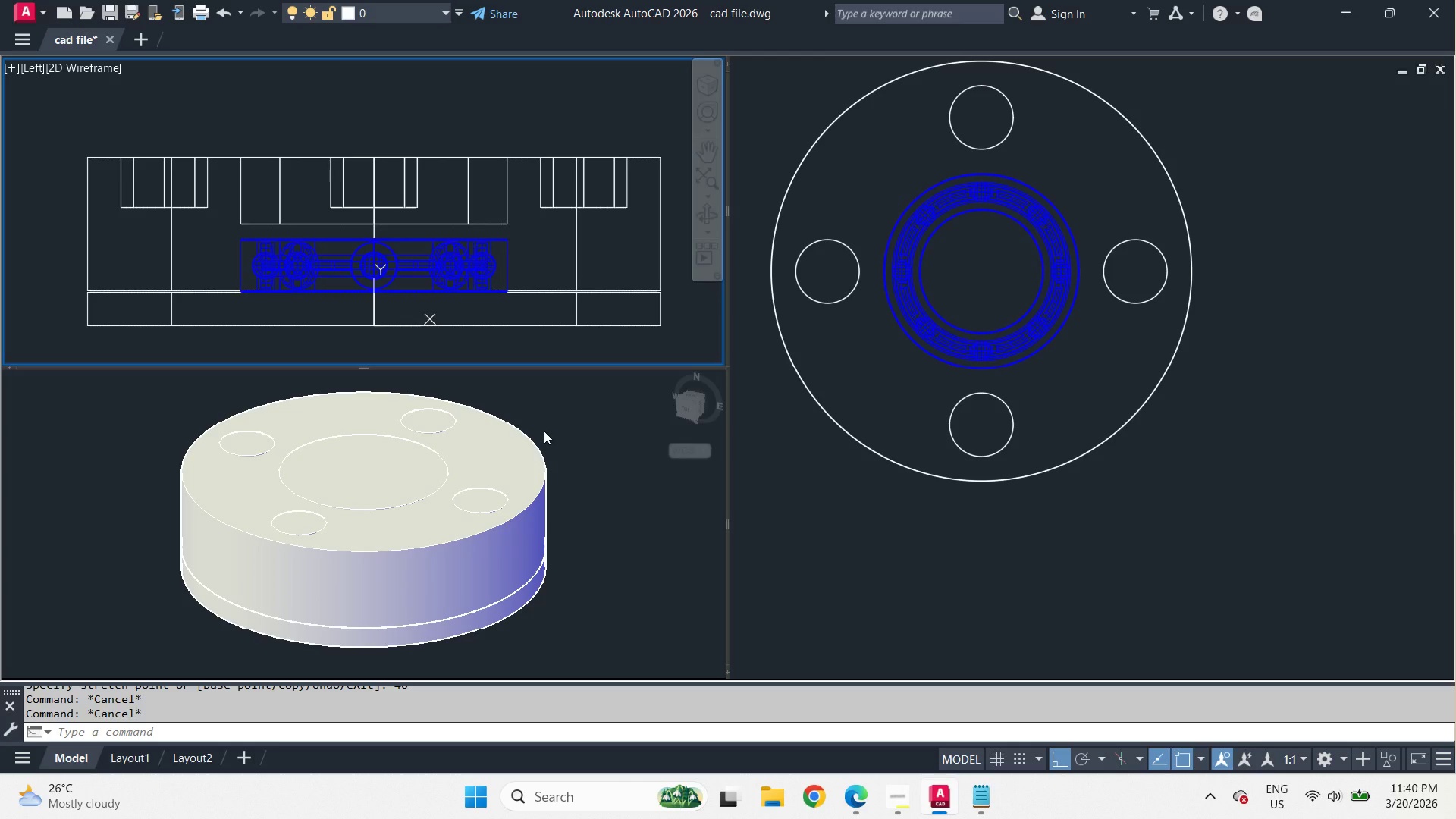 
left_click([544, 430])
 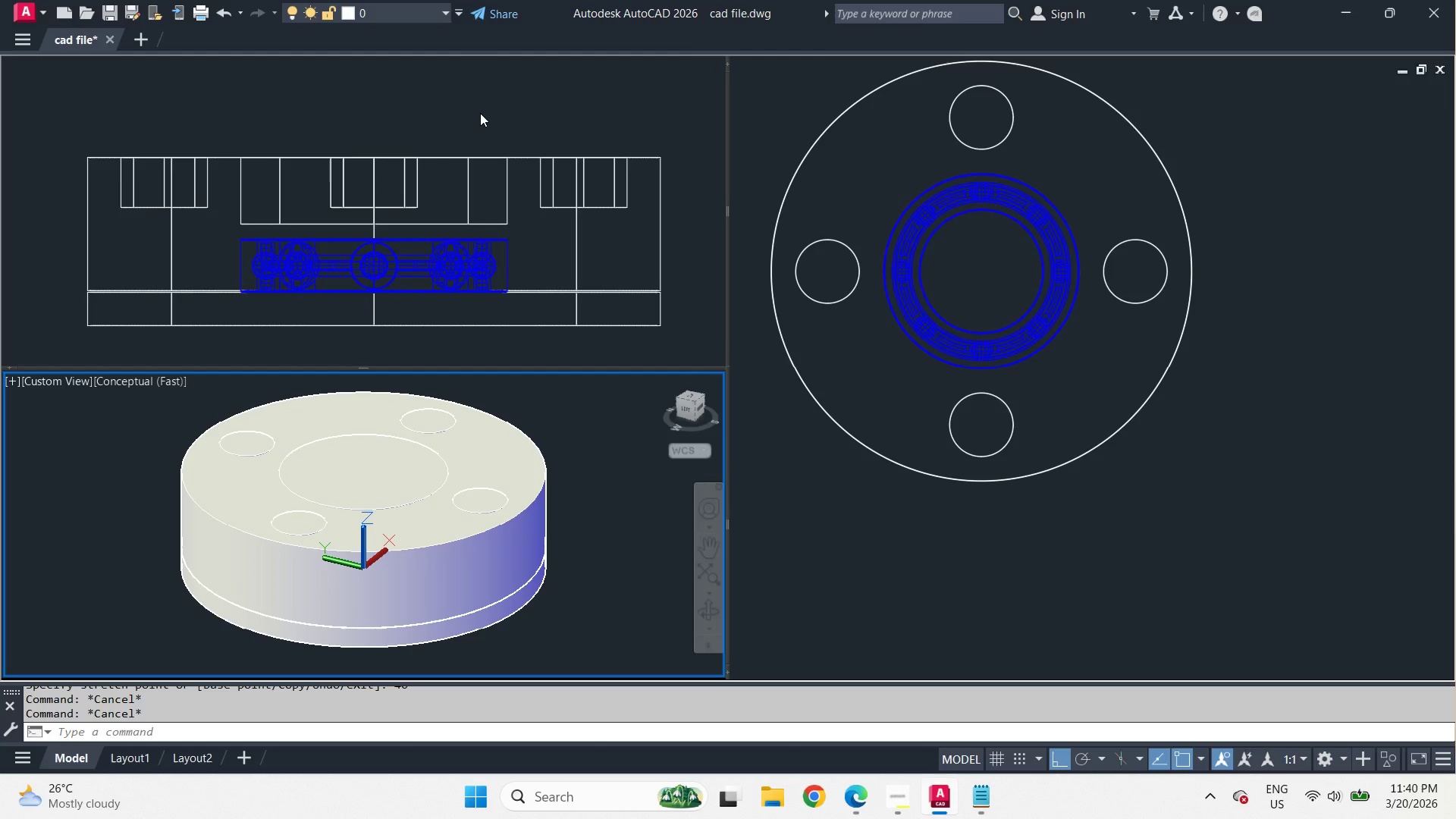 
left_click([479, 101])
 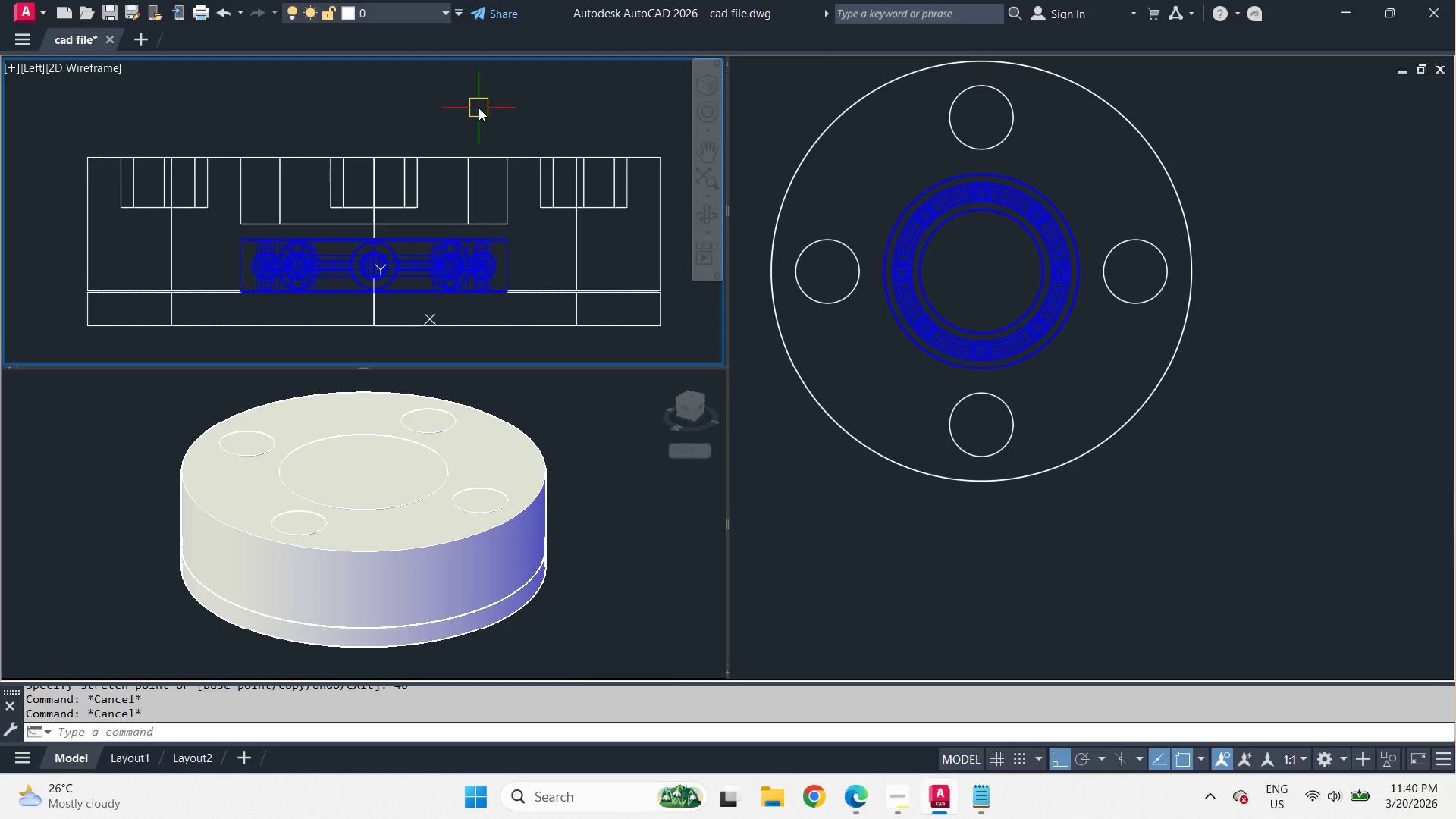 
type(SU )
 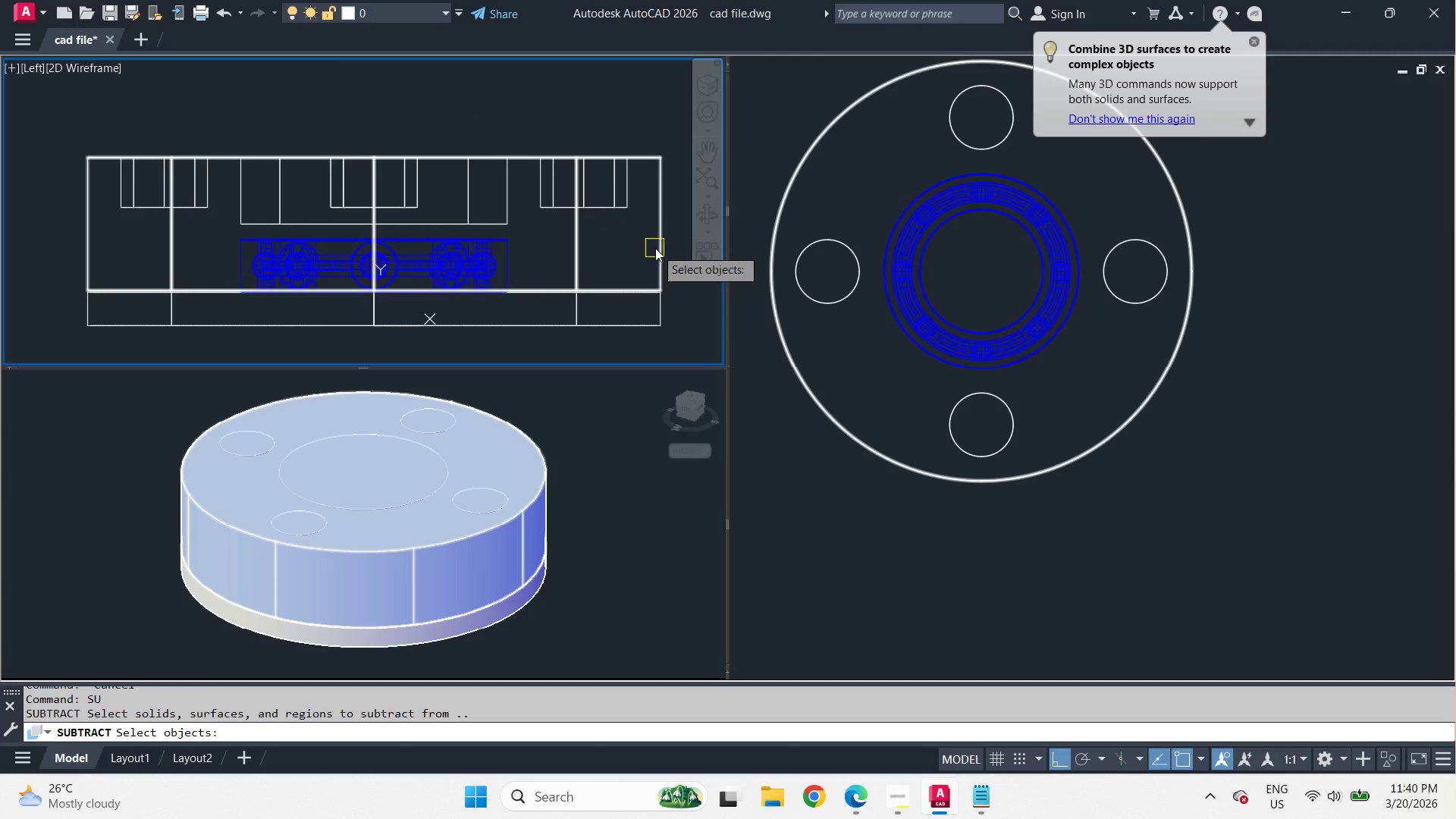 
left_click([655, 249])
 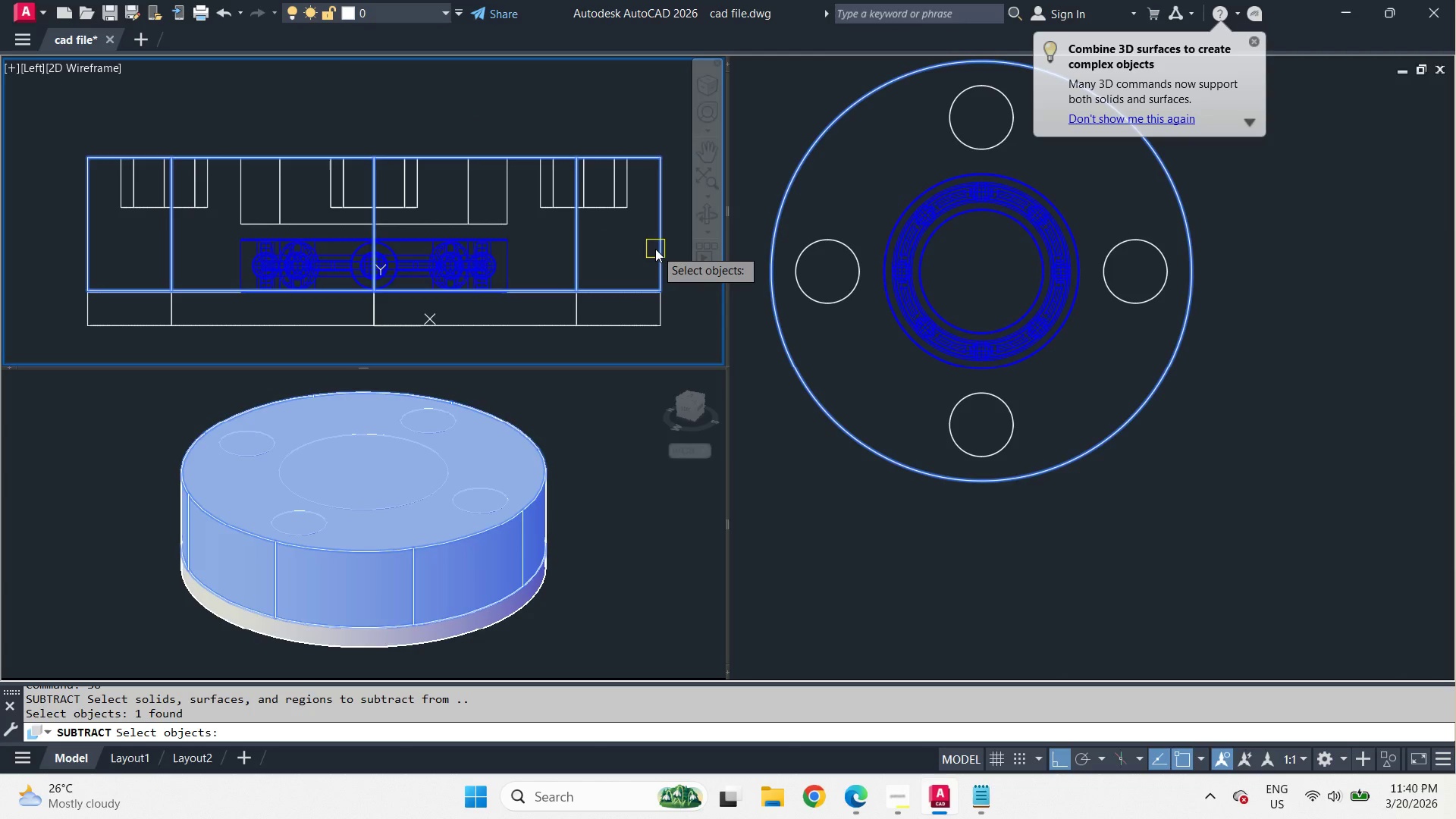 
key(Space)
 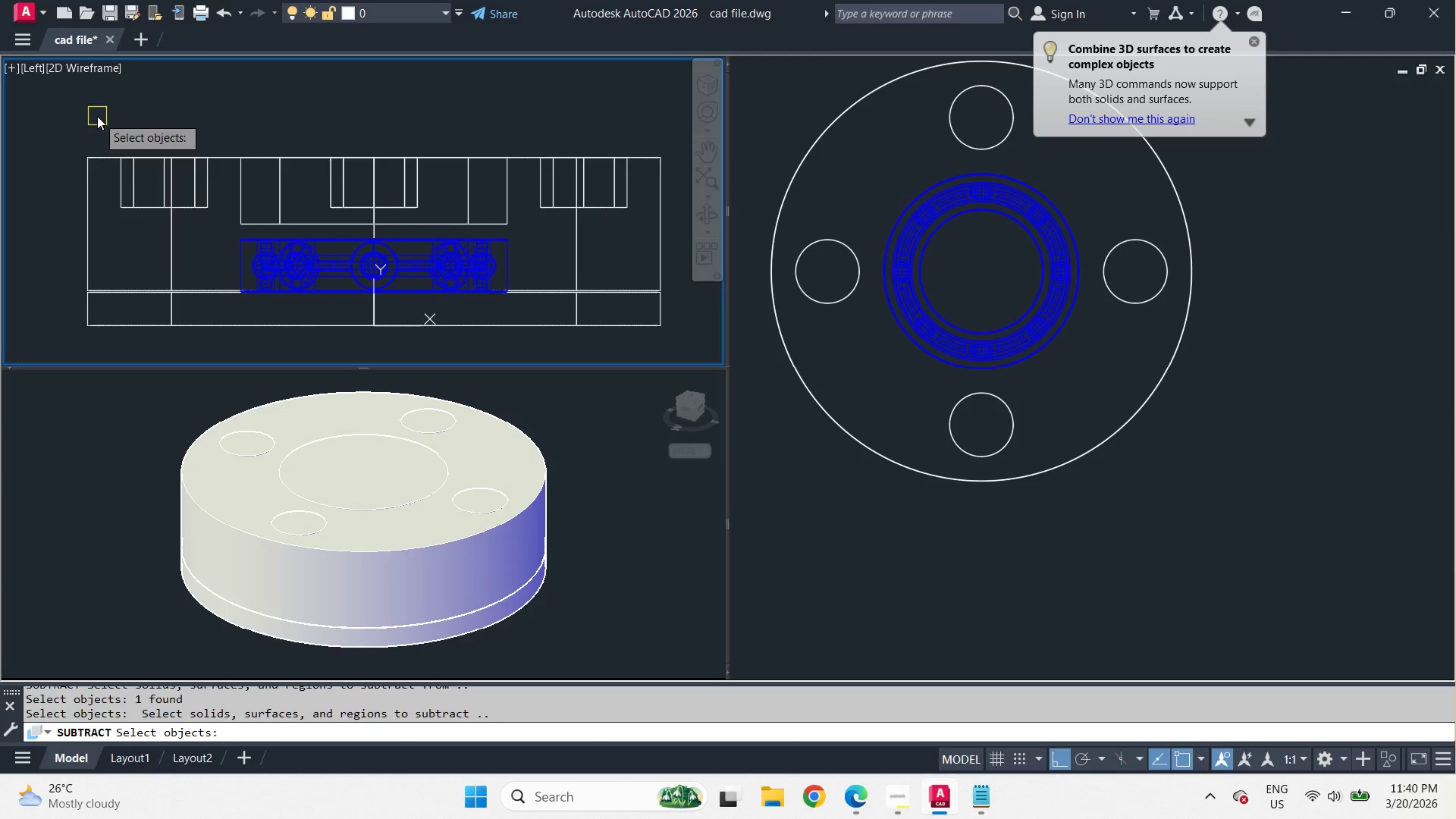 
left_click_drag(start_coordinate=[74, 119], to_coordinate=[78, 132])
 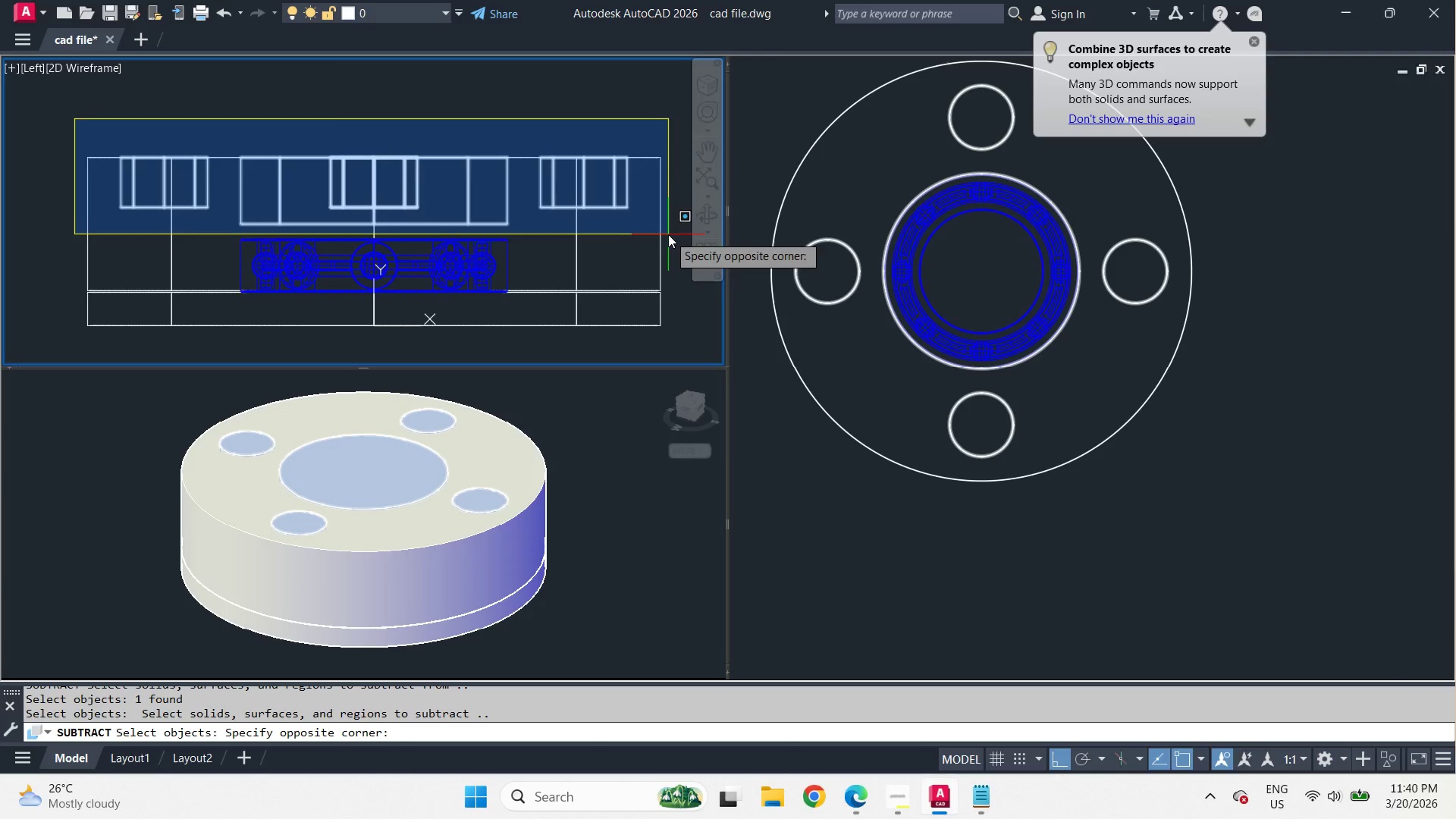 
left_click([670, 236])
 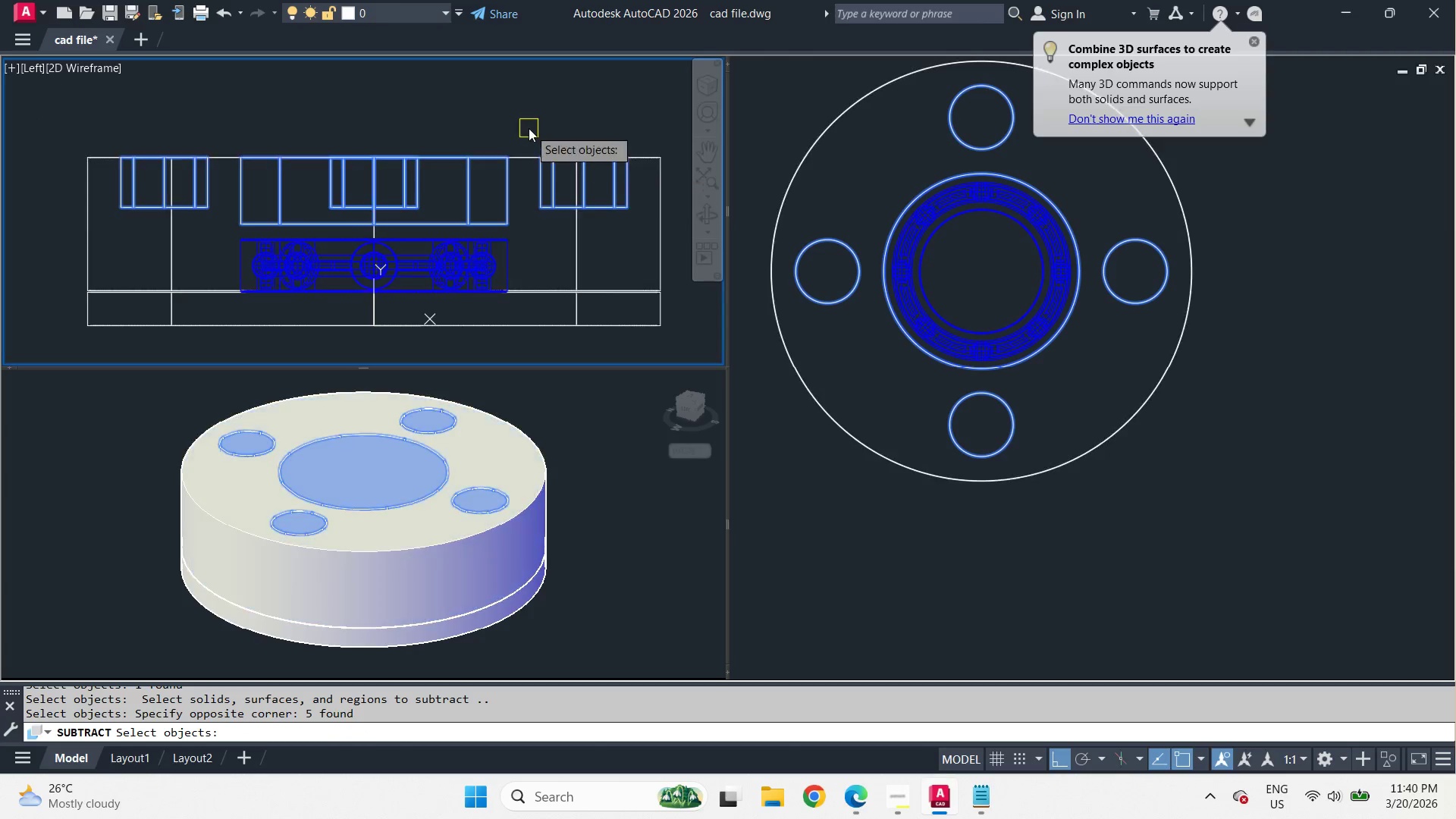 
type(W )
key(Escape)
key(Escape)
type(SU )
 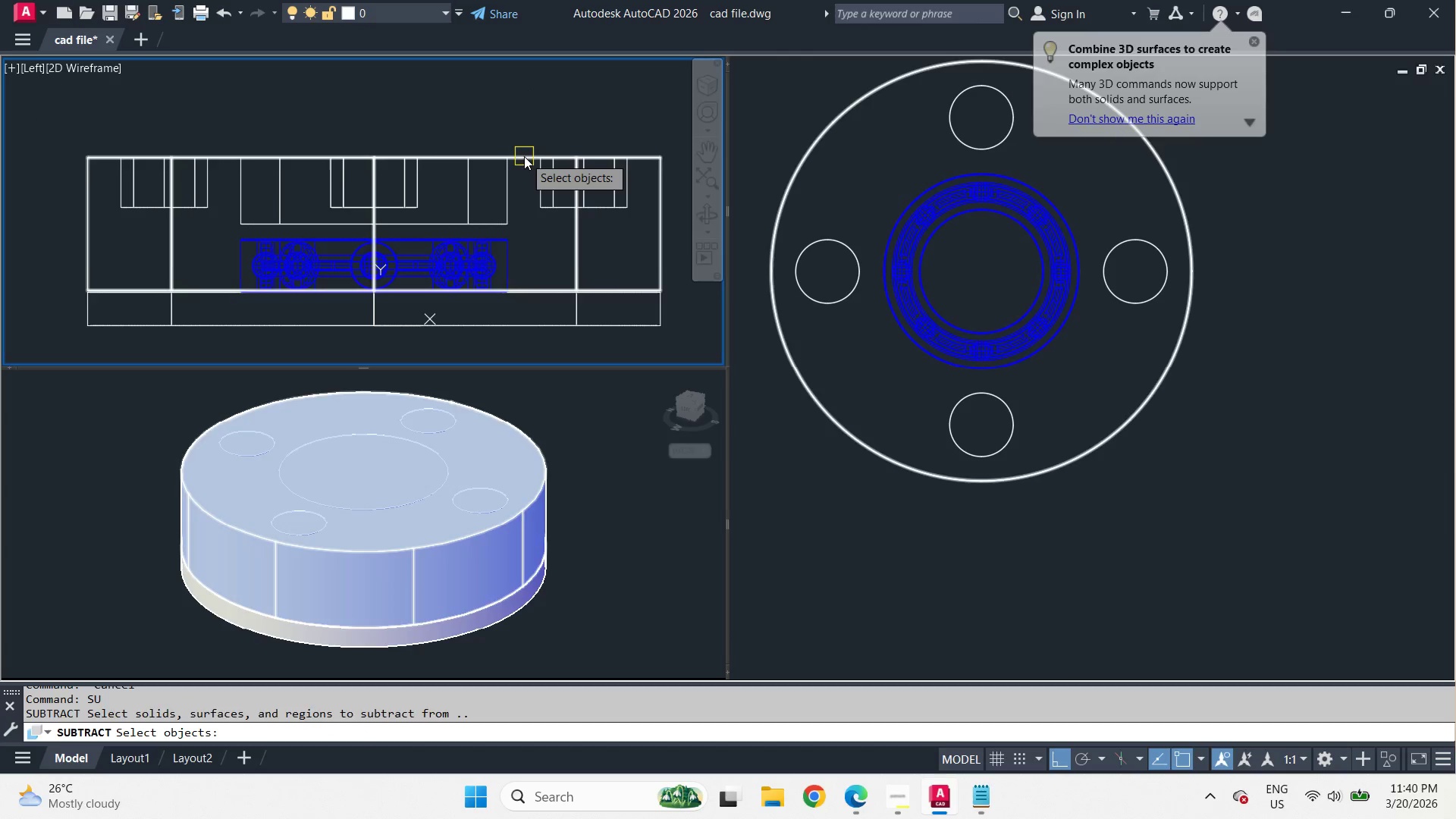 
left_click([524, 156])
 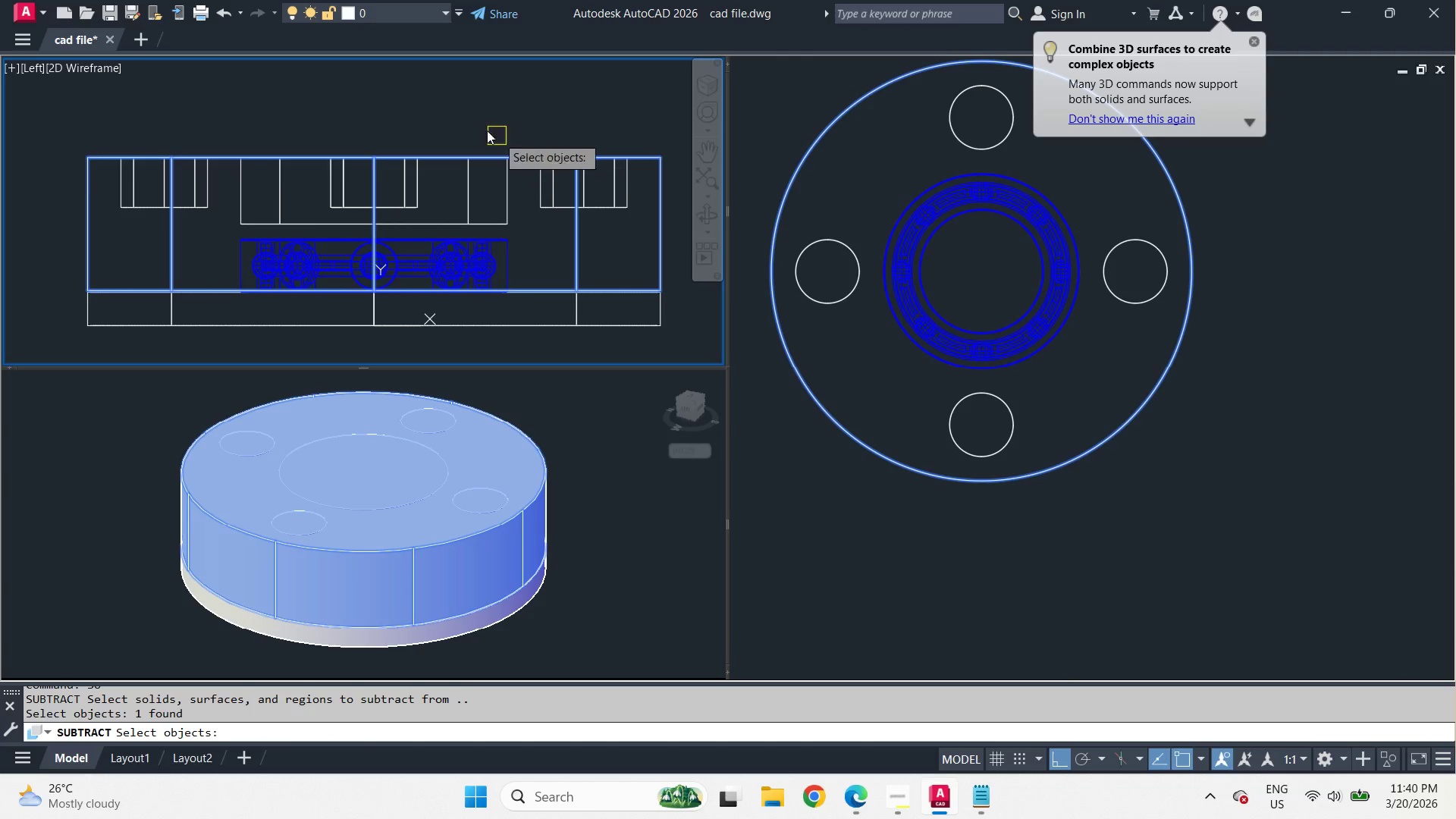 
key(Space)
 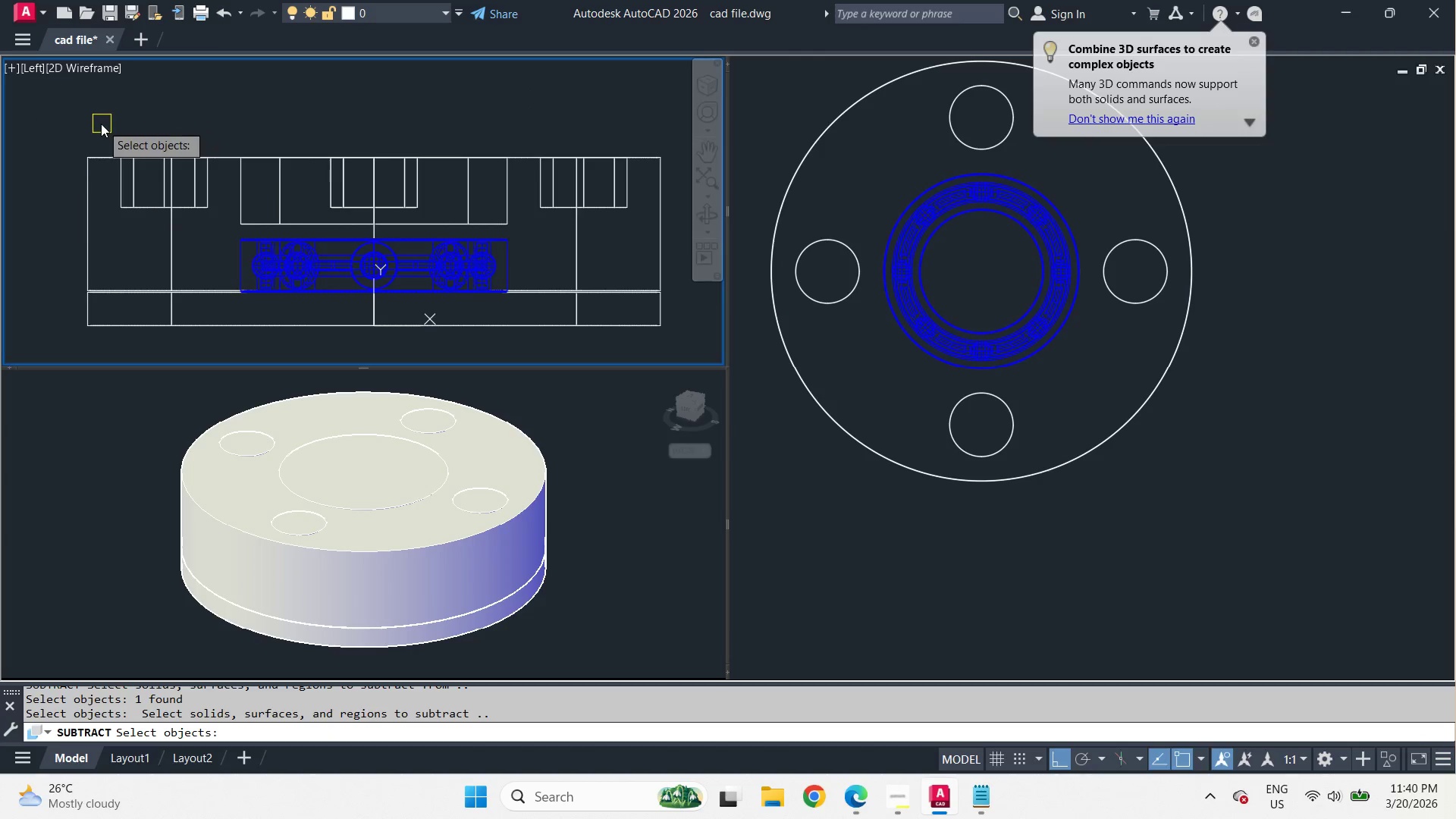 
left_click_drag(start_coordinate=[93, 127], to_coordinate=[102, 143])
 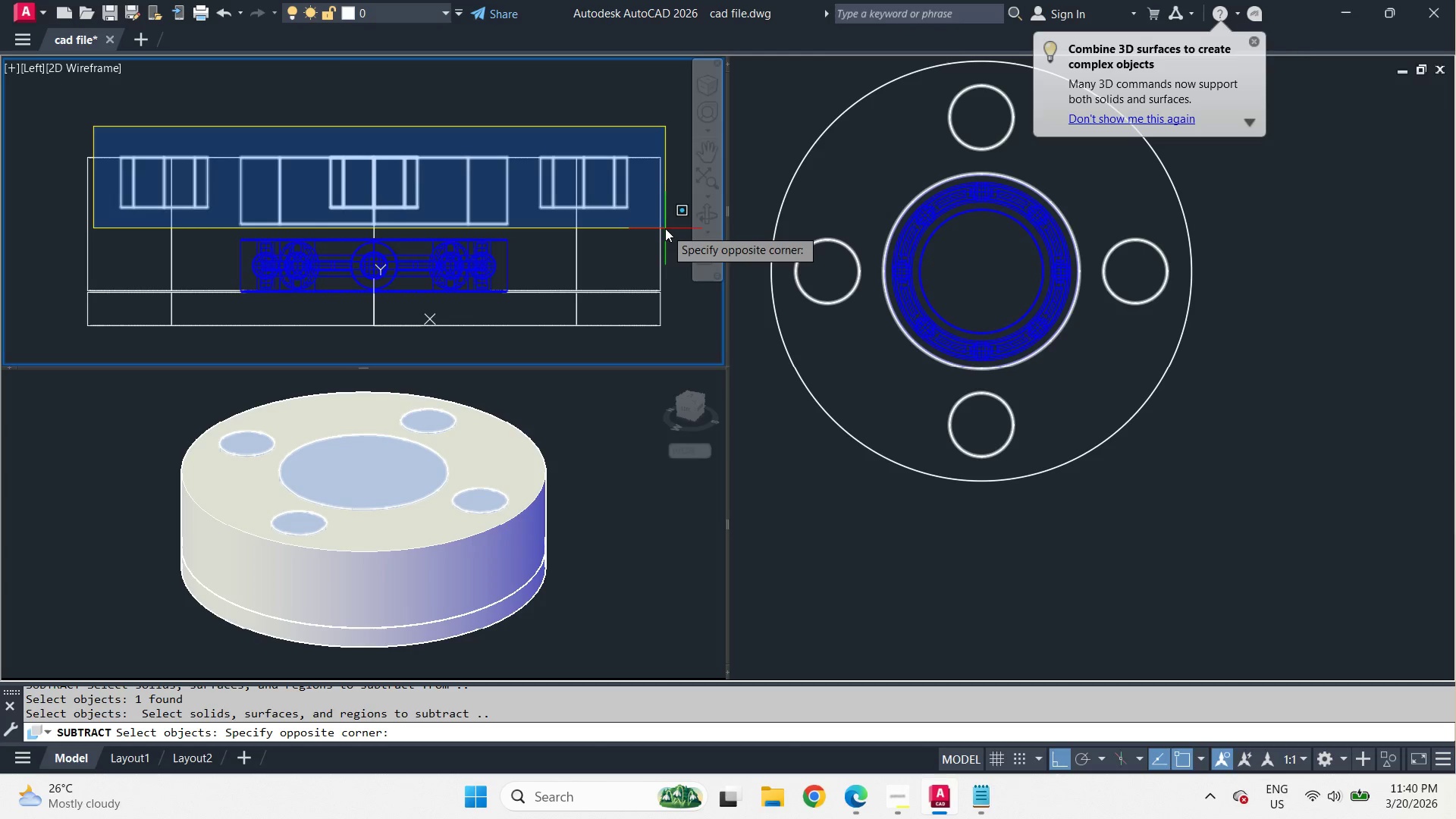 
left_click([665, 228])
 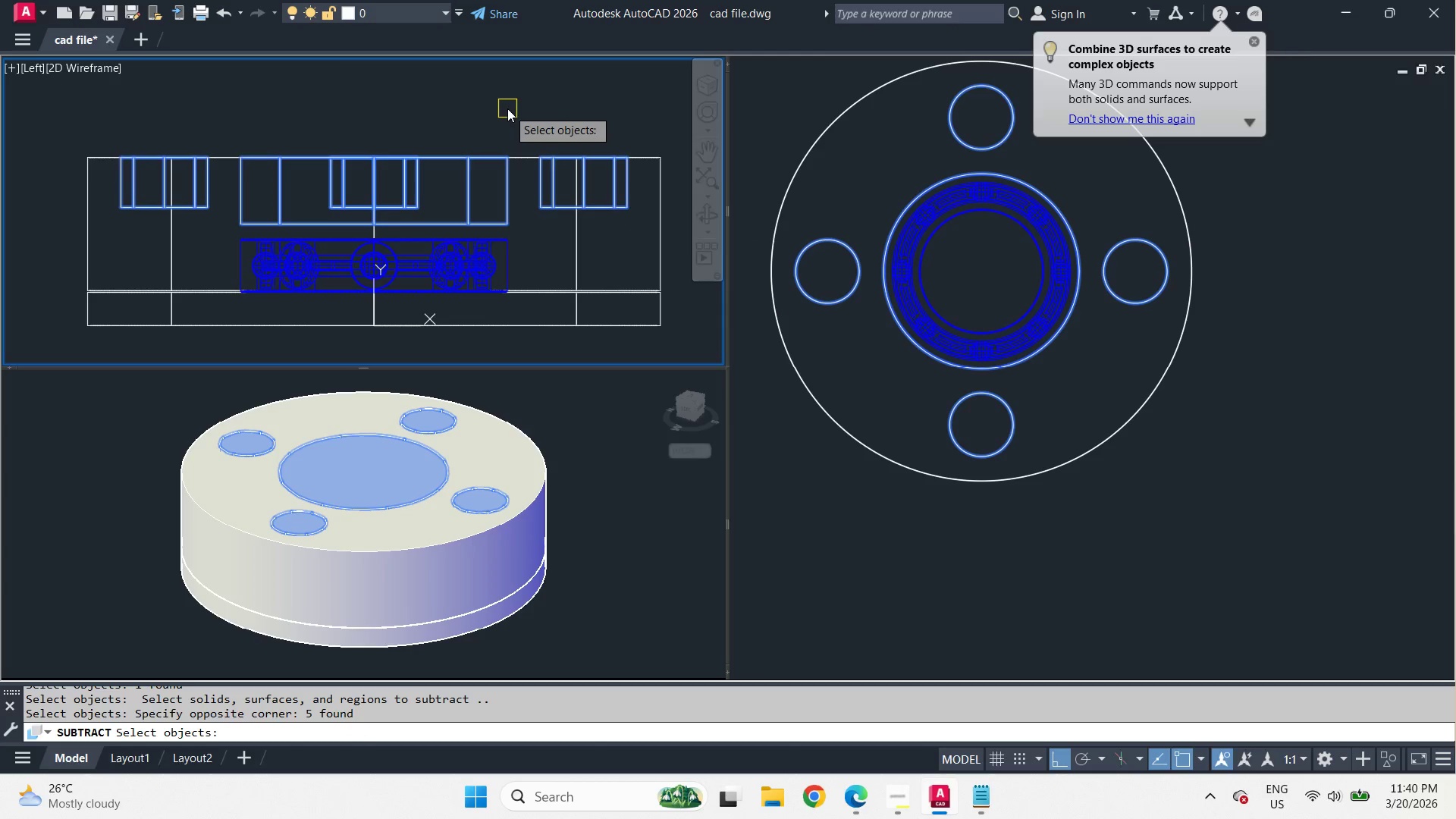 
key(Space)
 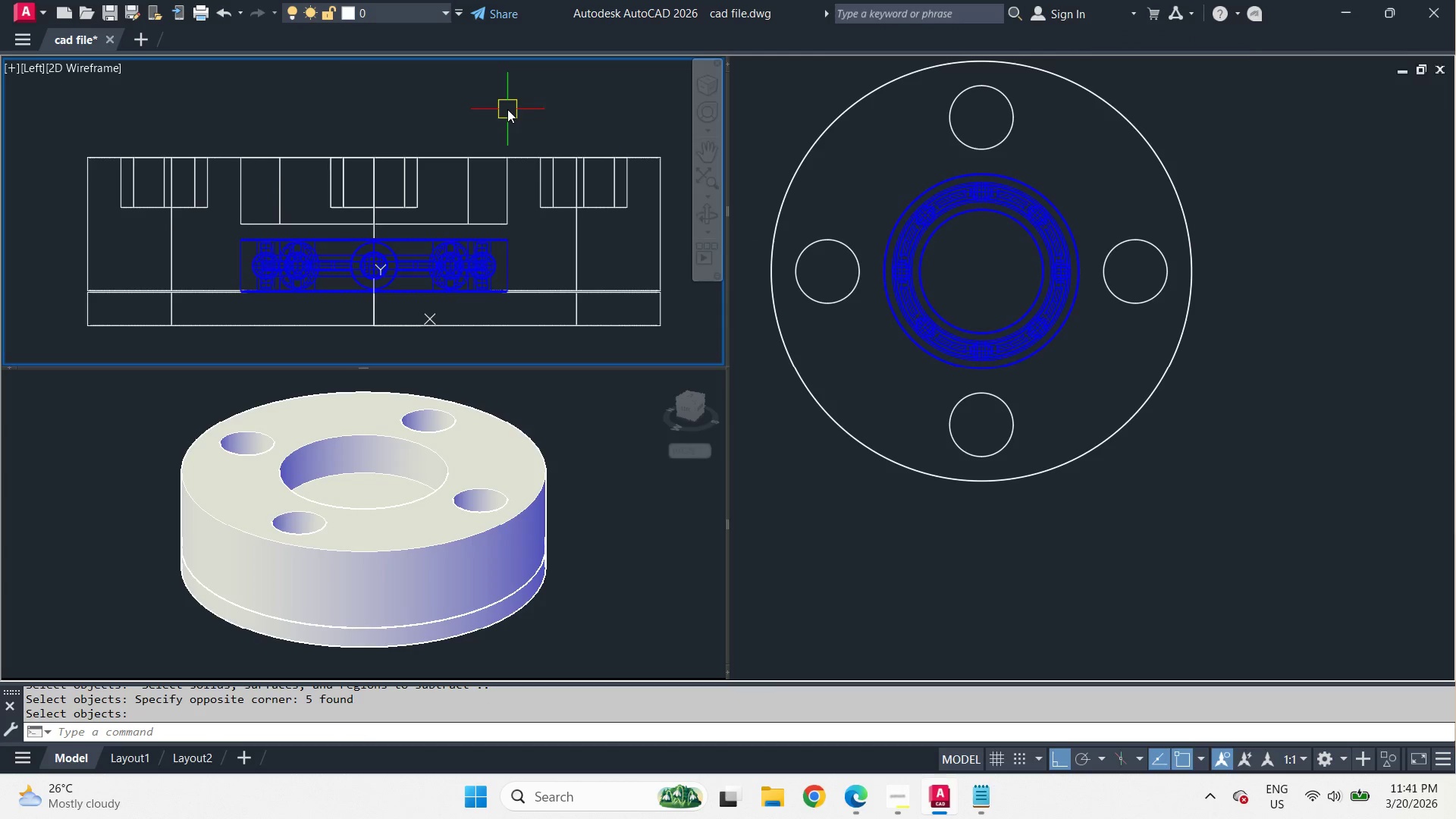 
wait(8.72)
 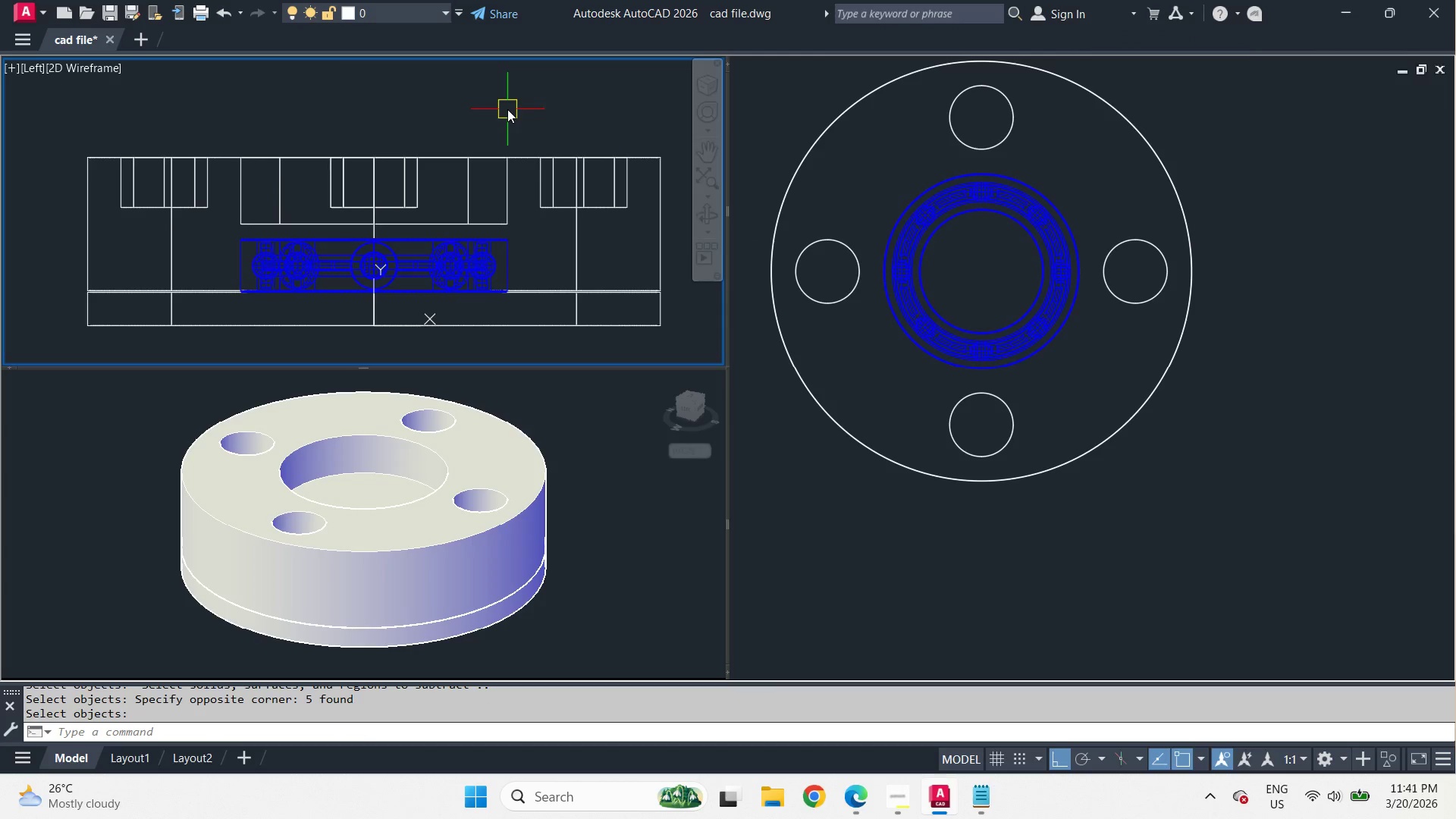 
scroll: coordinate [219, 269], scroll_direction: up, amount: 2.0
 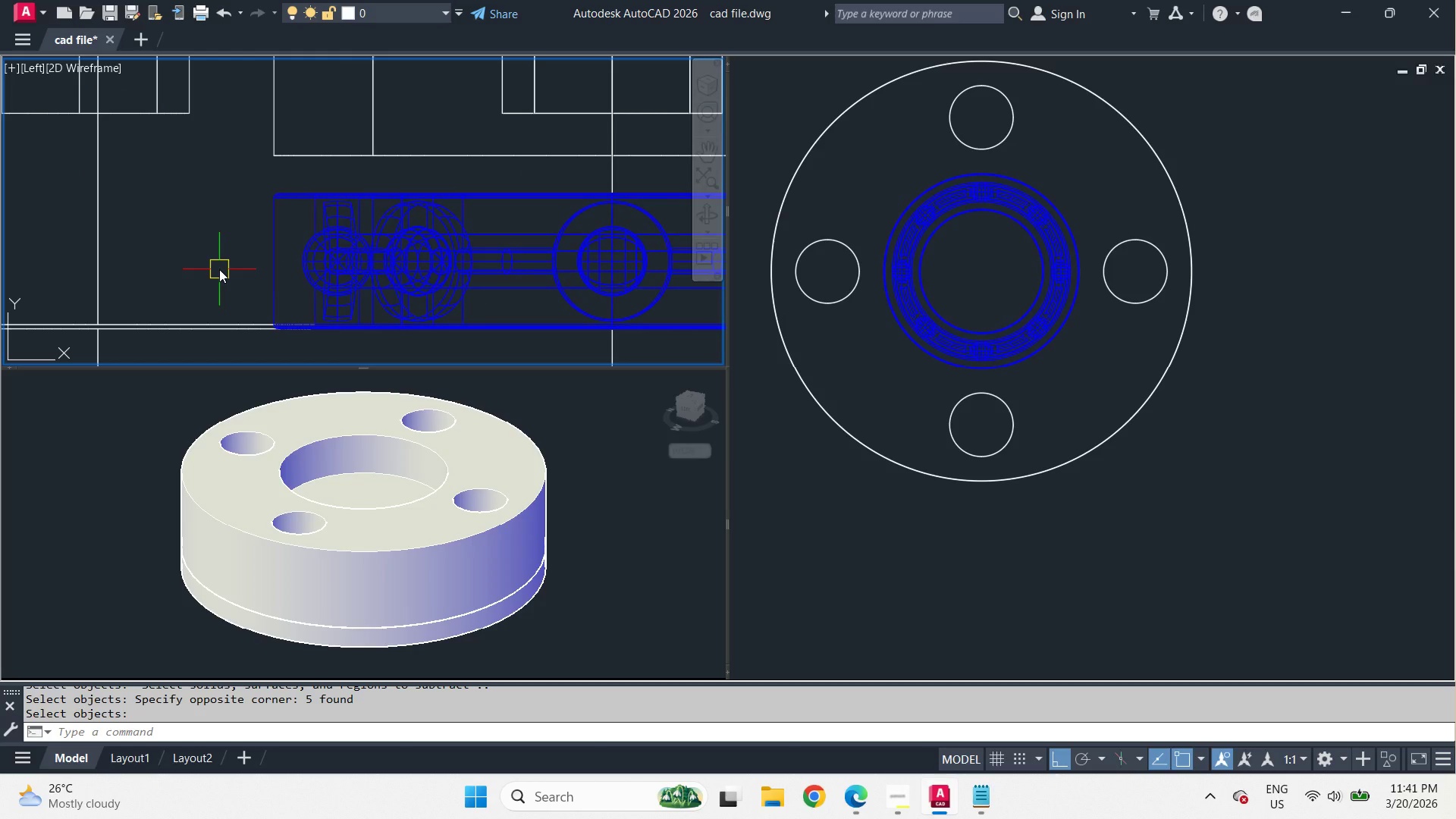 
left_click([1003, 265])
 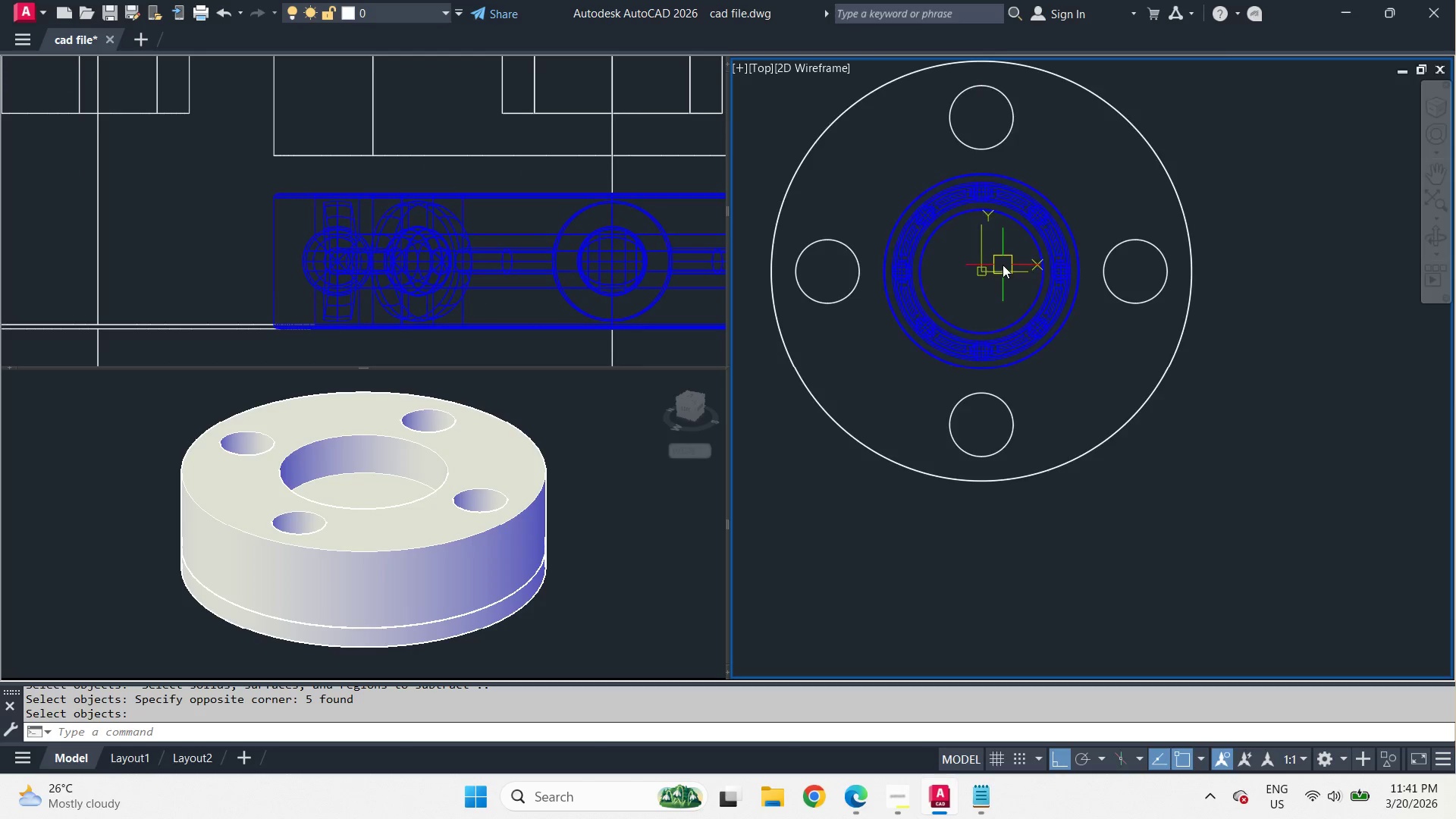 
scroll: coordinate [1003, 265], scroll_direction: up, amount: 1.0
 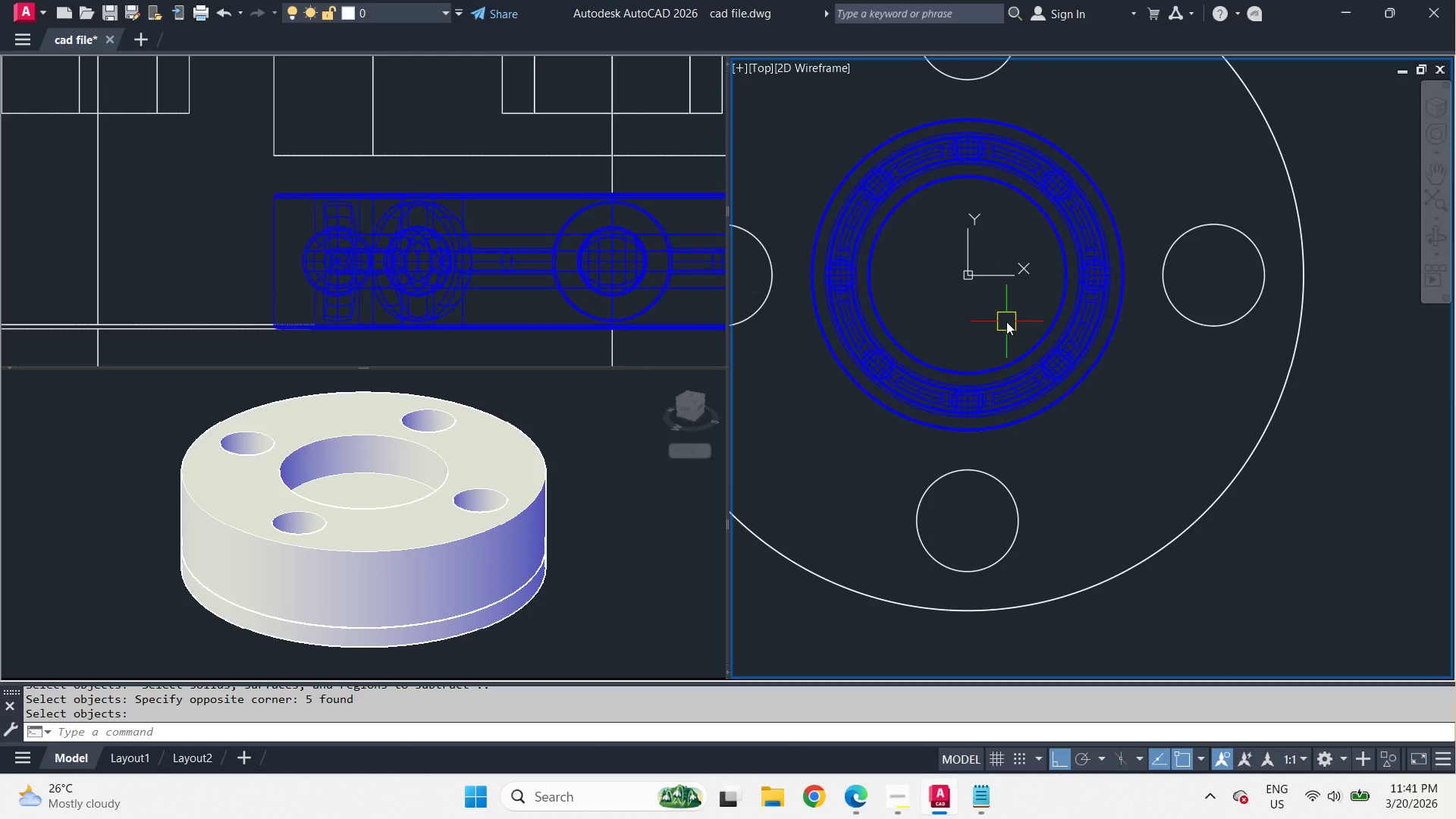 
key(C)
 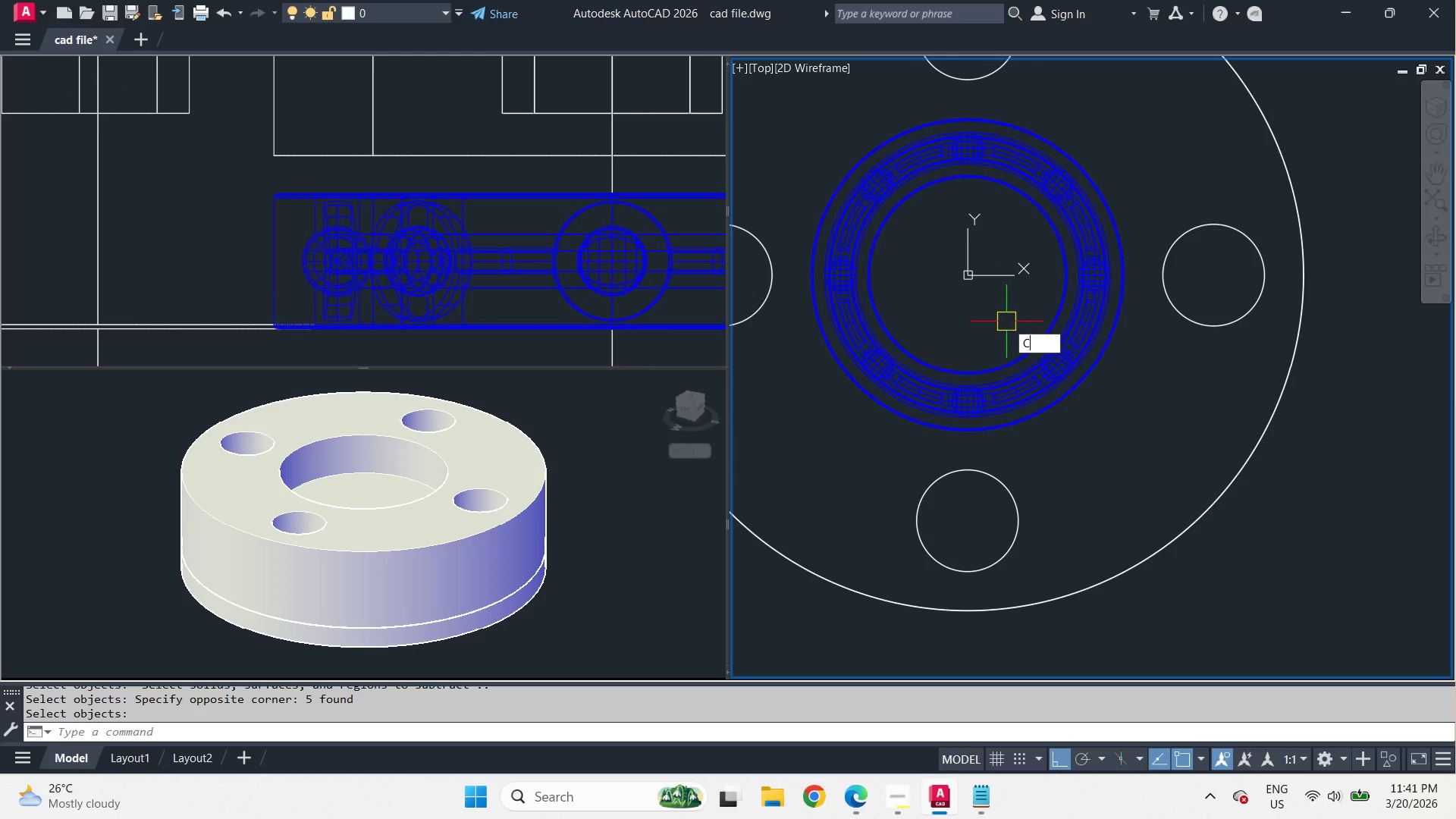 
key(Space)
 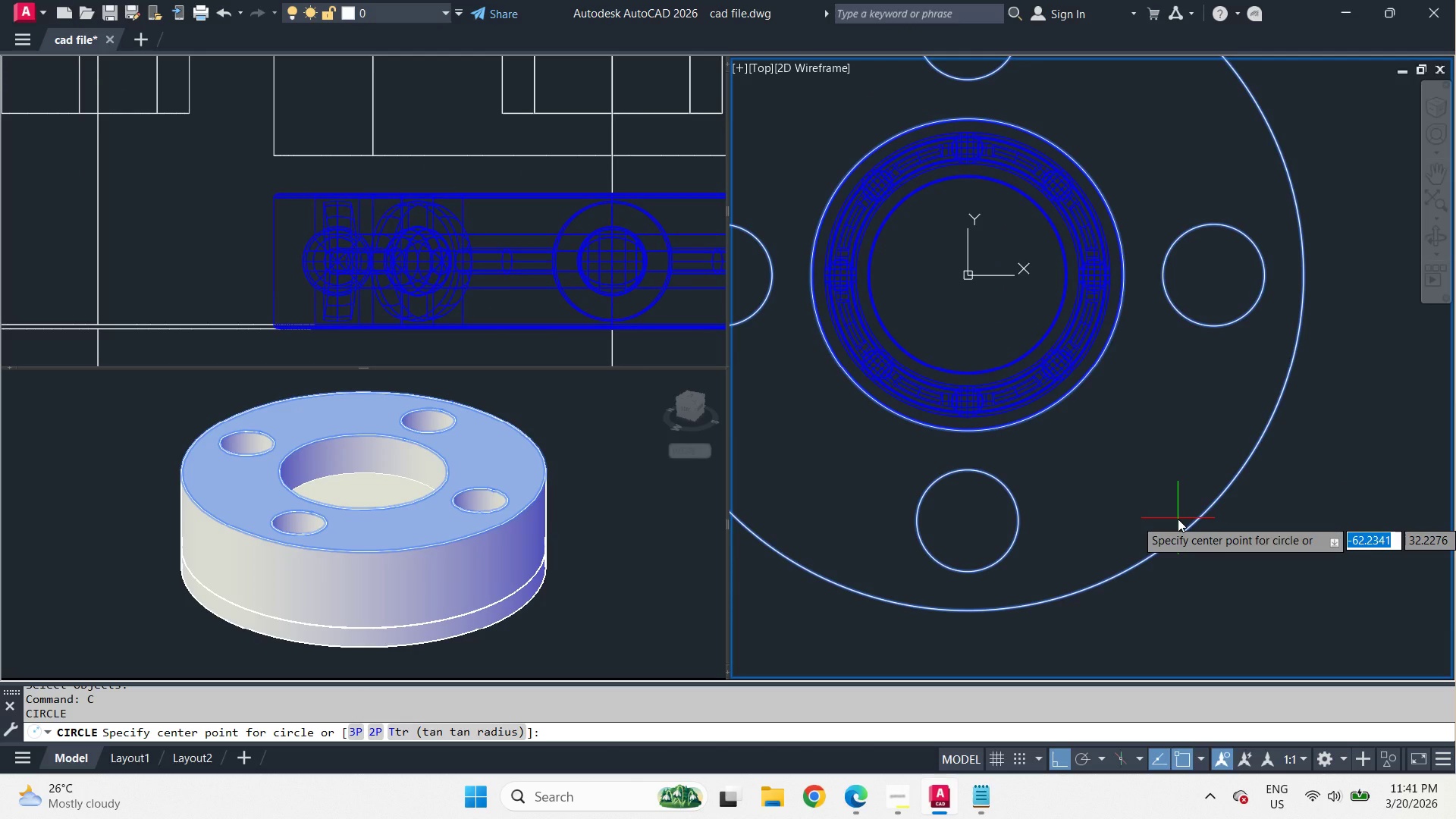 
type(CEN )
 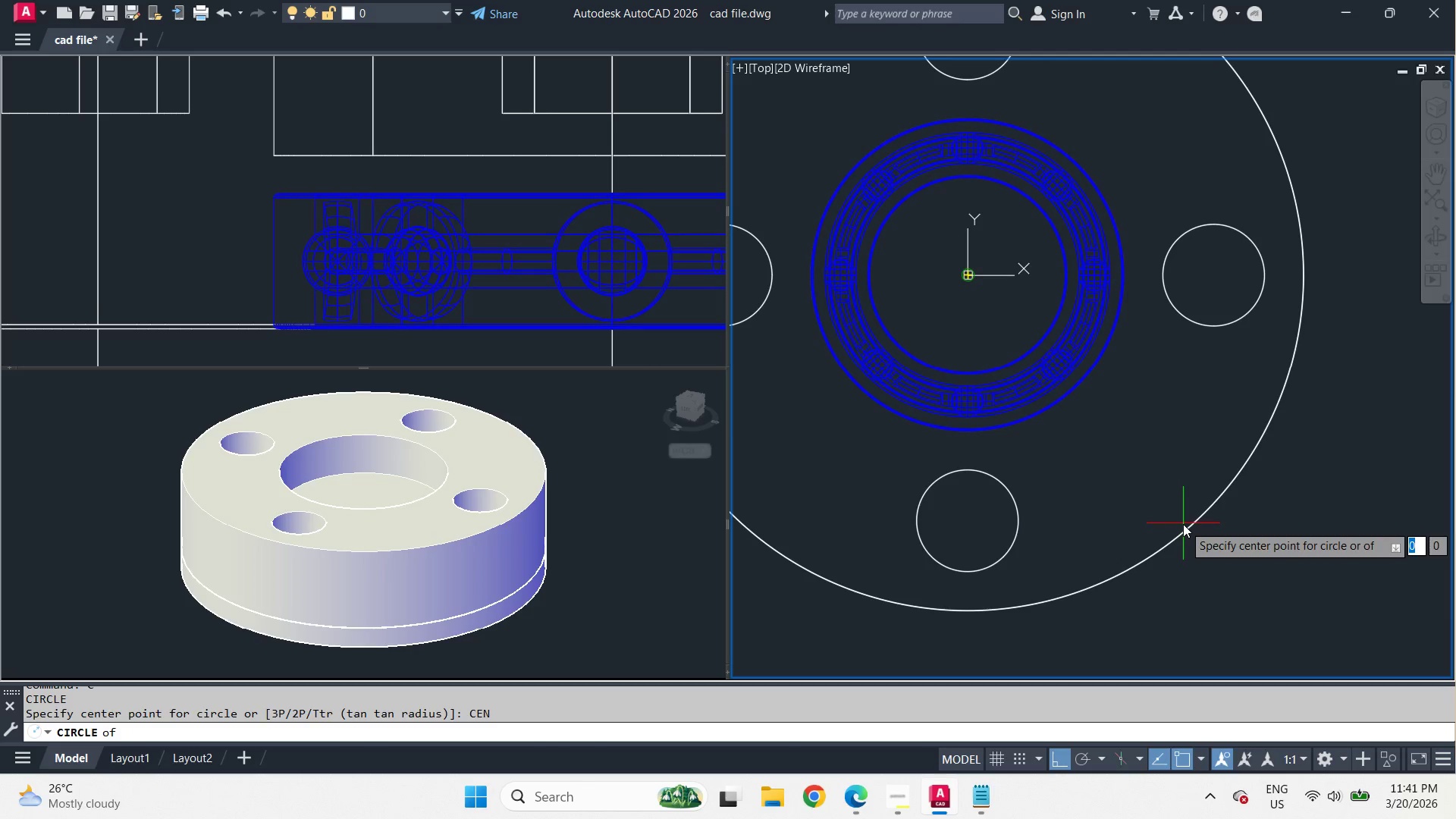 
left_click([1183, 524])
 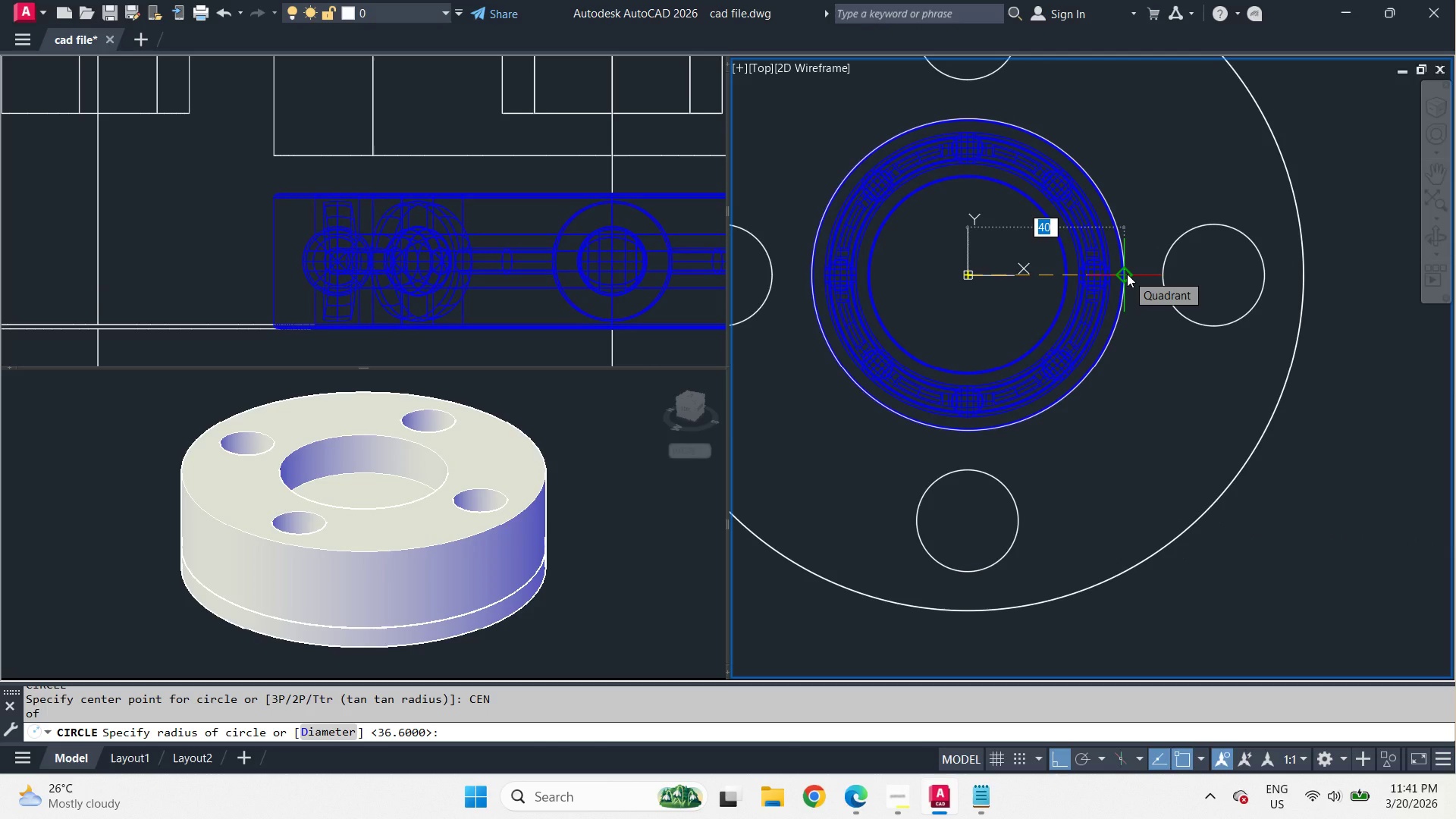 
left_click([1127, 274])
 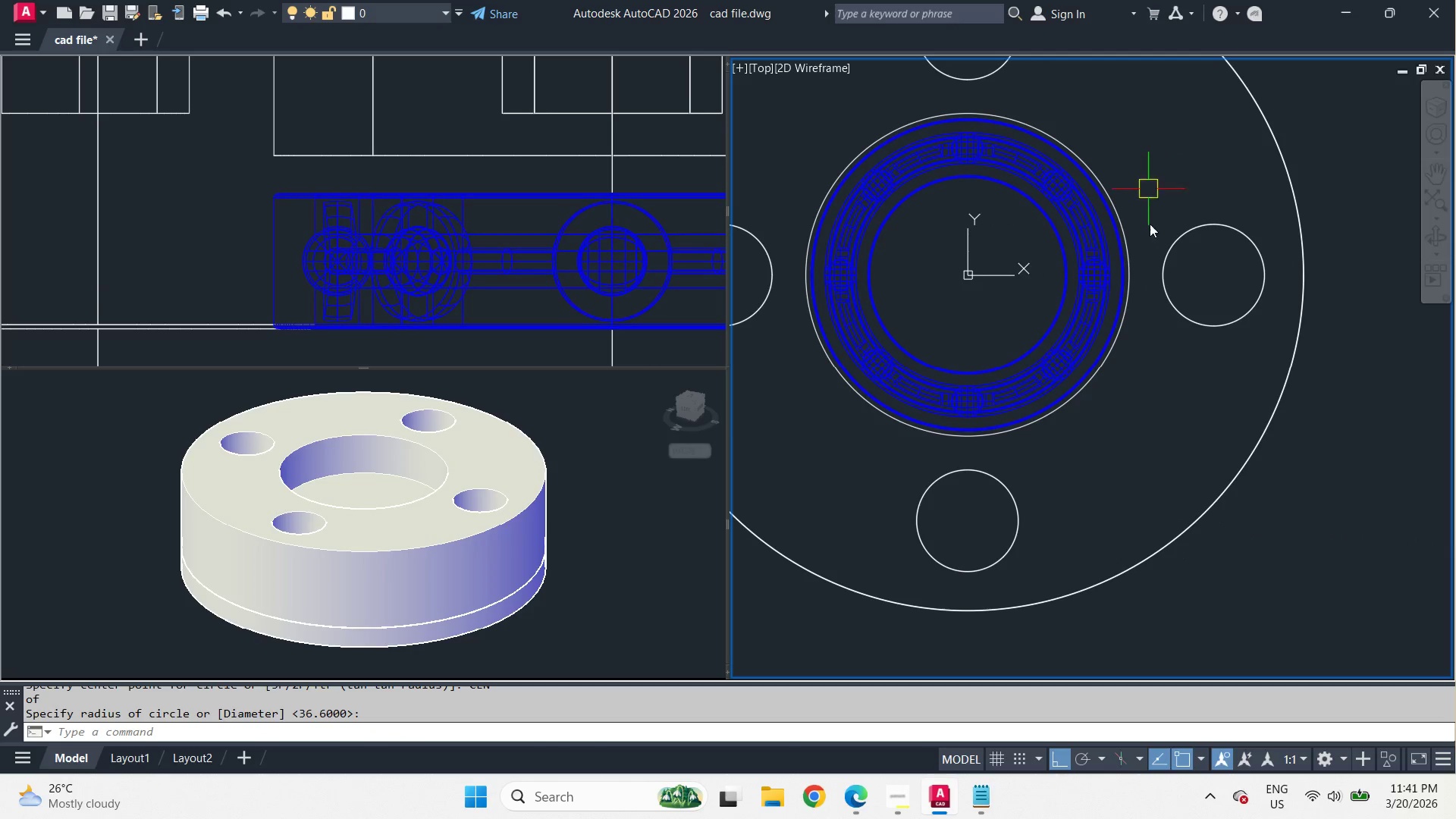 
left_click([1126, 261])
 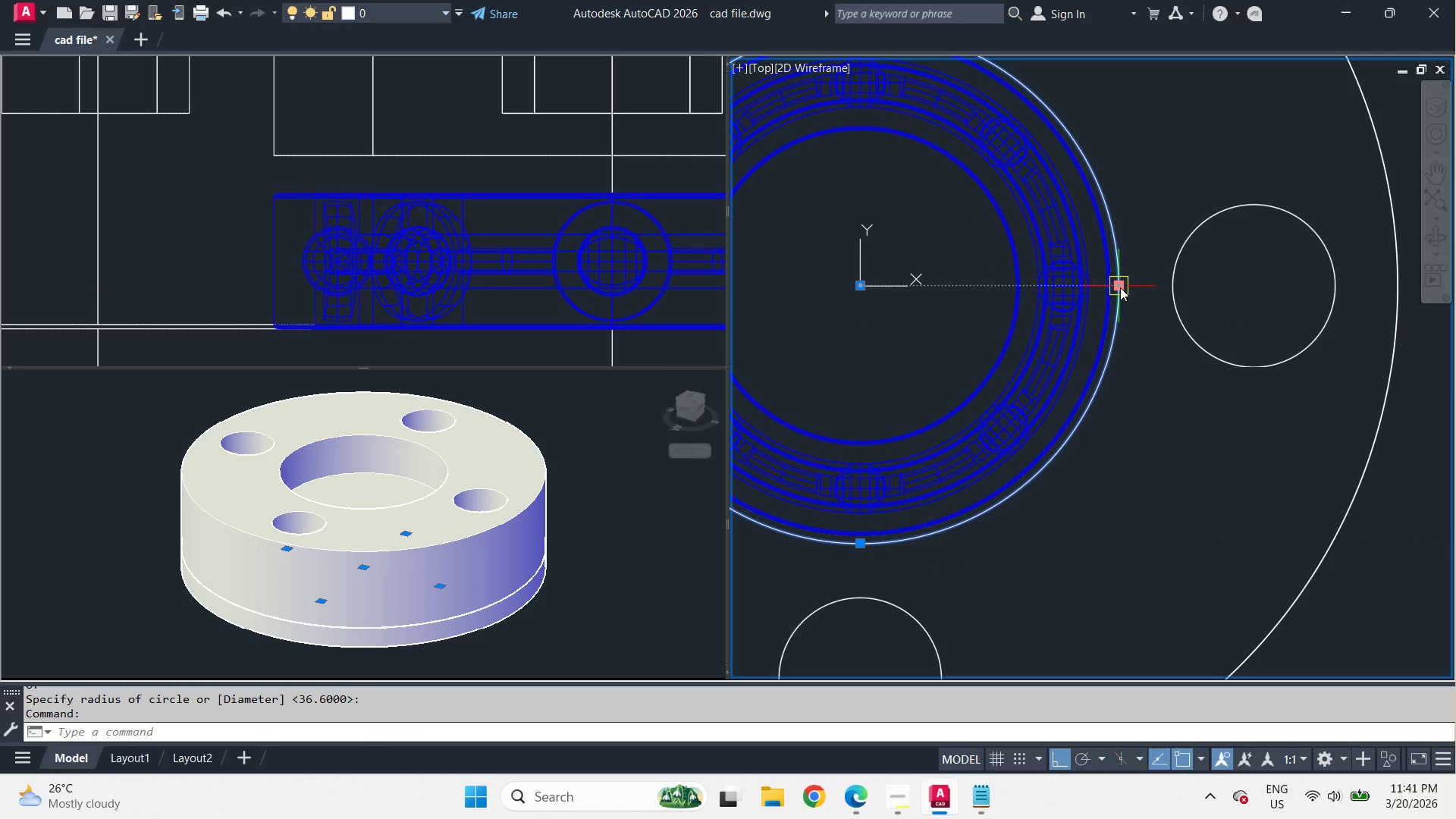 
scroll: coordinate [1147, 256], scroll_direction: up, amount: 1.0
 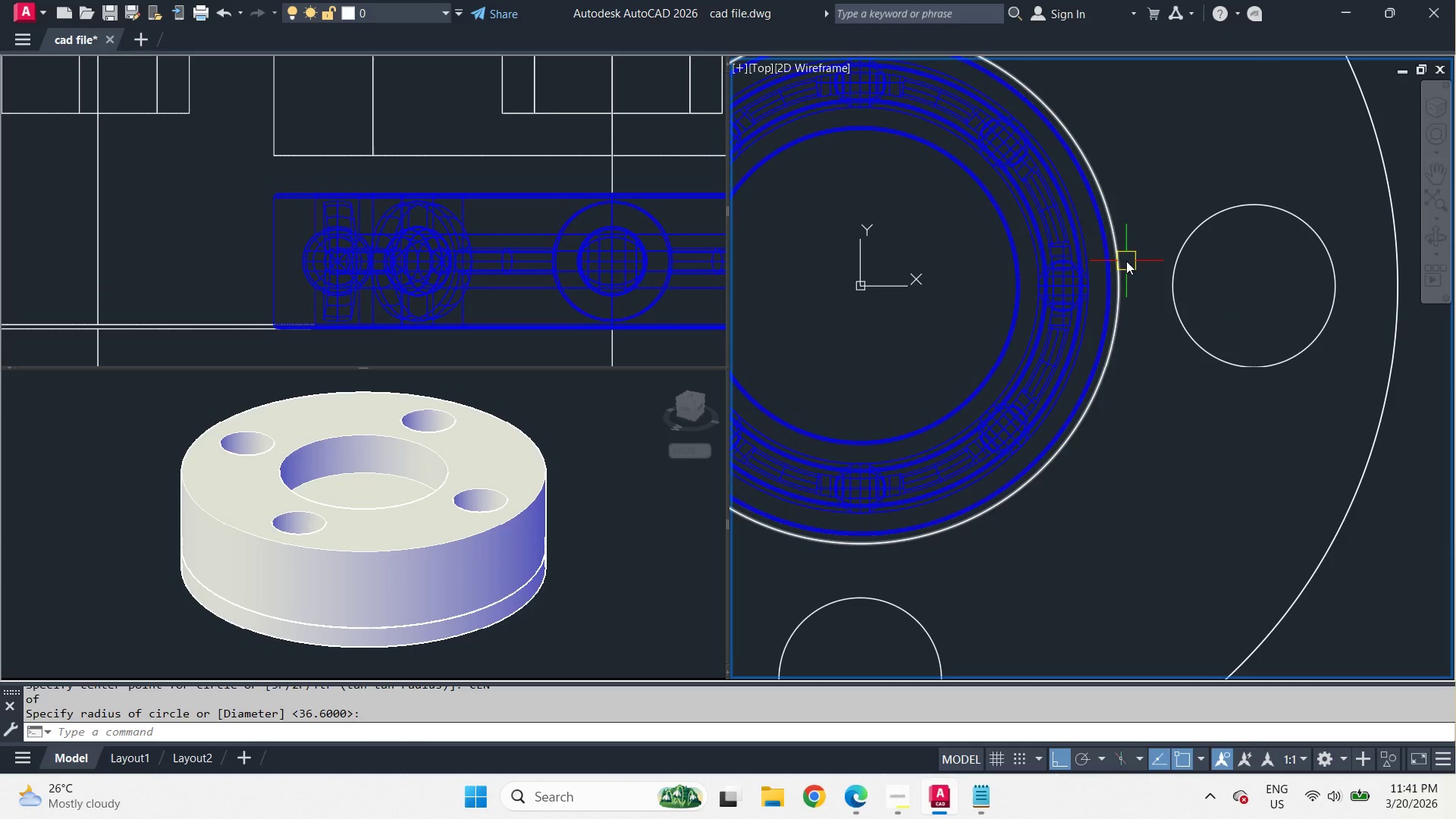 
left_click([1120, 287])
 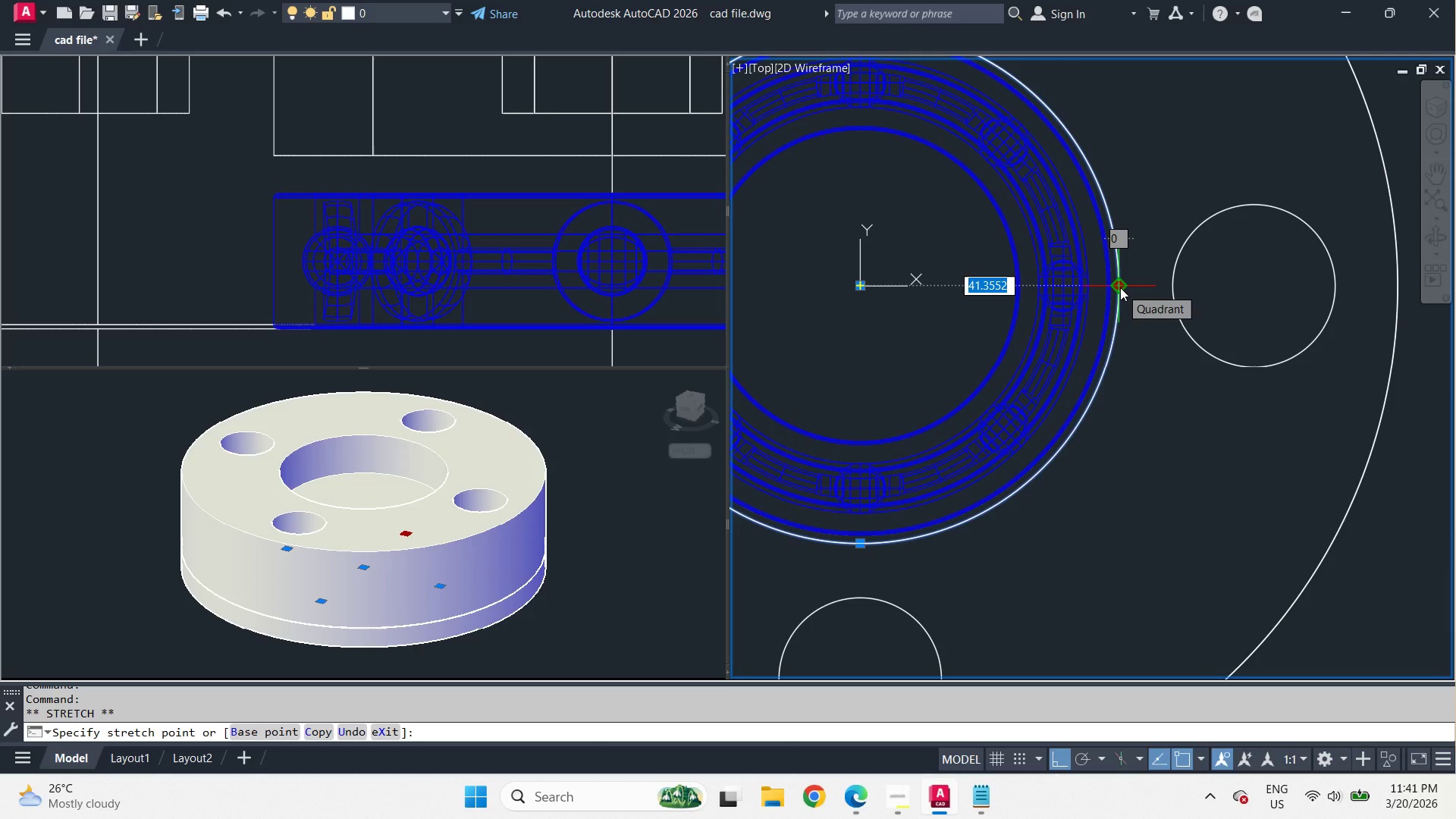 
key(Numpad4)
 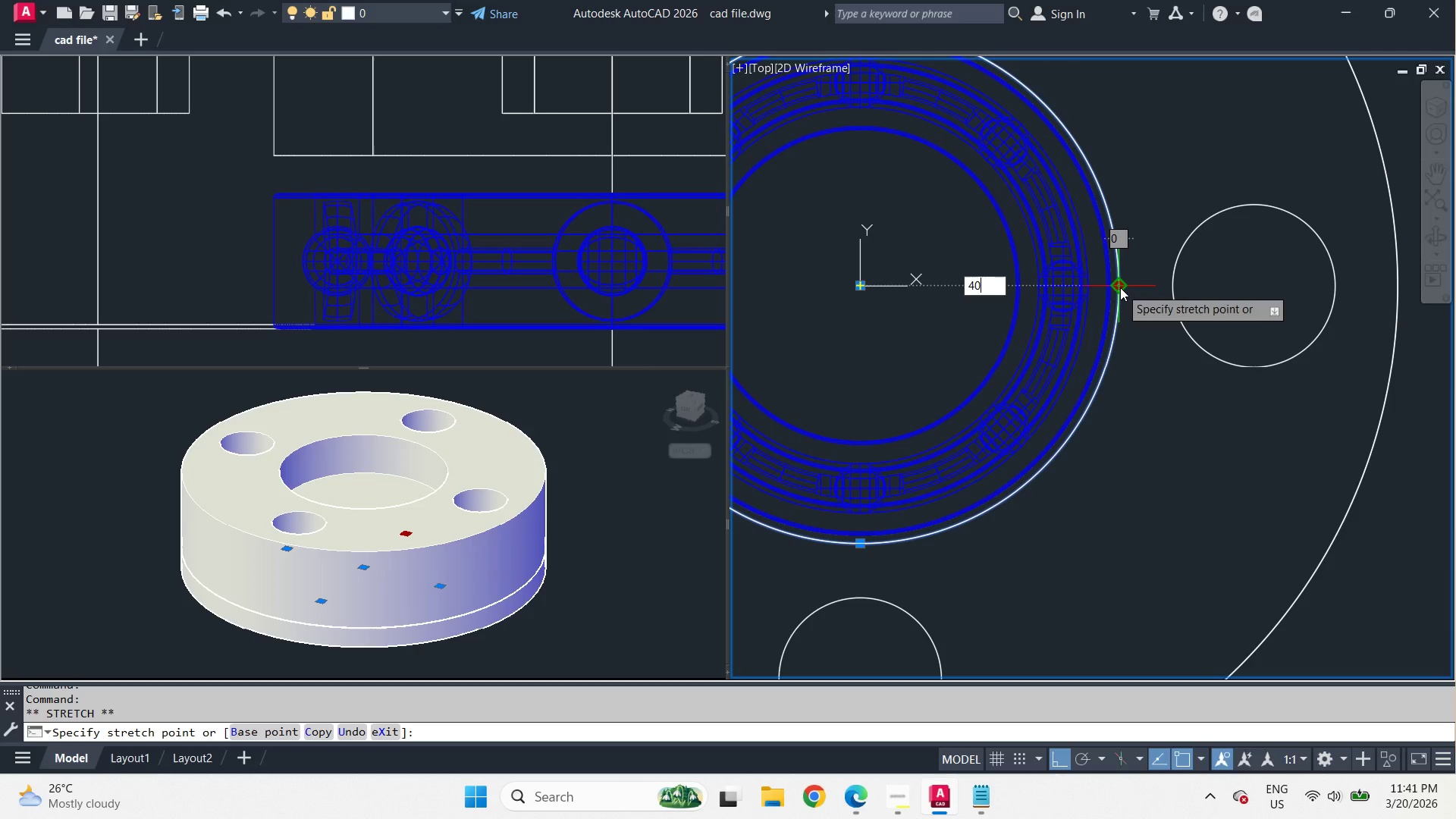 
key(Numpad0)
 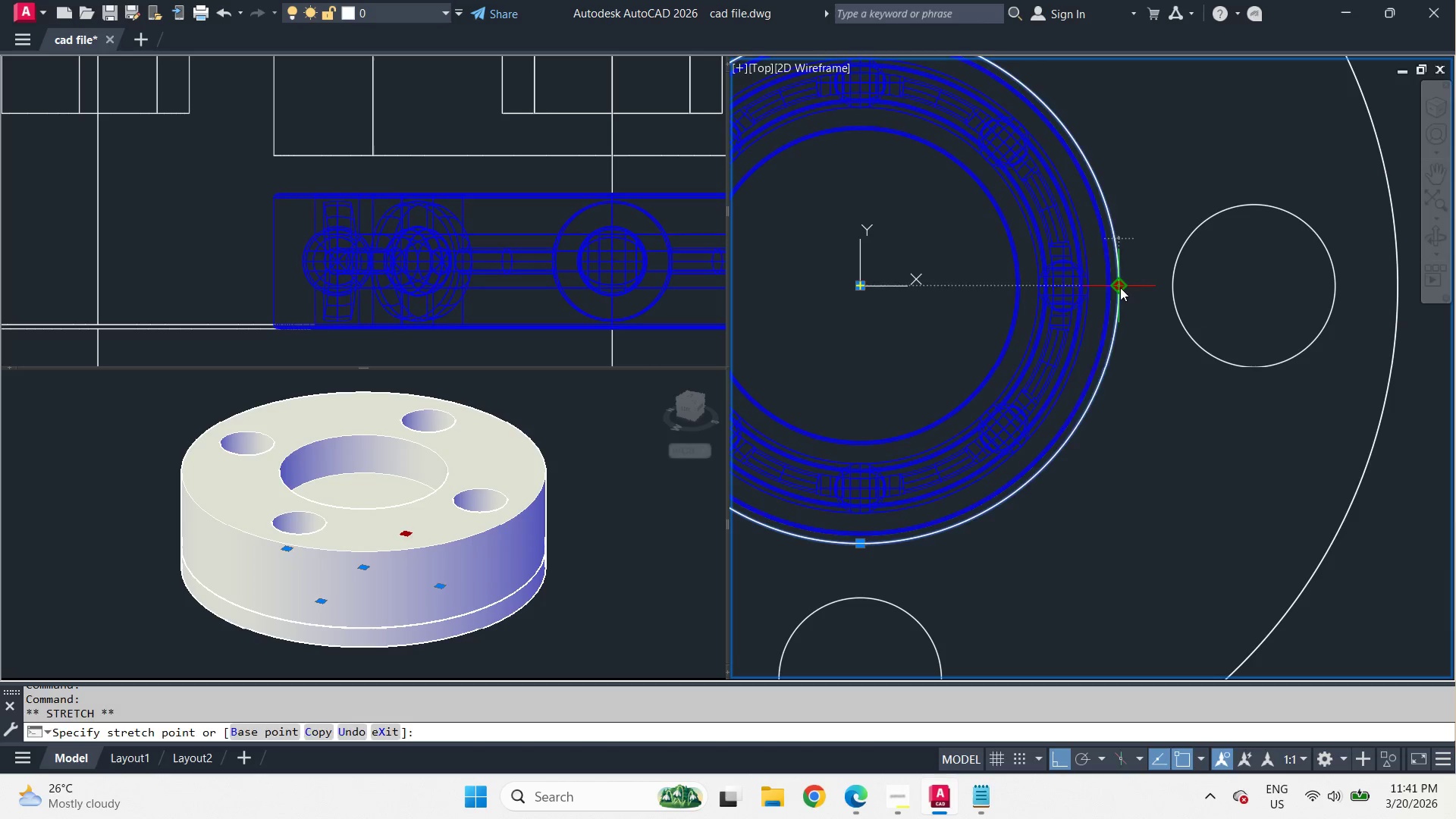 
key(Space)
 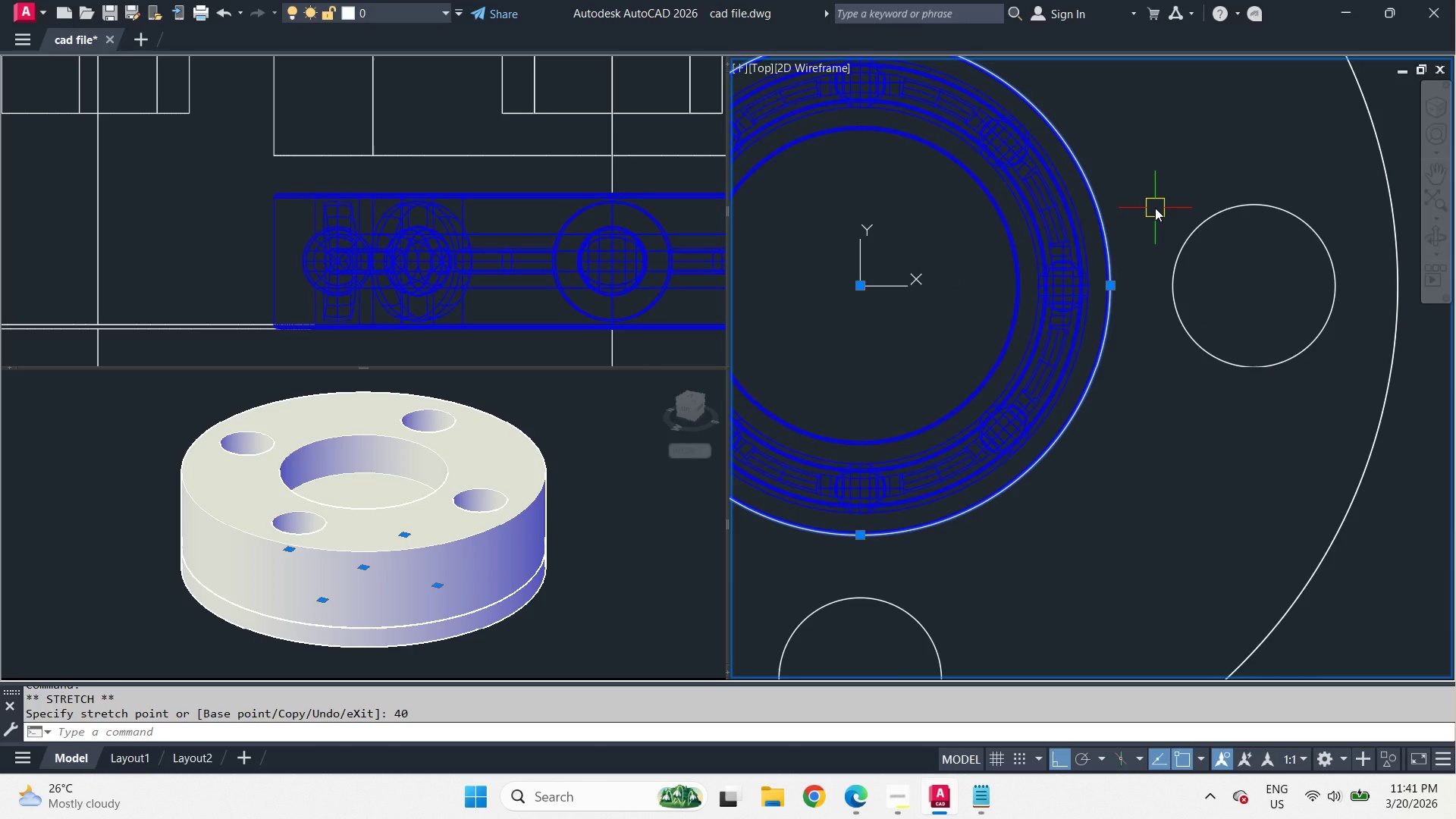 
key(Escape)
 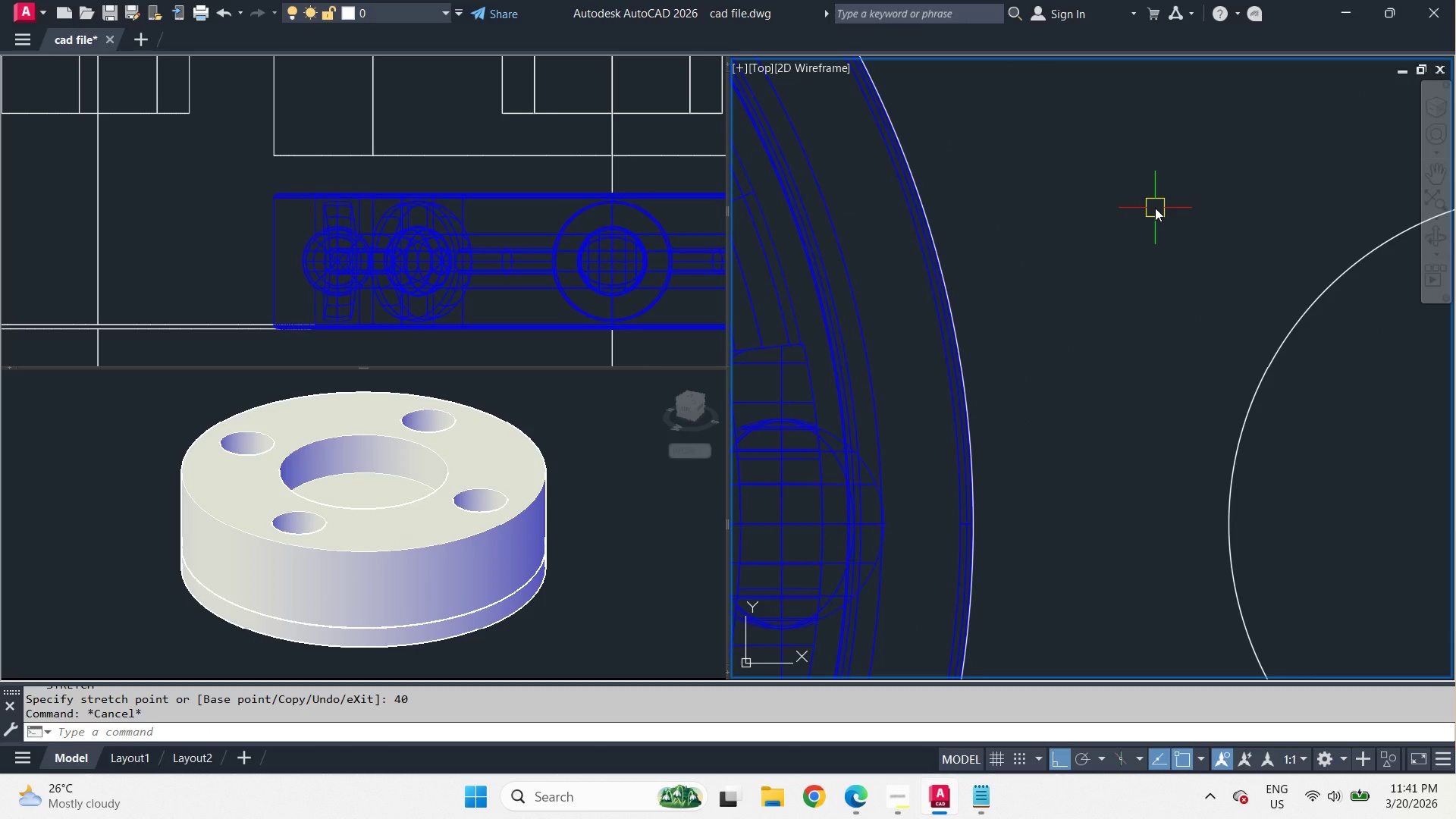 
scroll: coordinate [1155, 208], scroll_direction: up, amount: 3.0
 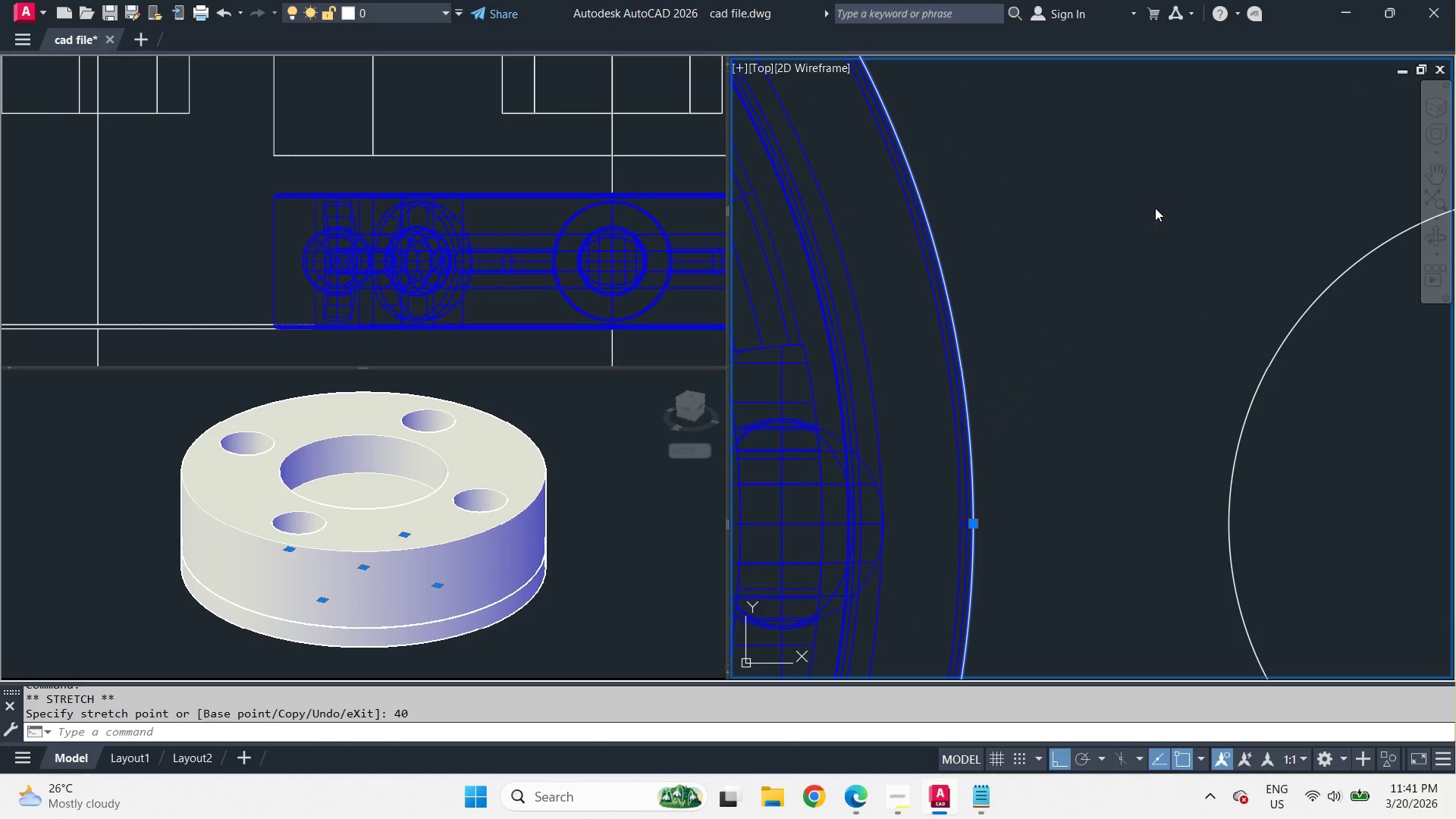 
scroll: coordinate [1155, 208], scroll_direction: down, amount: 2.0
 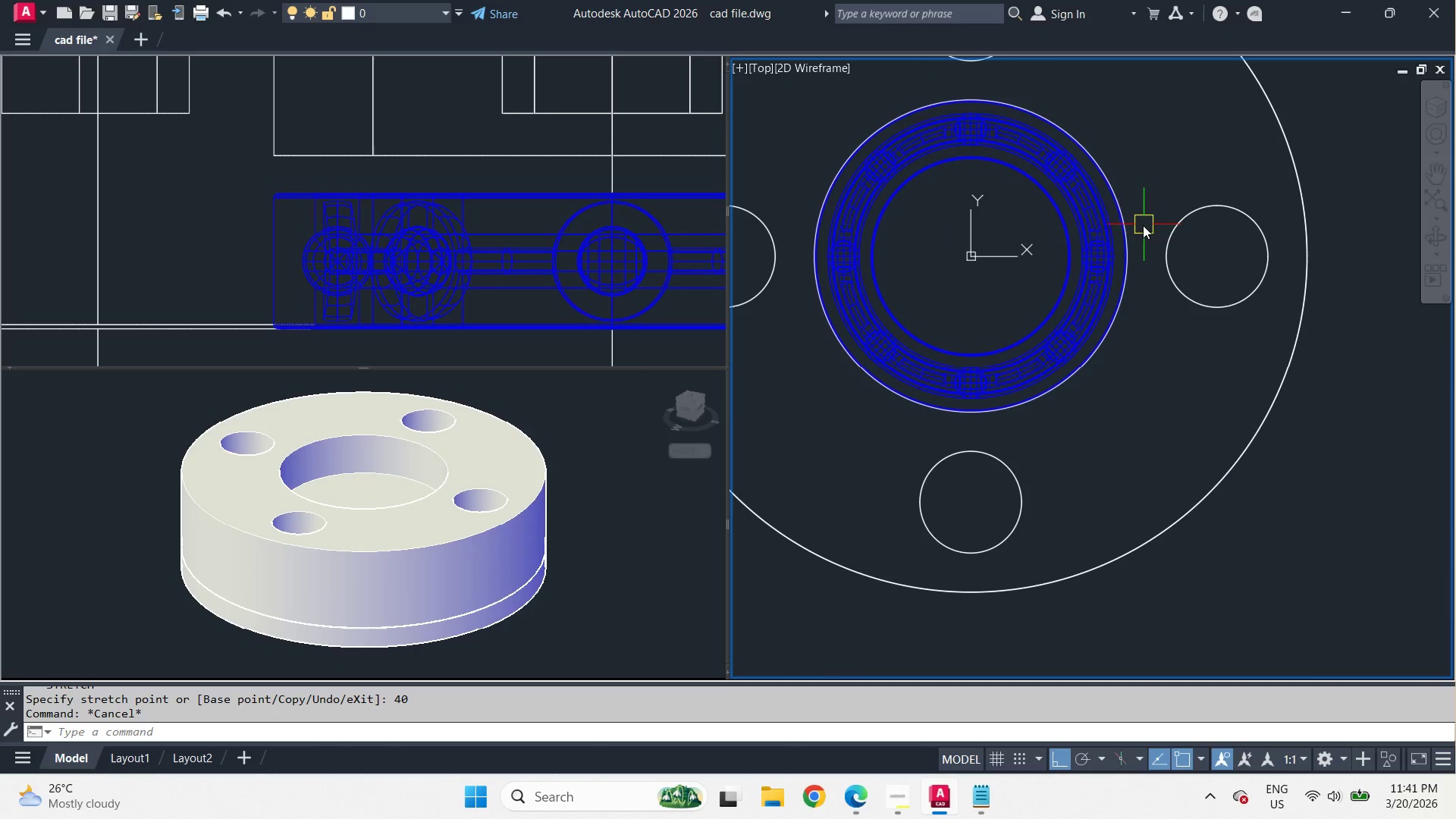 
left_click([1133, 231])
 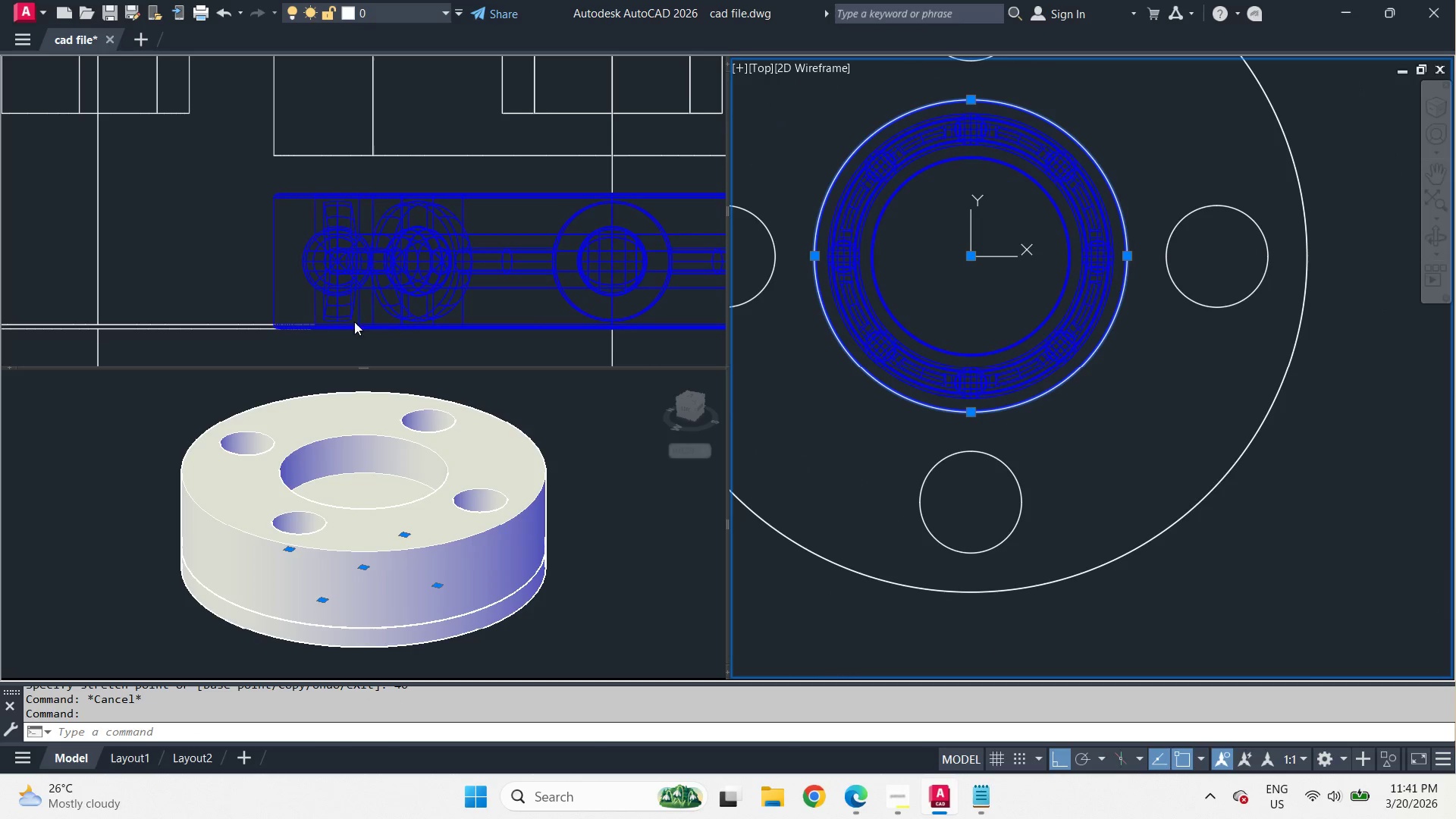 
left_click([237, 266])
 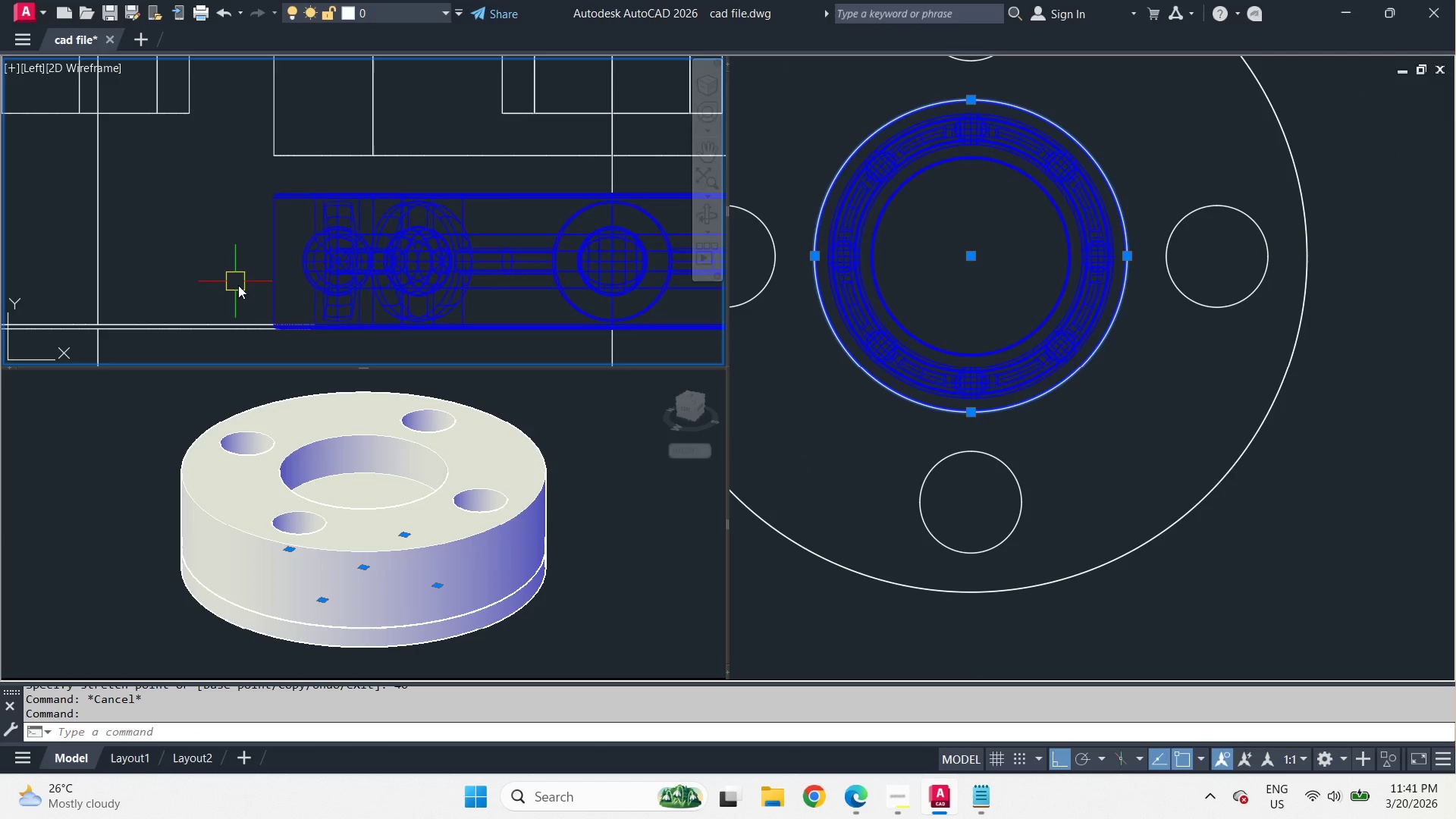 
scroll: coordinate [460, 325], scroll_direction: down, amount: 2.0
 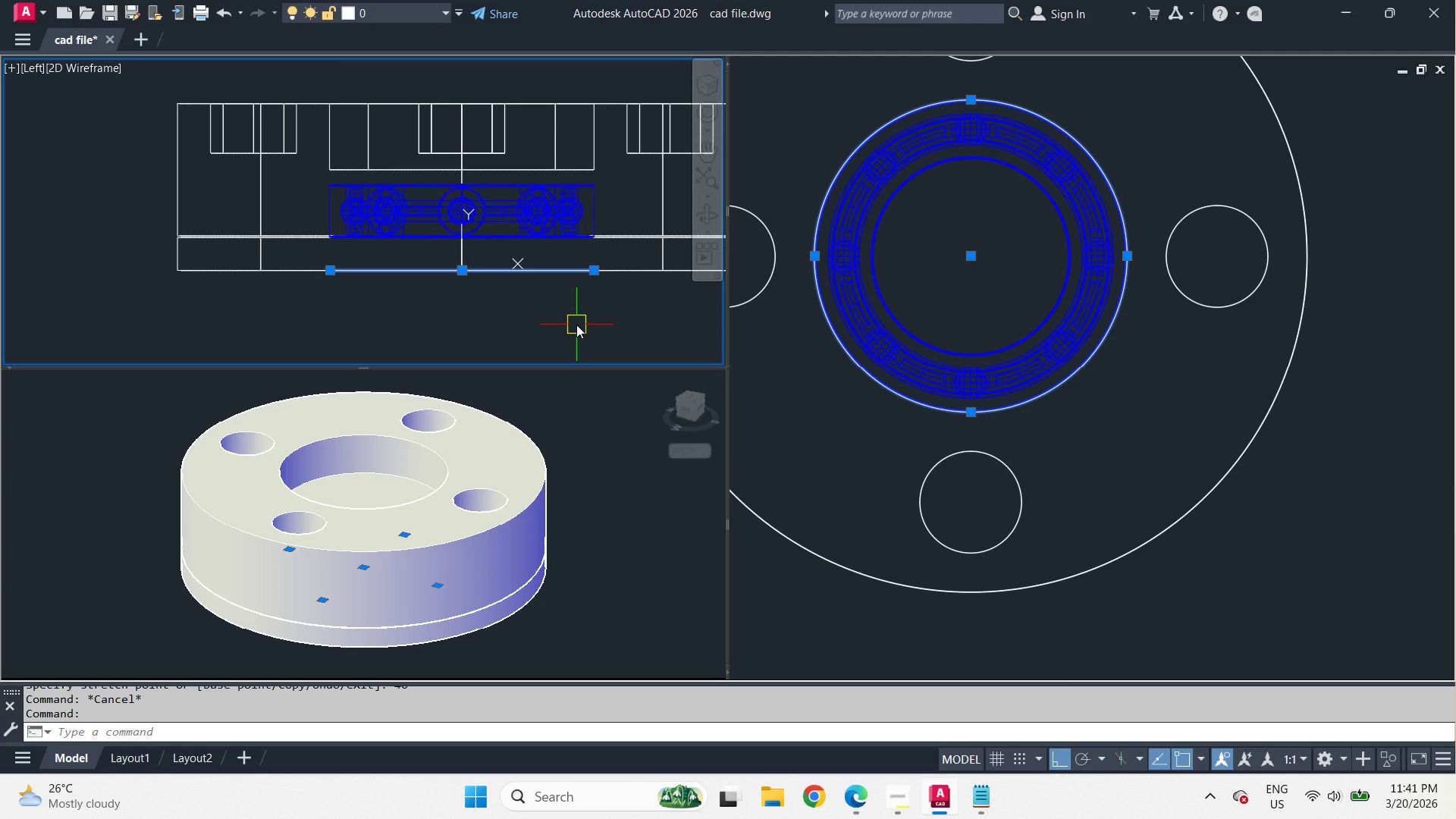 
wait(7.0)
 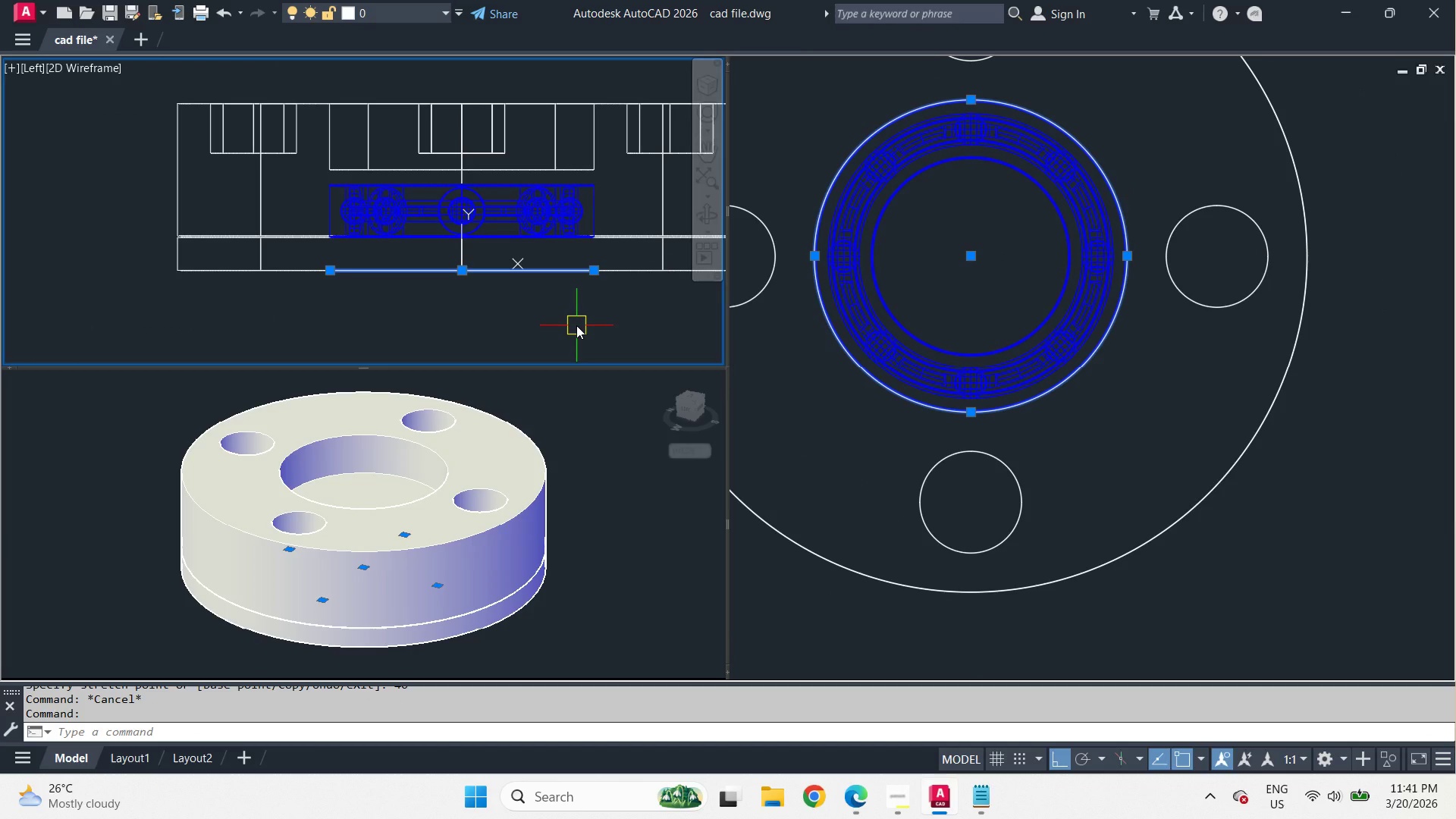 
type(EXT )
 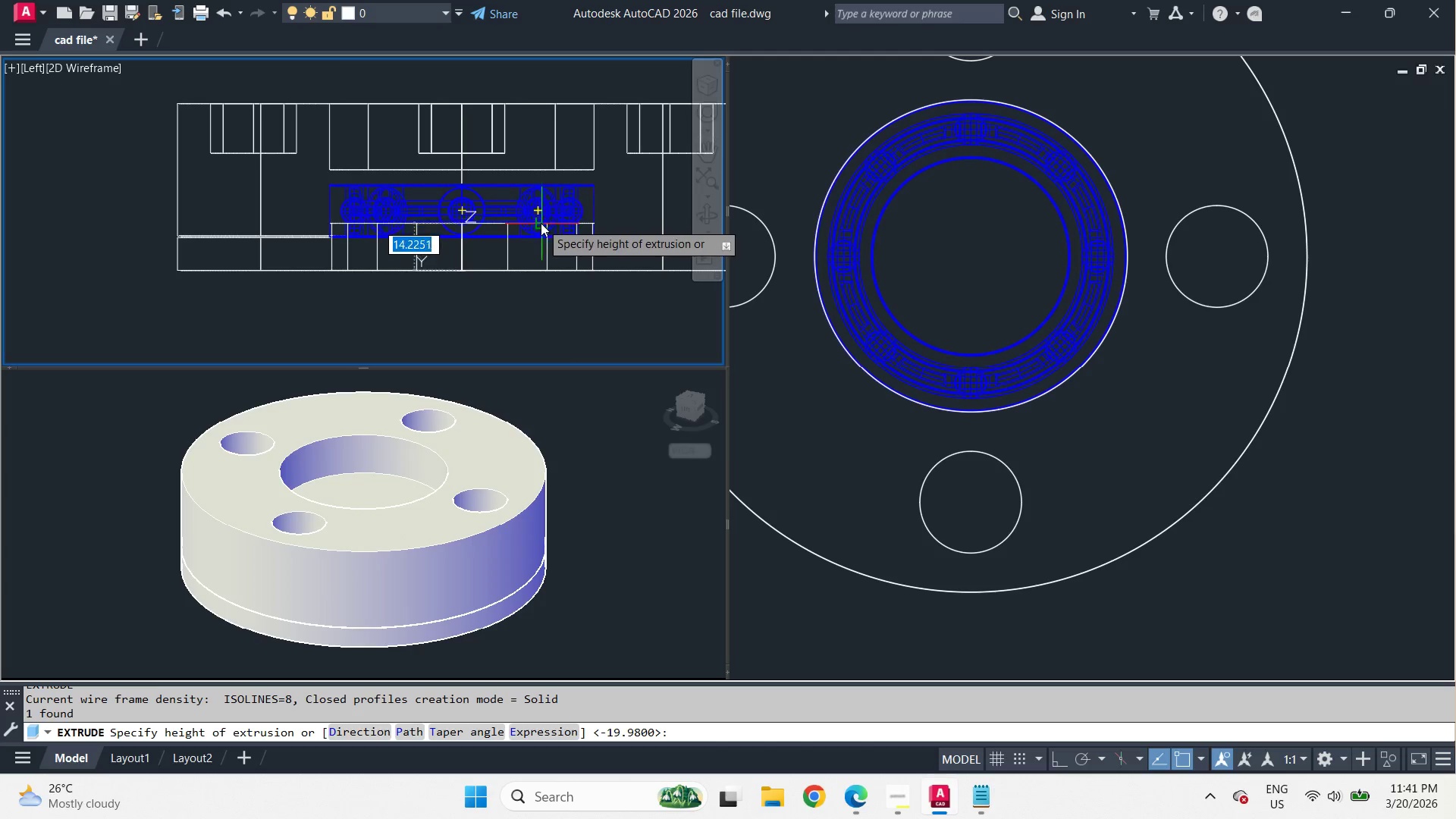 
scroll: coordinate [556, 231], scroll_direction: up, amount: 1.0
 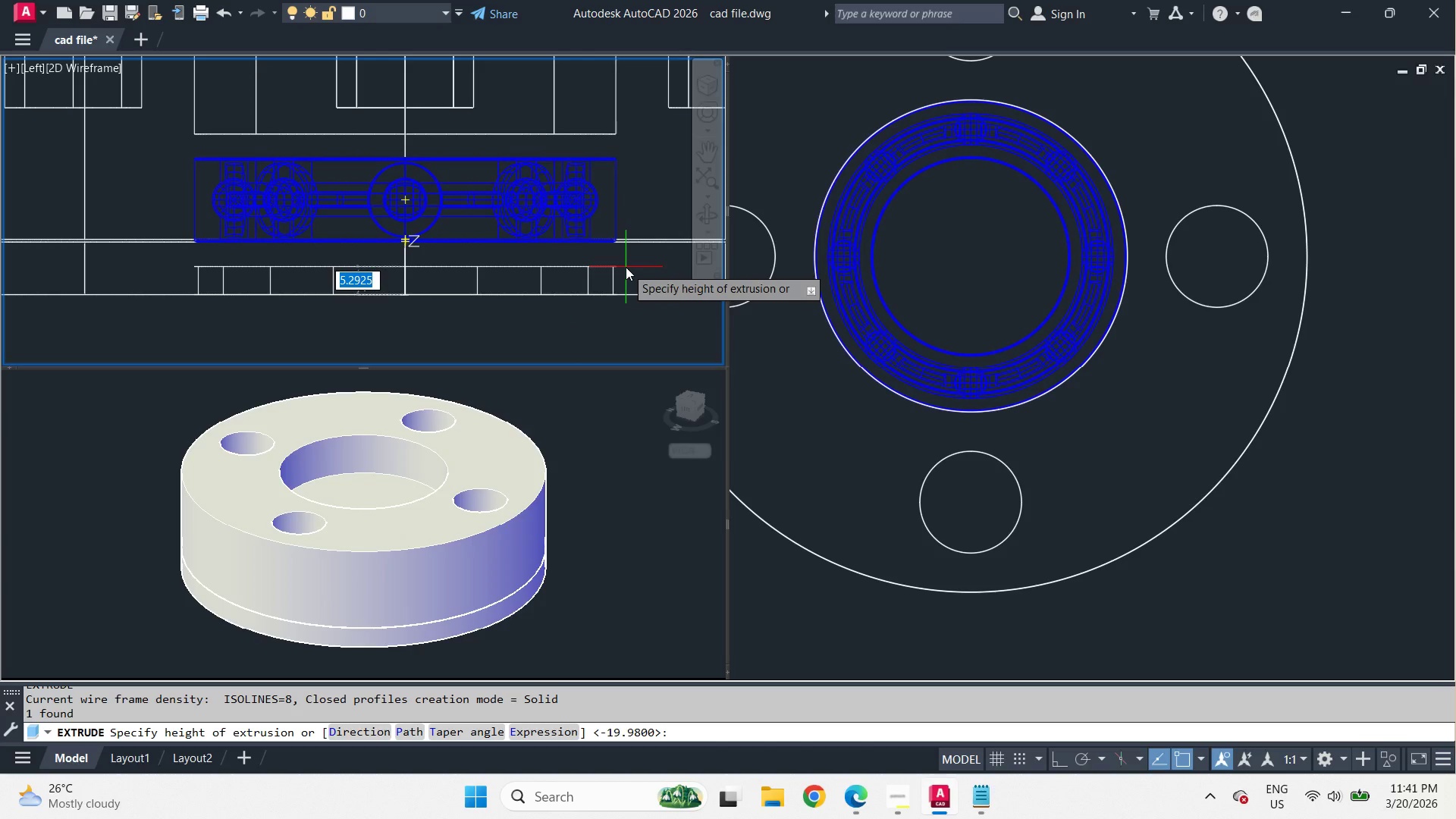 
left_click([624, 264])
 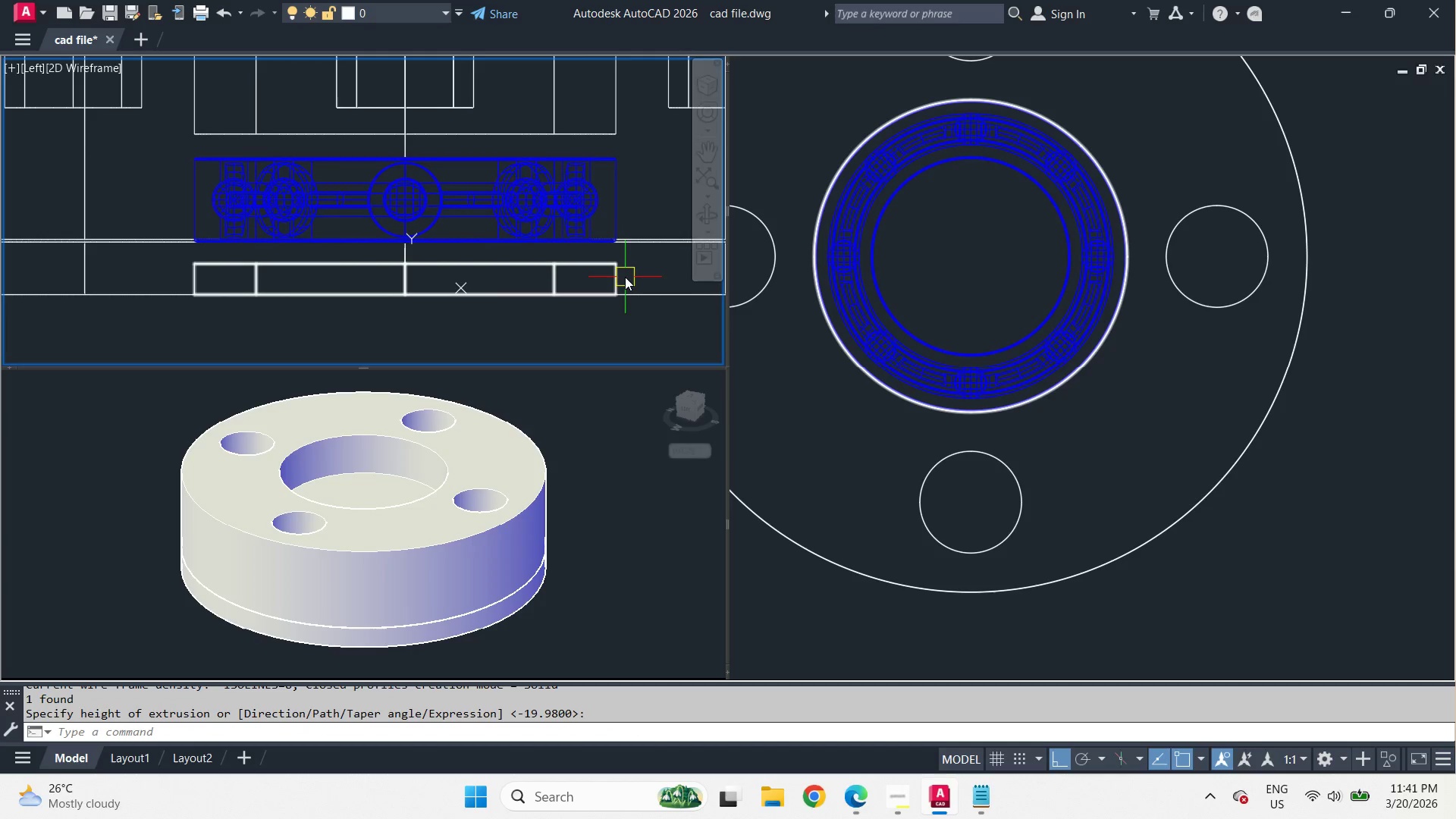 
left_click([623, 276])
 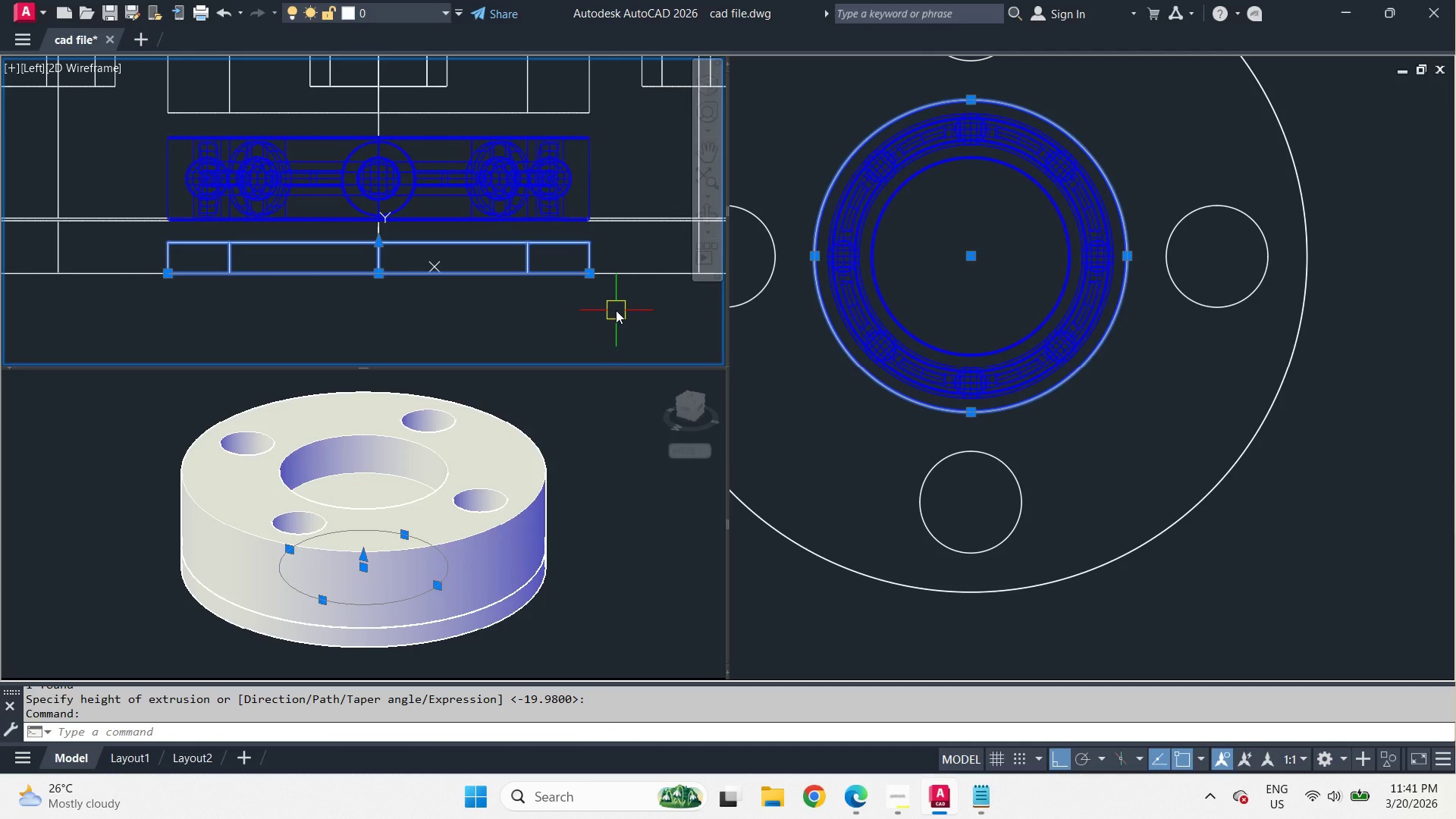 
key(M)
 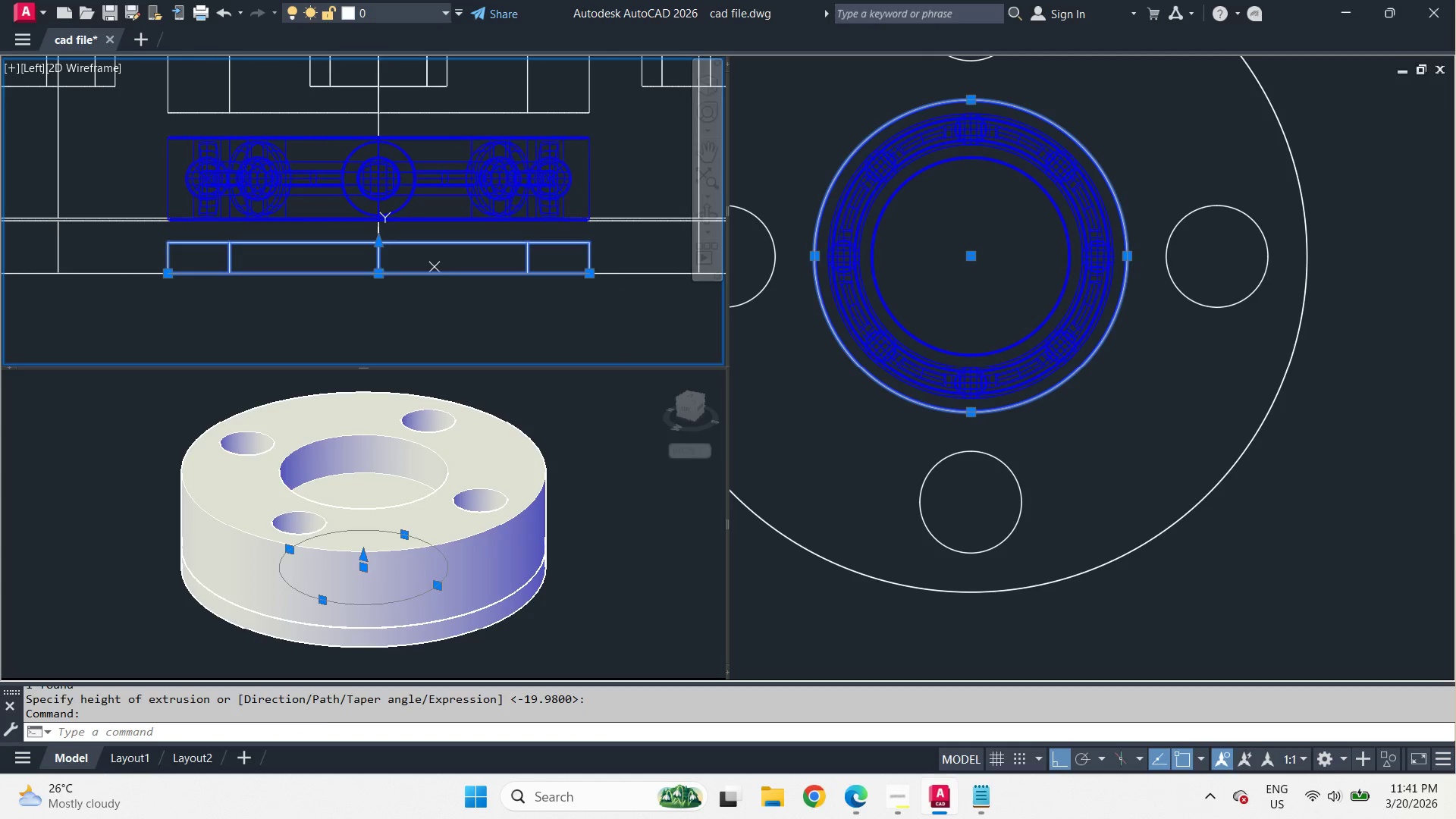 
key(Space)
 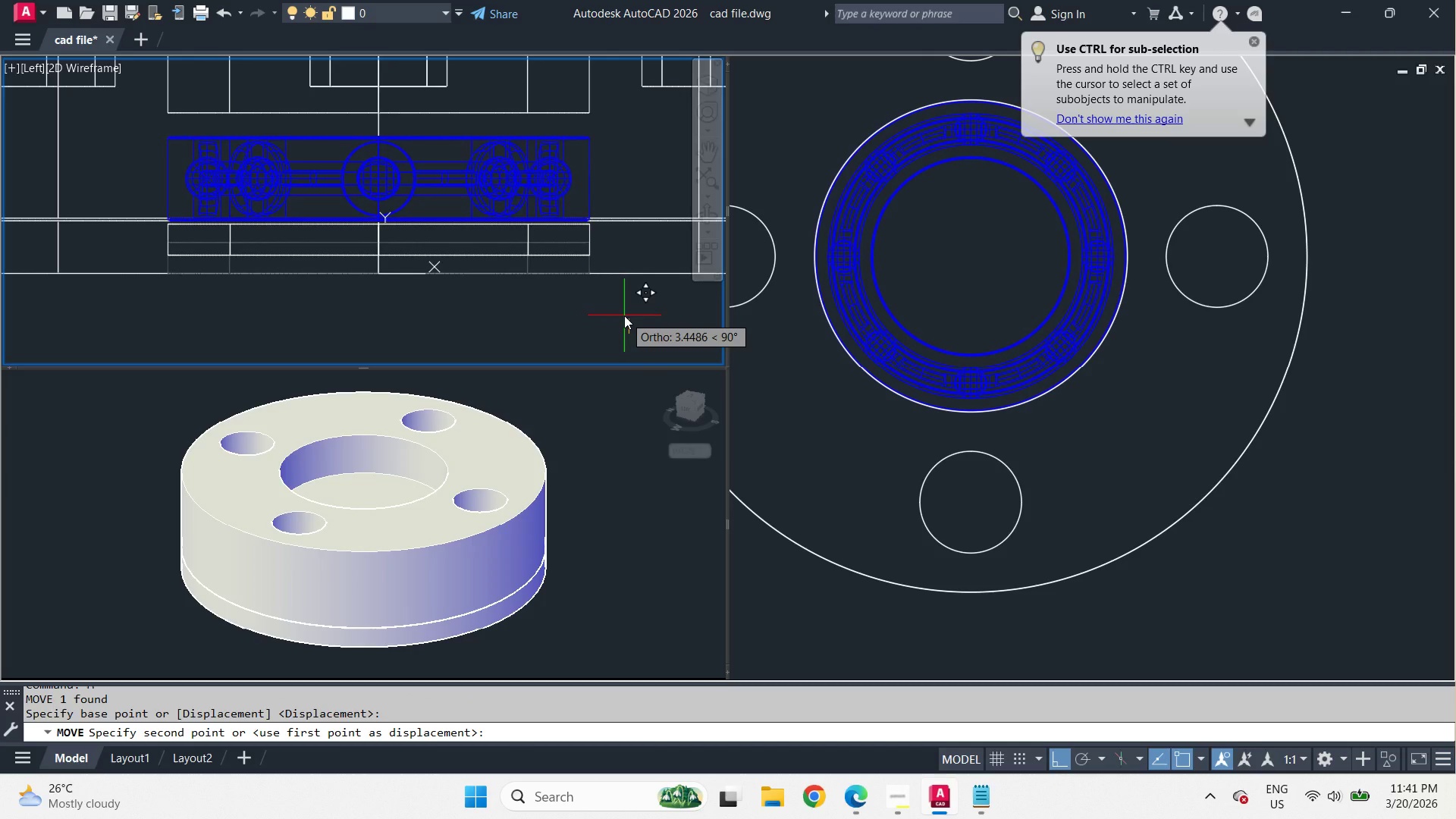 
key(Numpad1)
 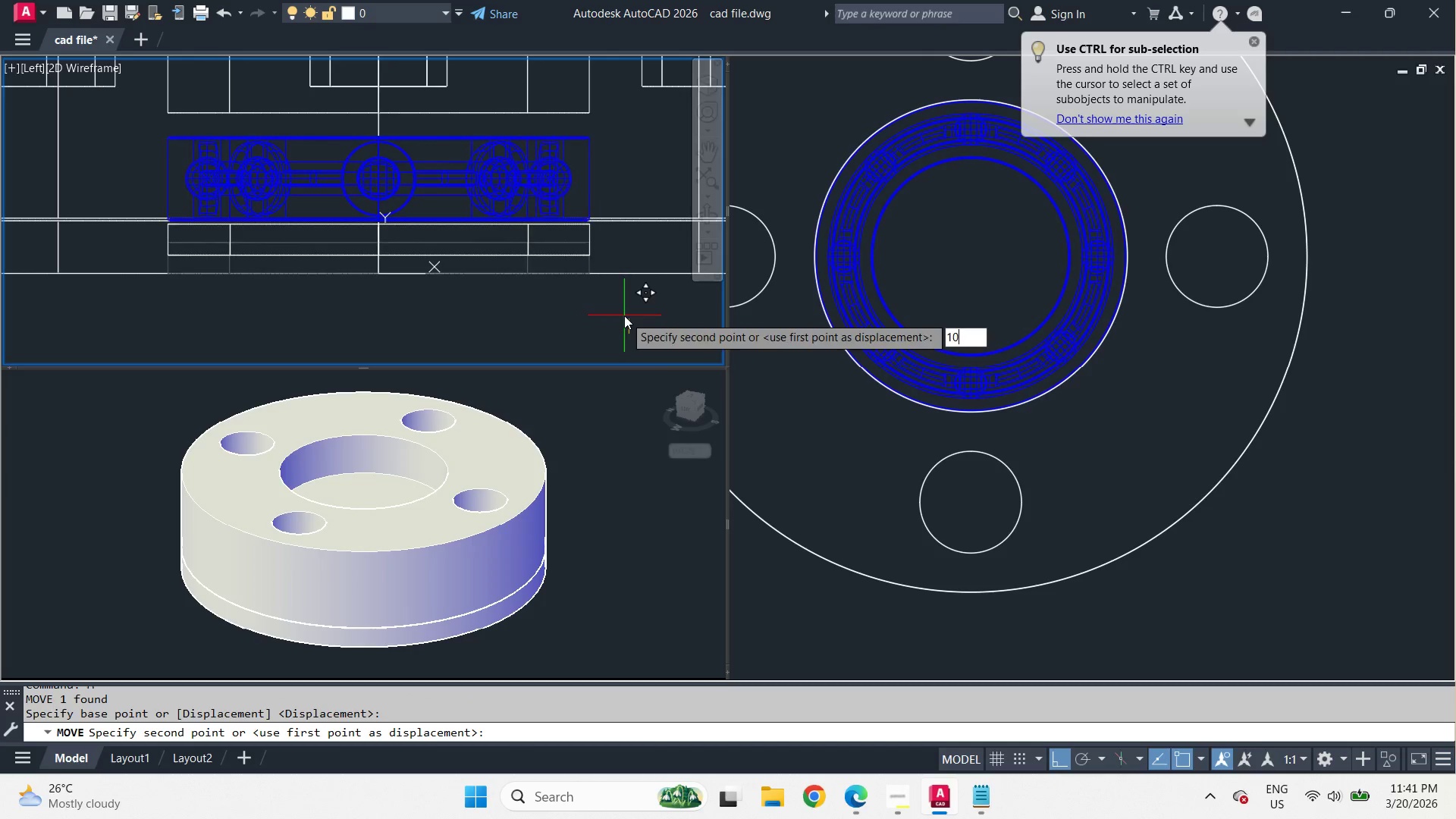 
key(Numpad0)
 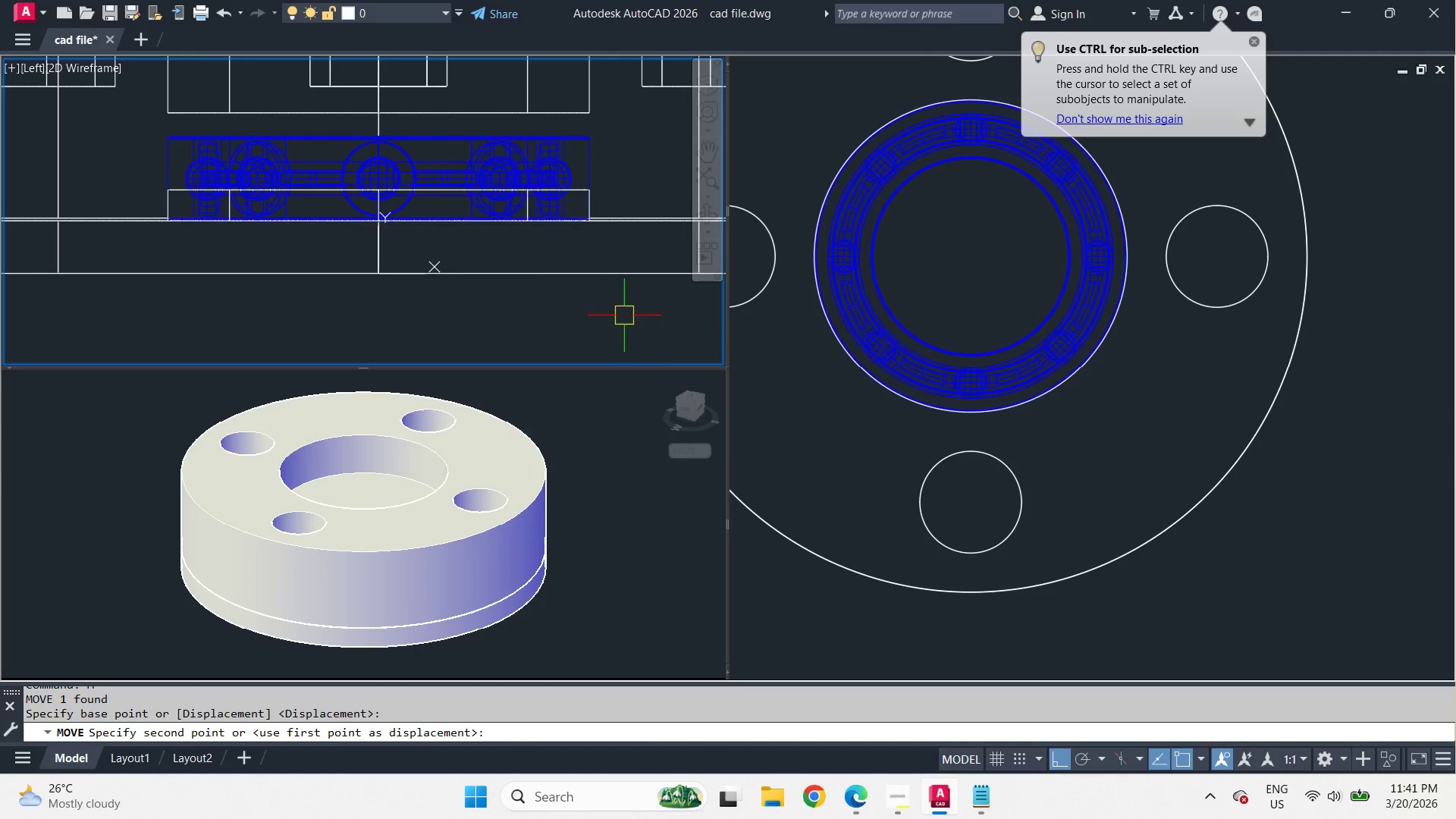 
key(Space)
 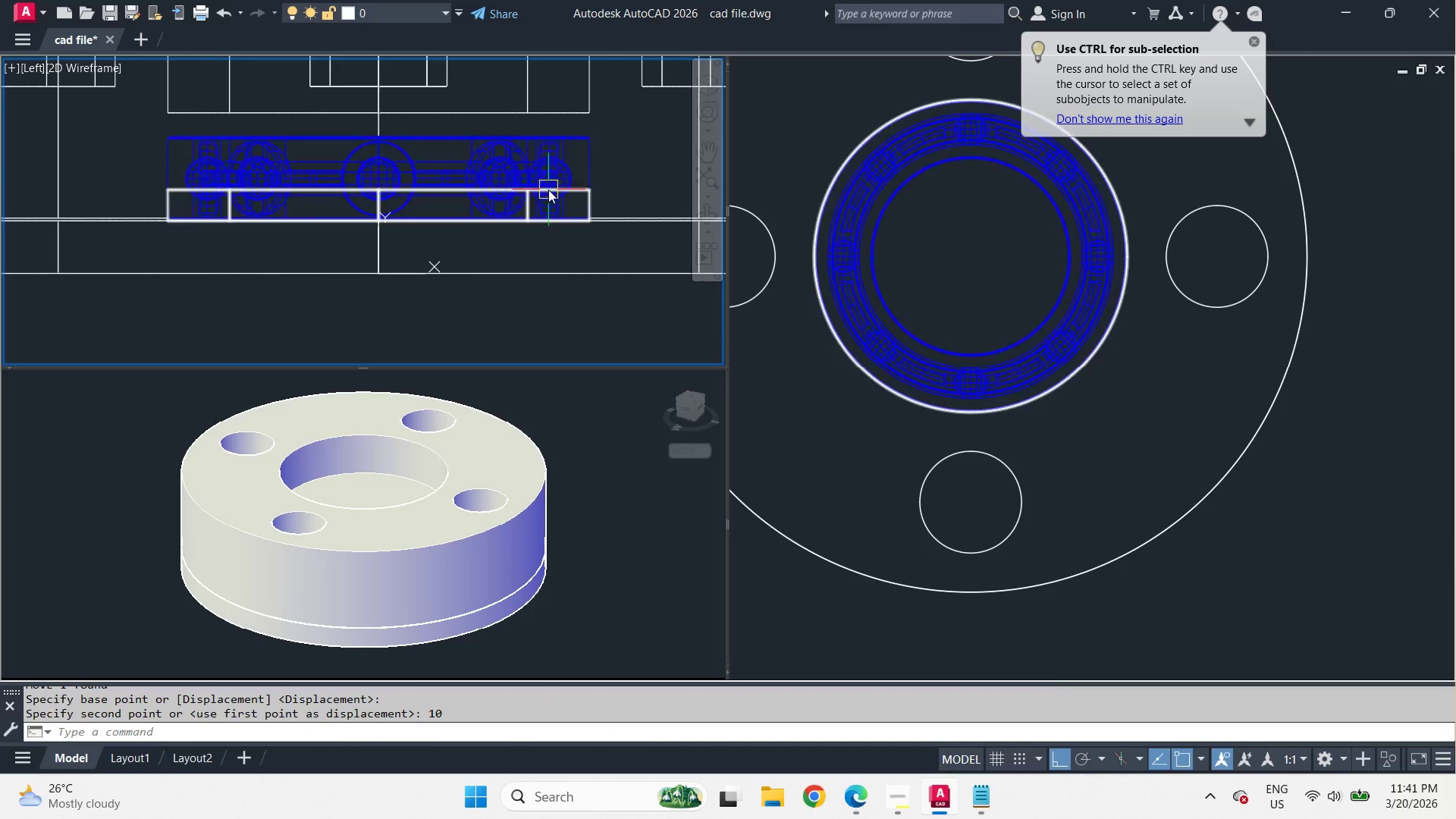 
left_click([554, 192])
 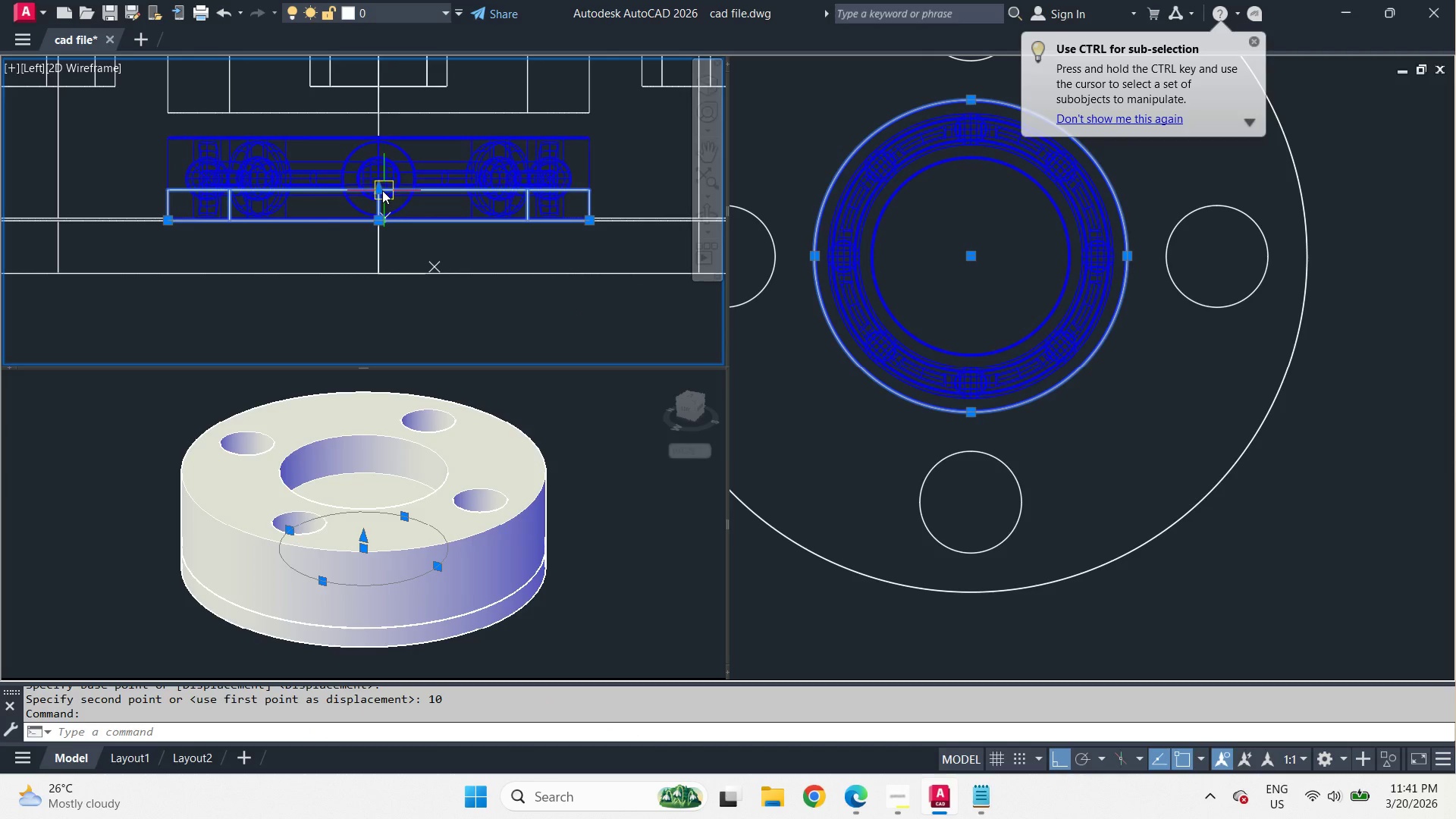 
left_click([381, 188])
 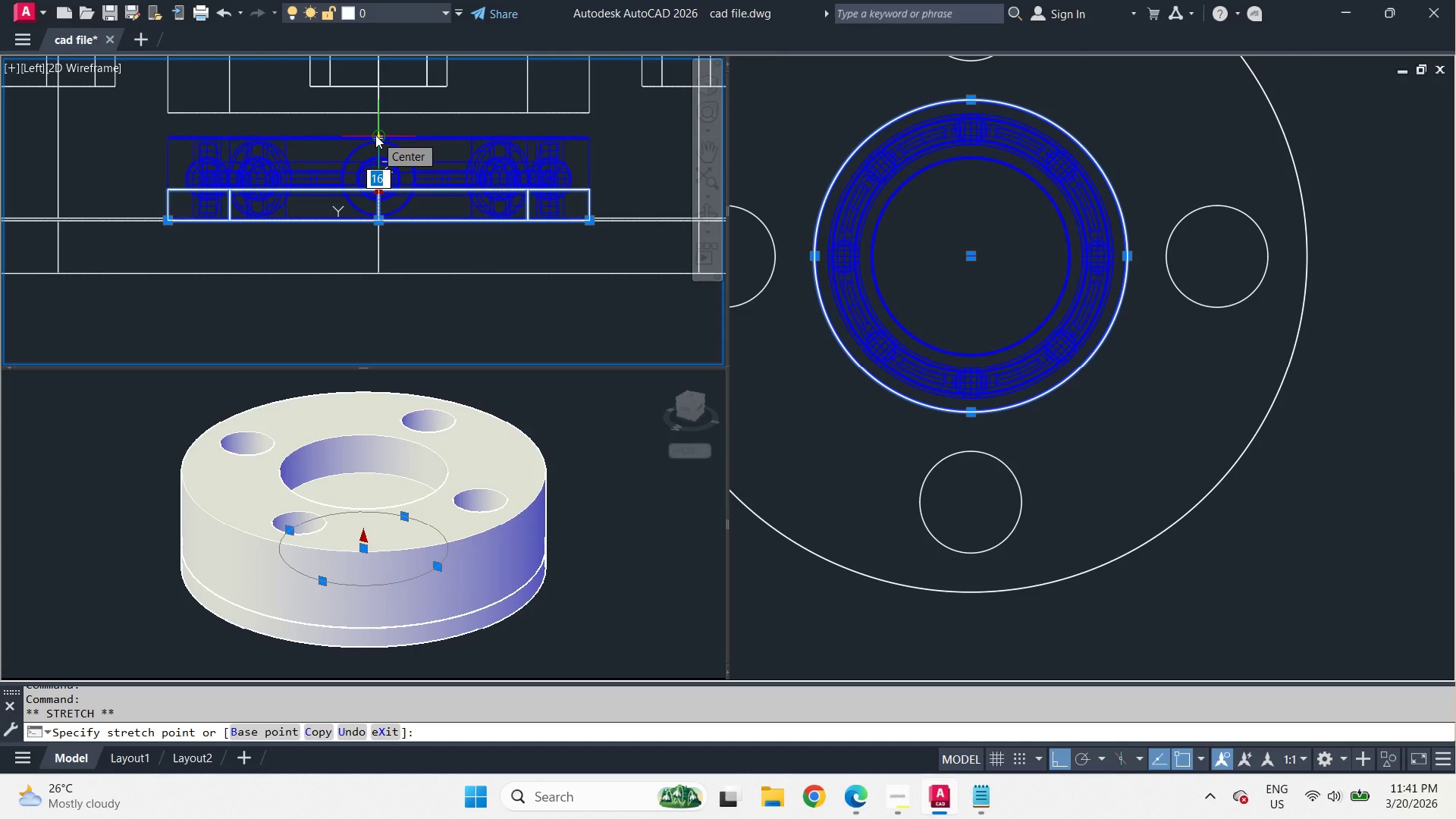 
key(Numpad1)
 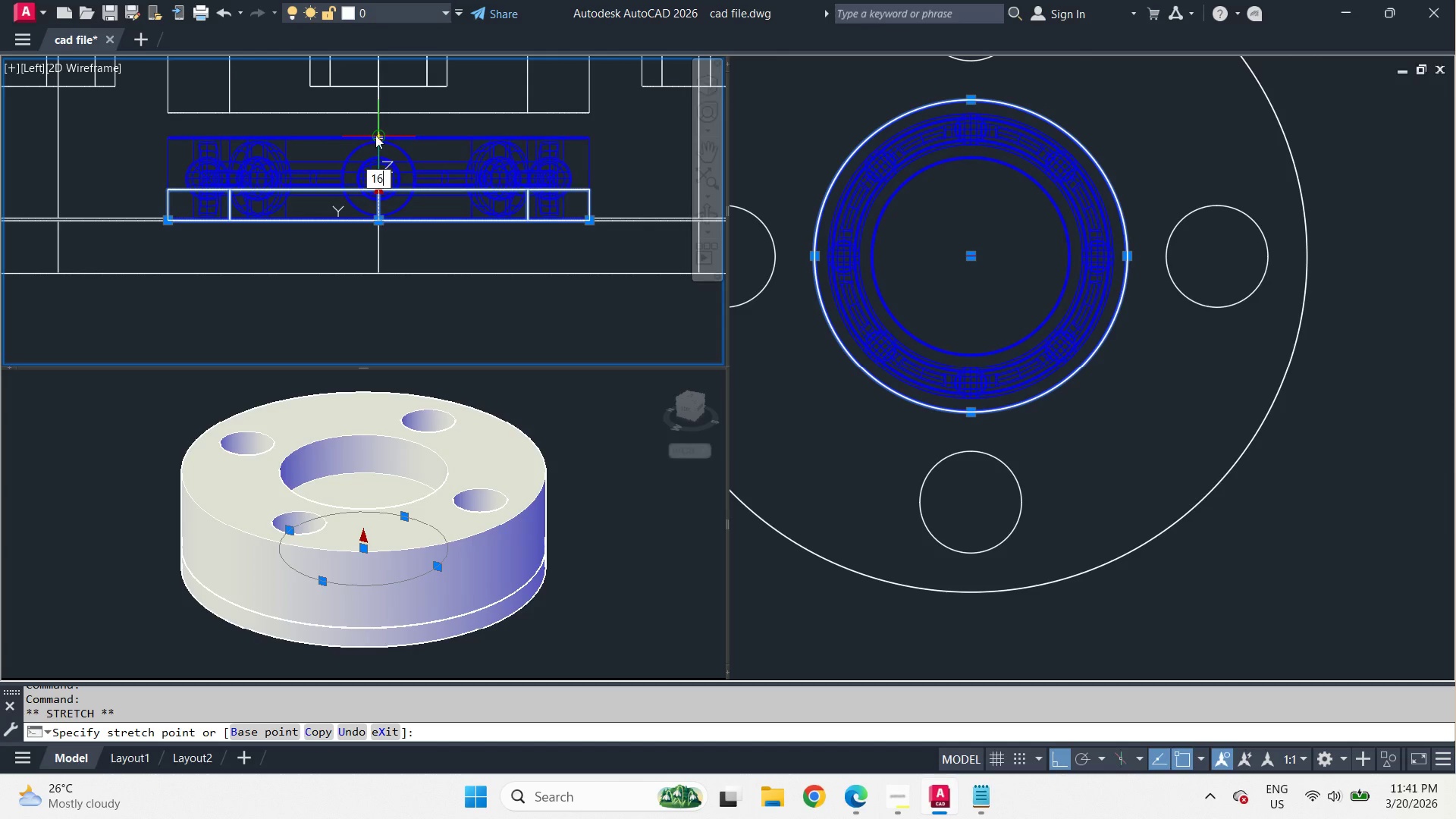 
key(Numpad6)
 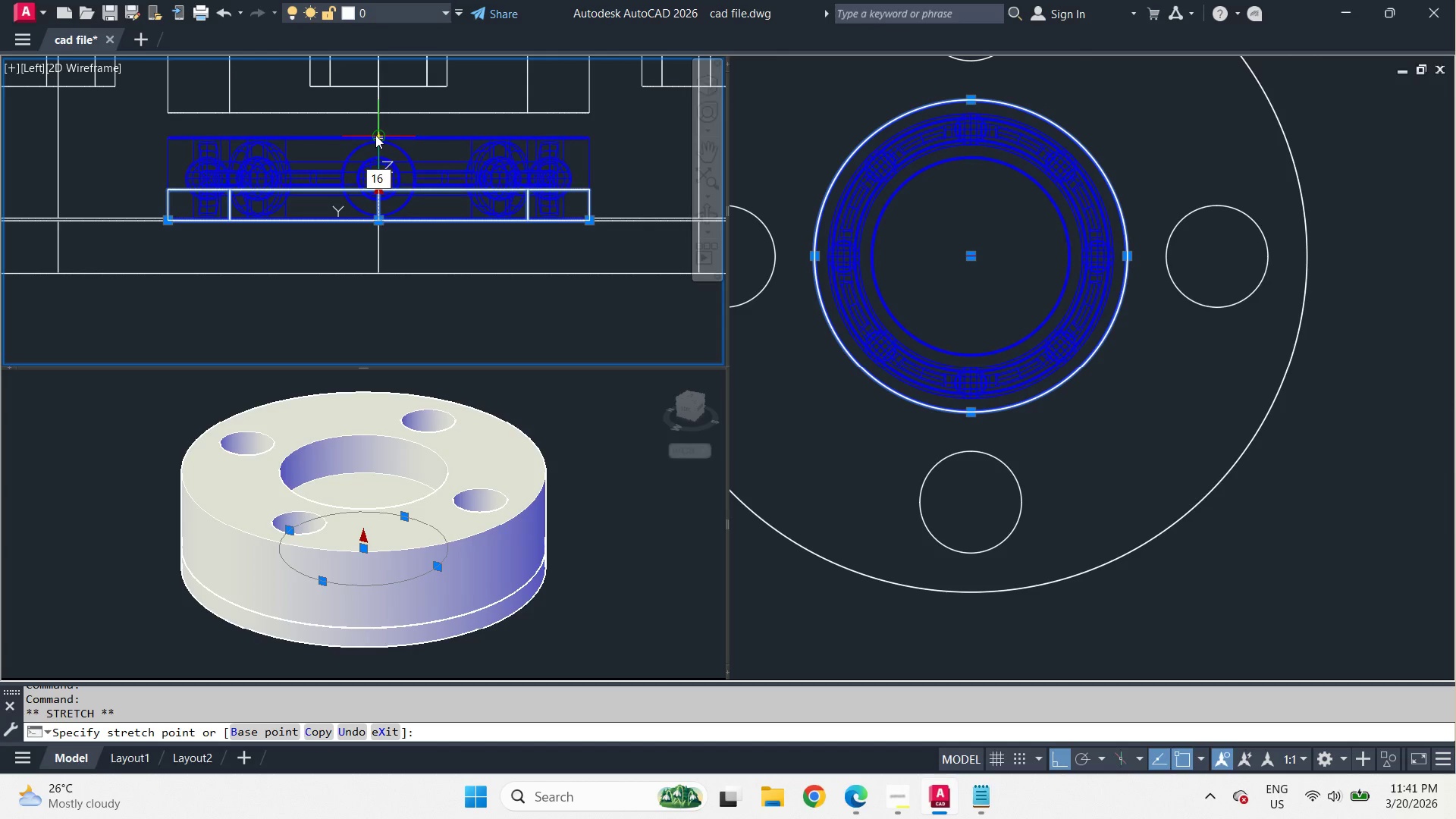 
key(NumpadEnter)
 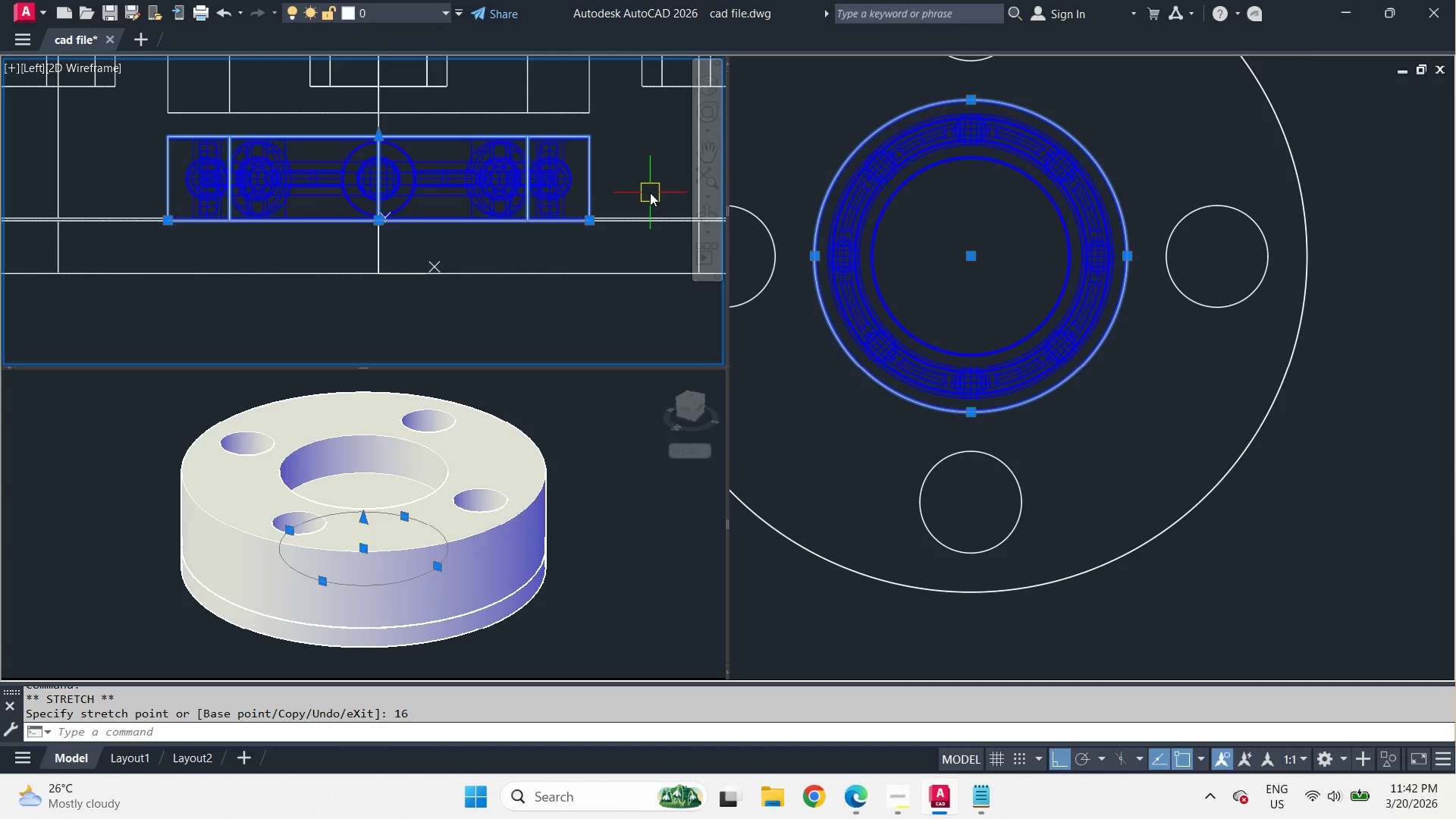 
key(Escape)
 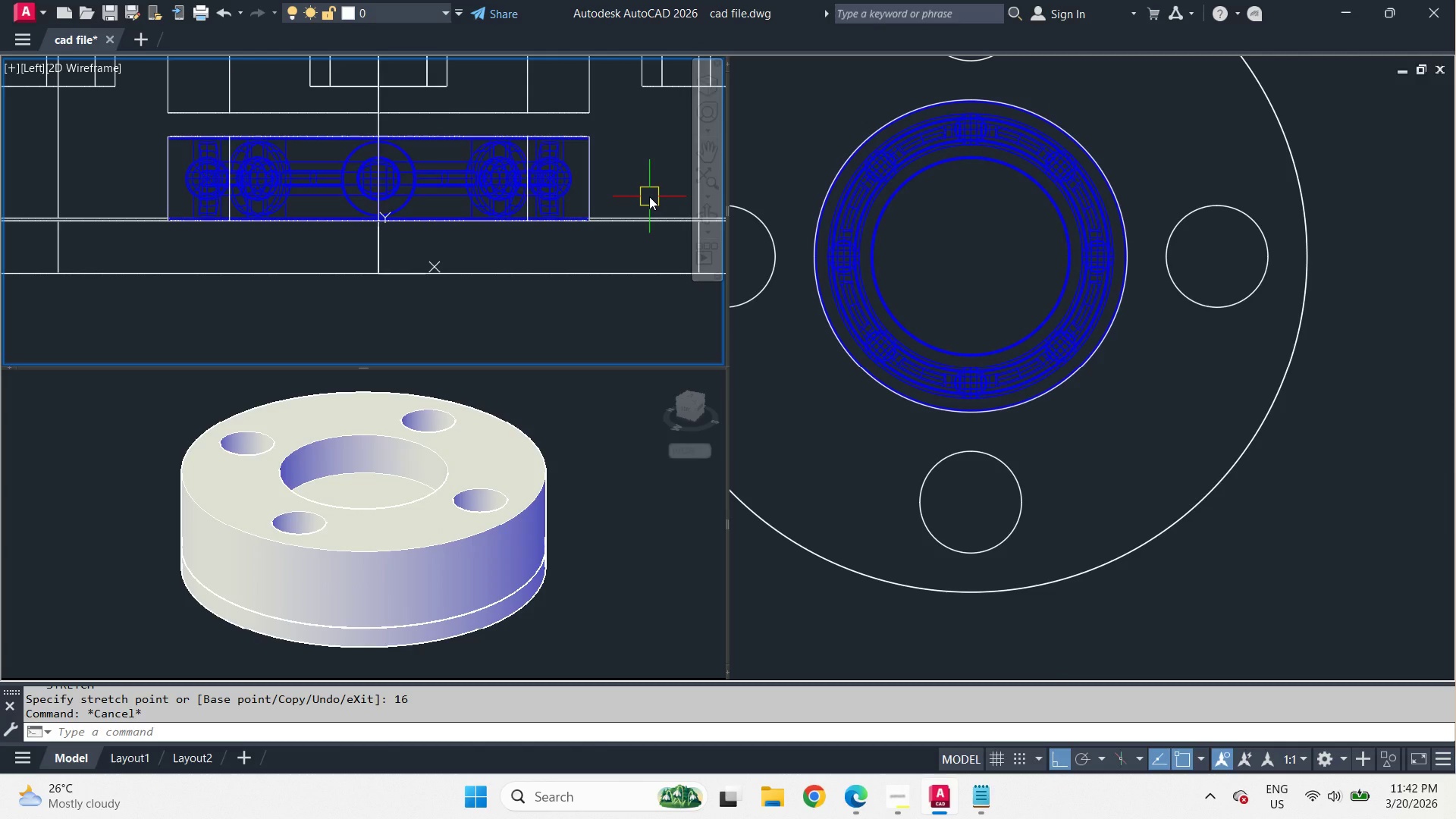 
wait(8.17)
 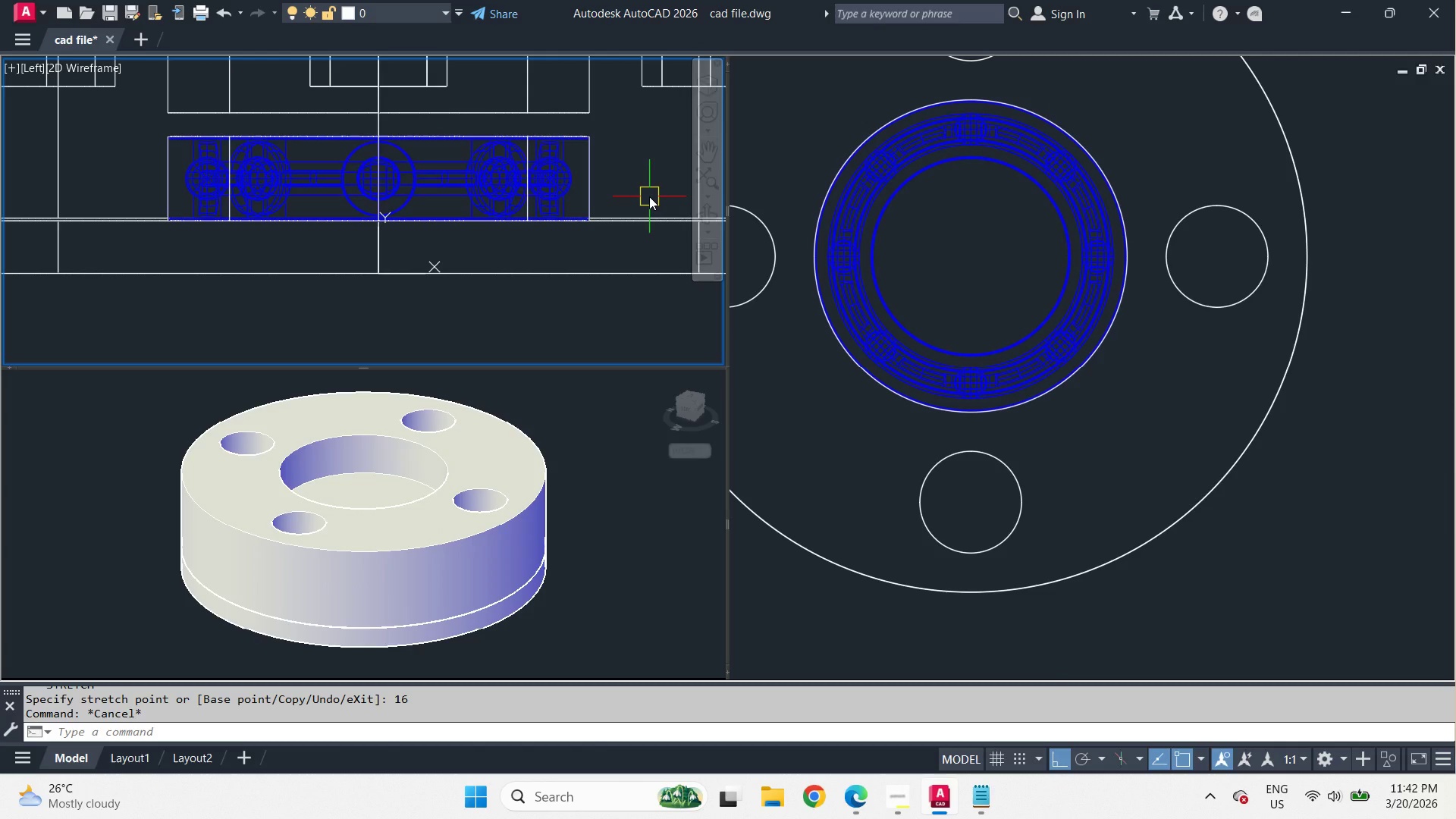 
mouse_move([595, 166])
 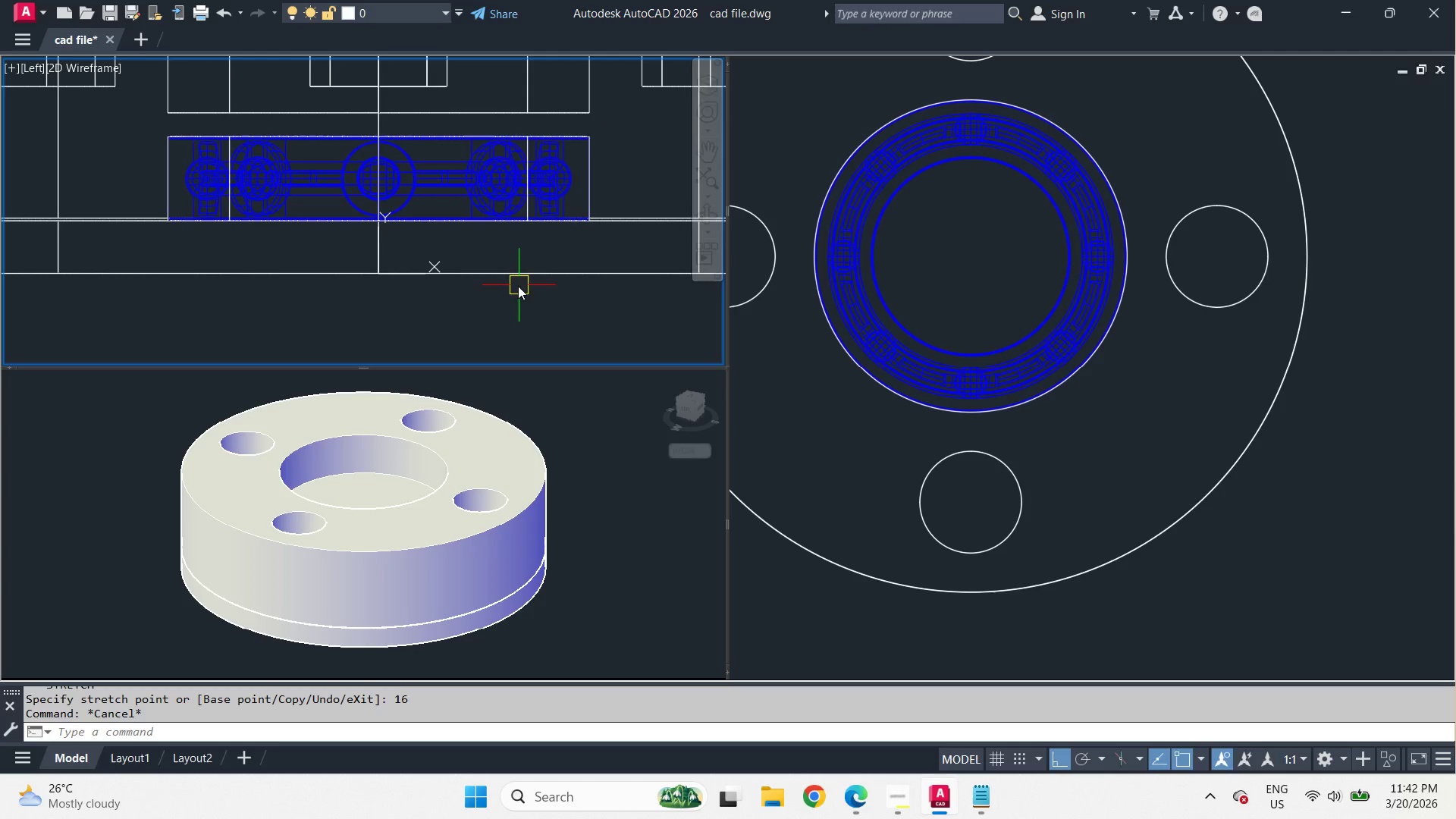 
mouse_move([548, 276])
 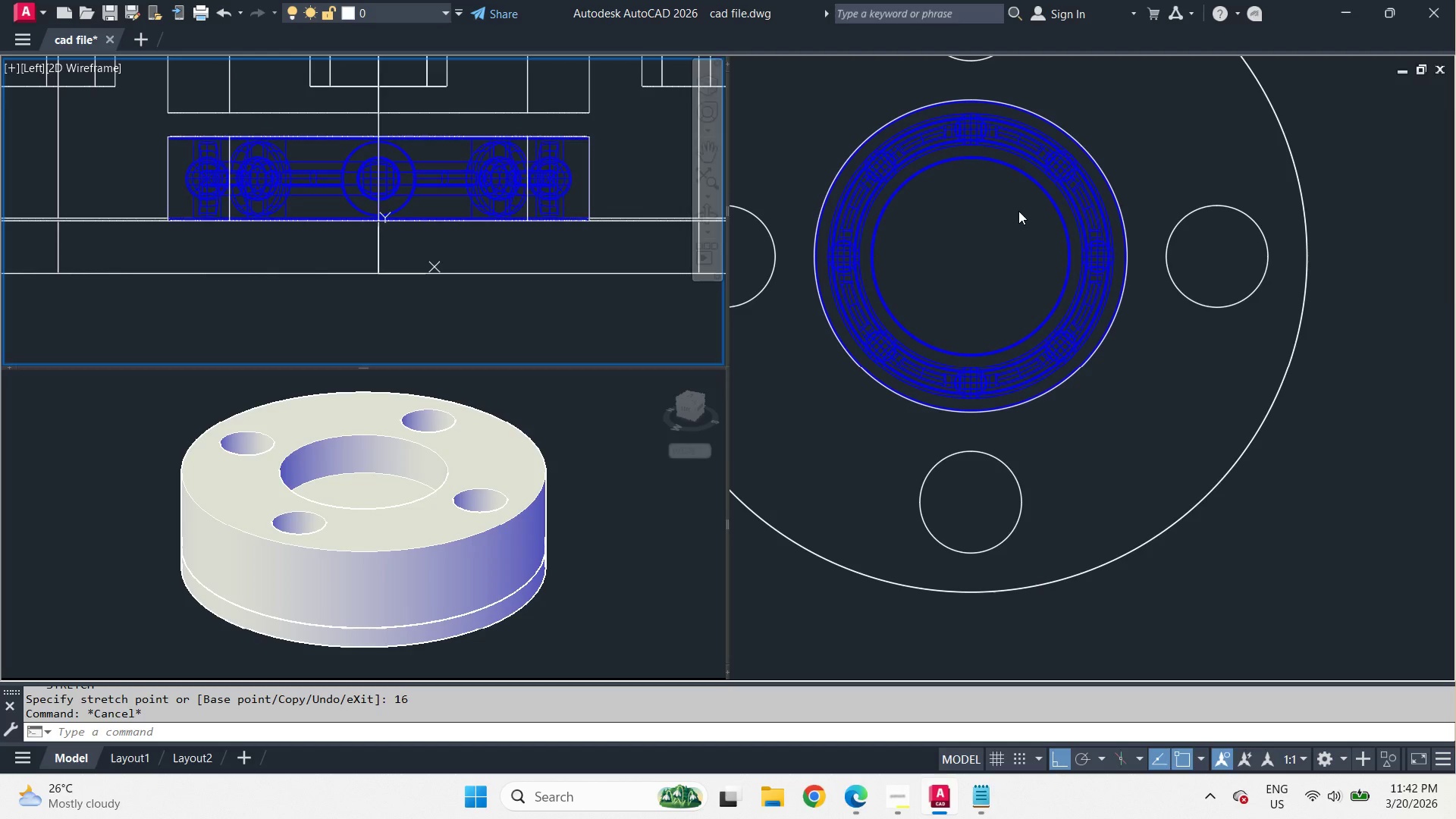 
left_click([1018, 211])
 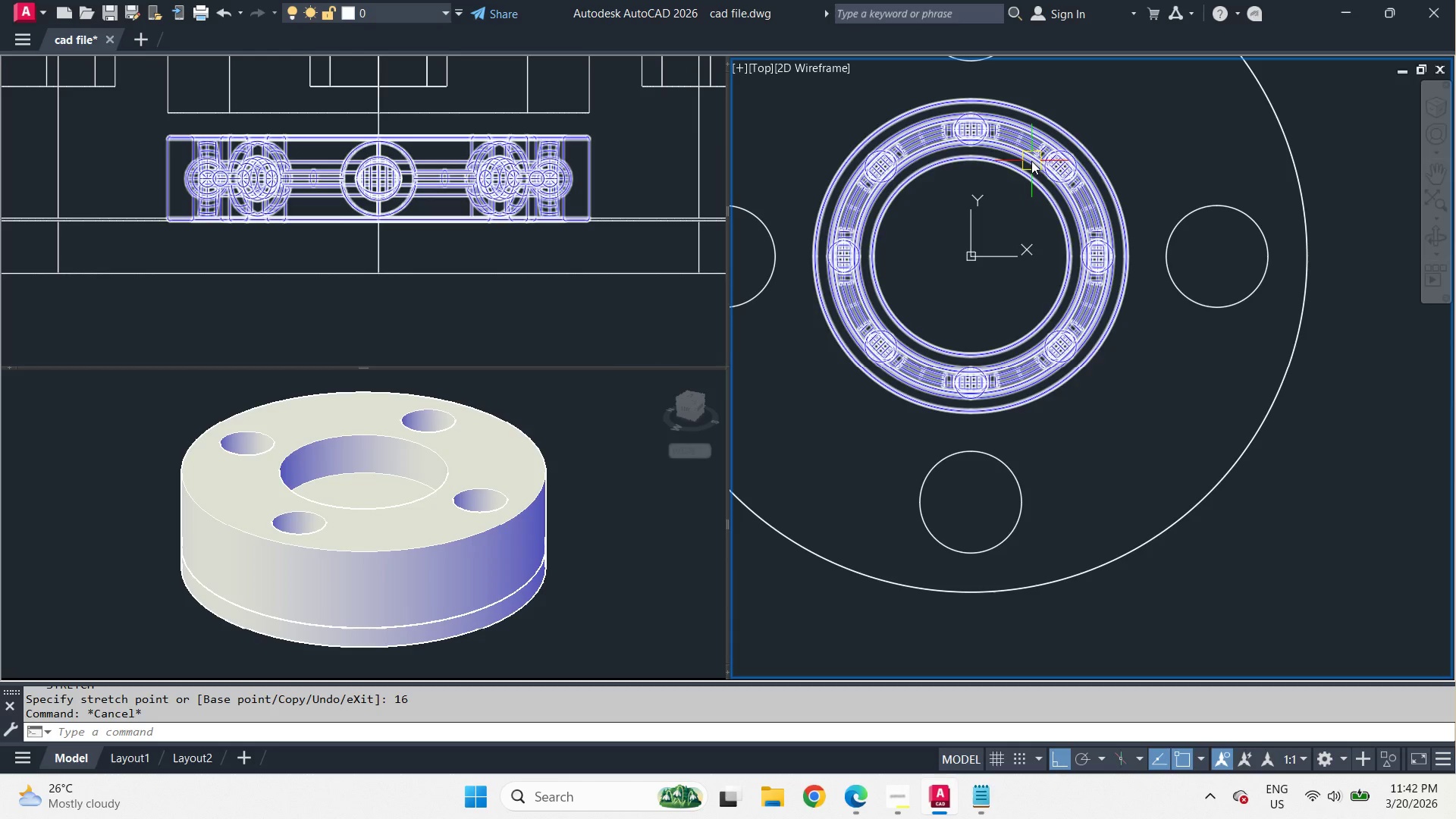 
left_click([1031, 161])
 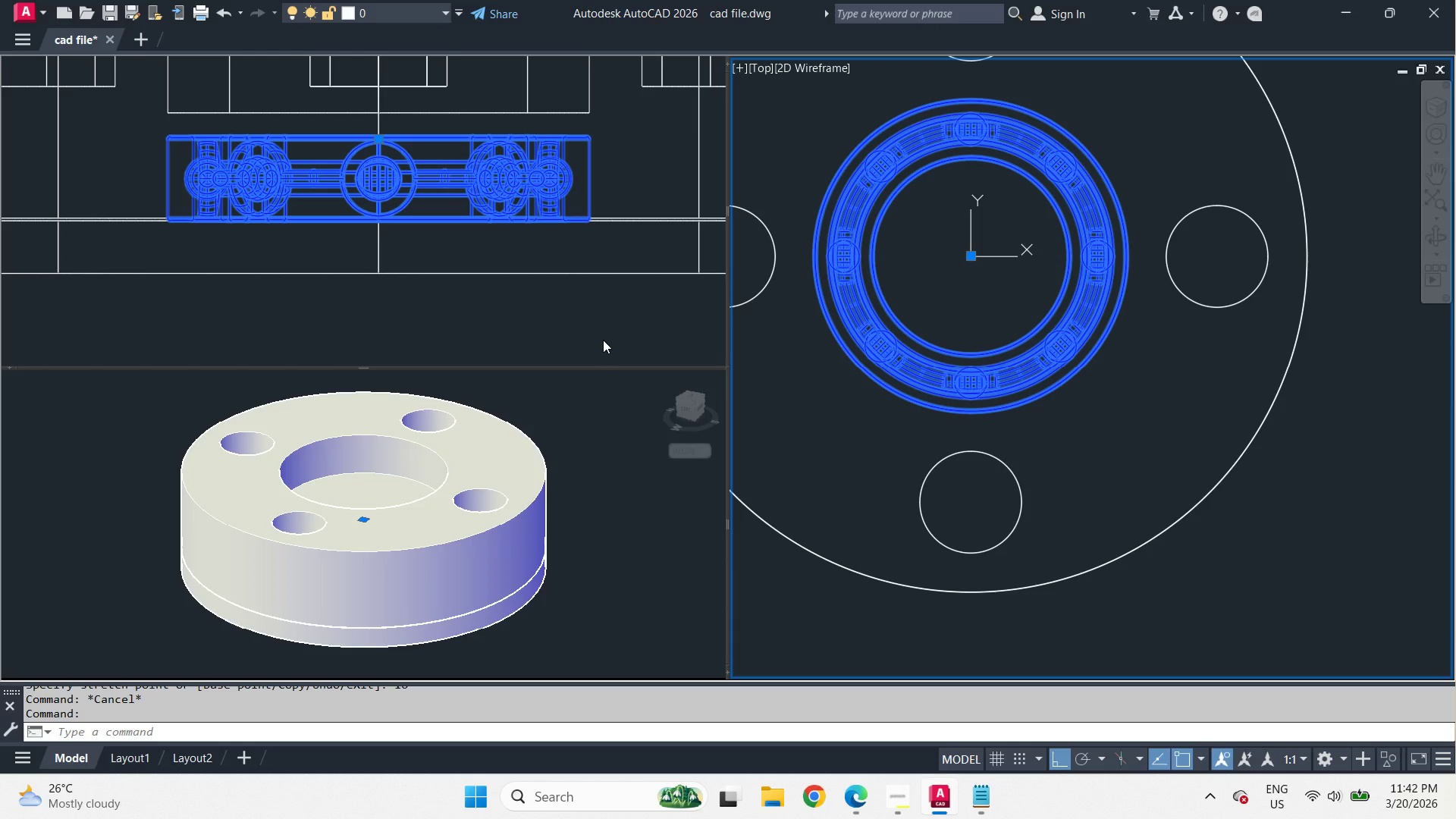 
left_click([603, 340])
 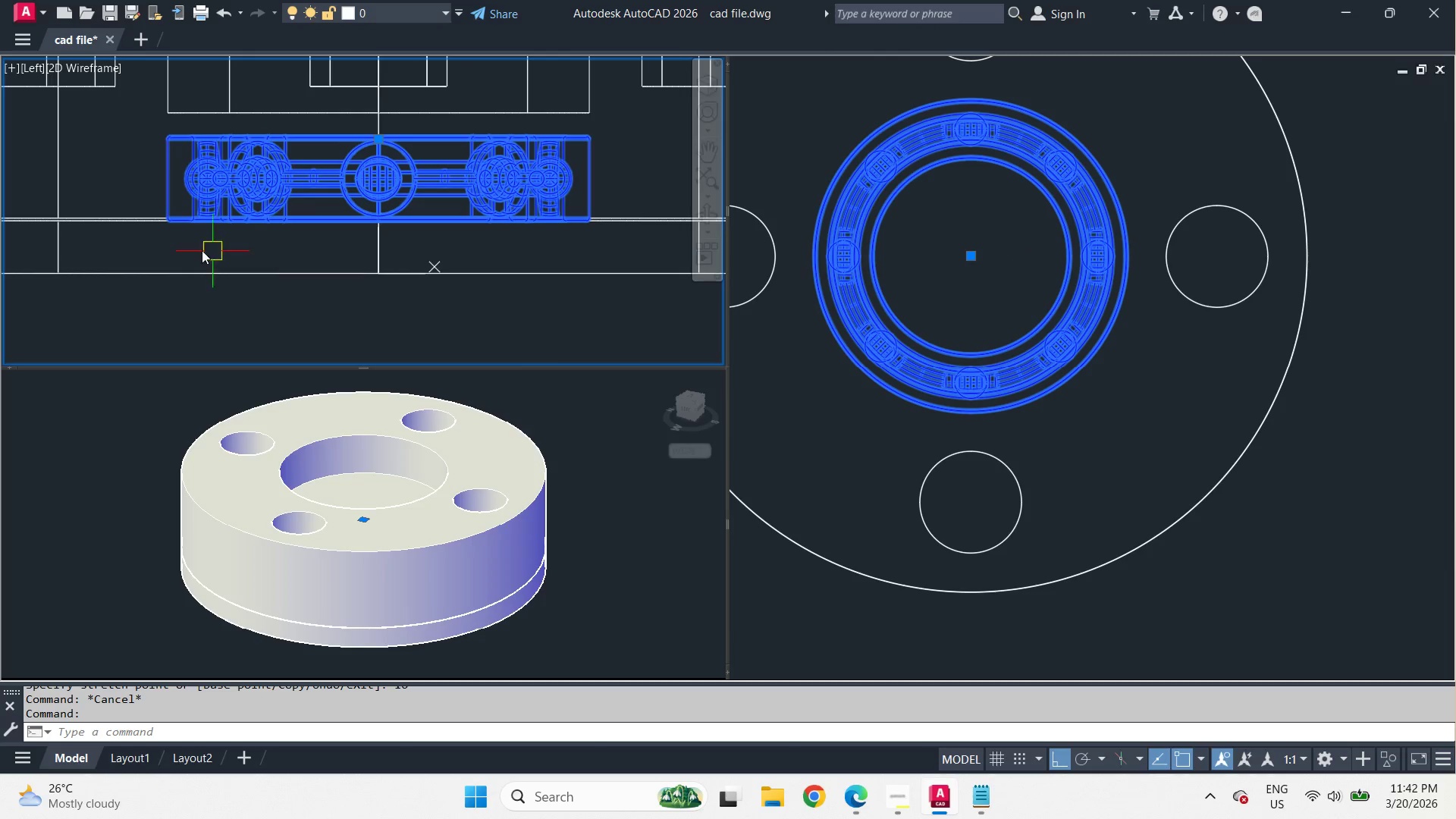 
scroll: coordinate [191, 253], scroll_direction: down, amount: 3.0
 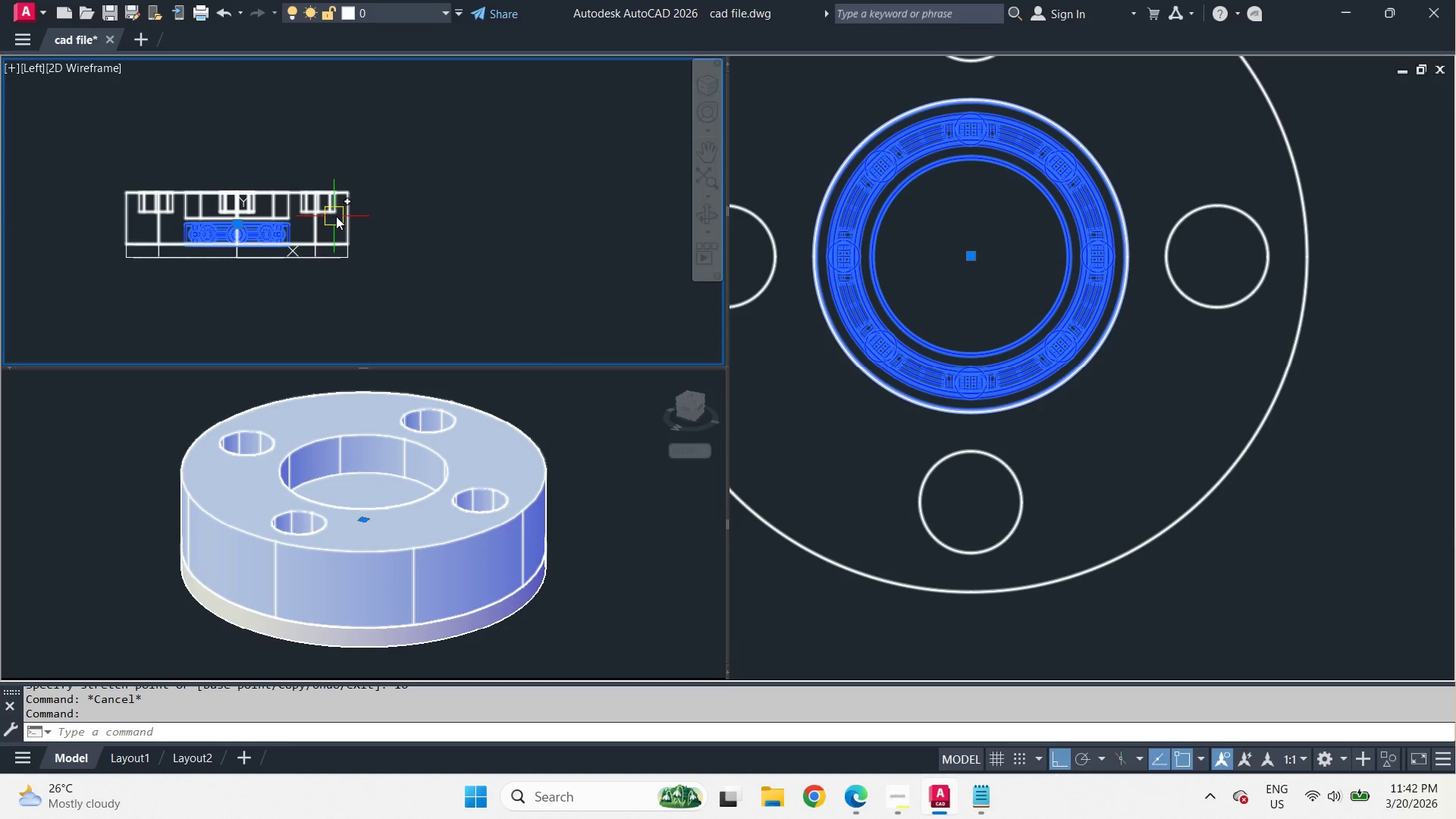 
left_click([342, 217])
 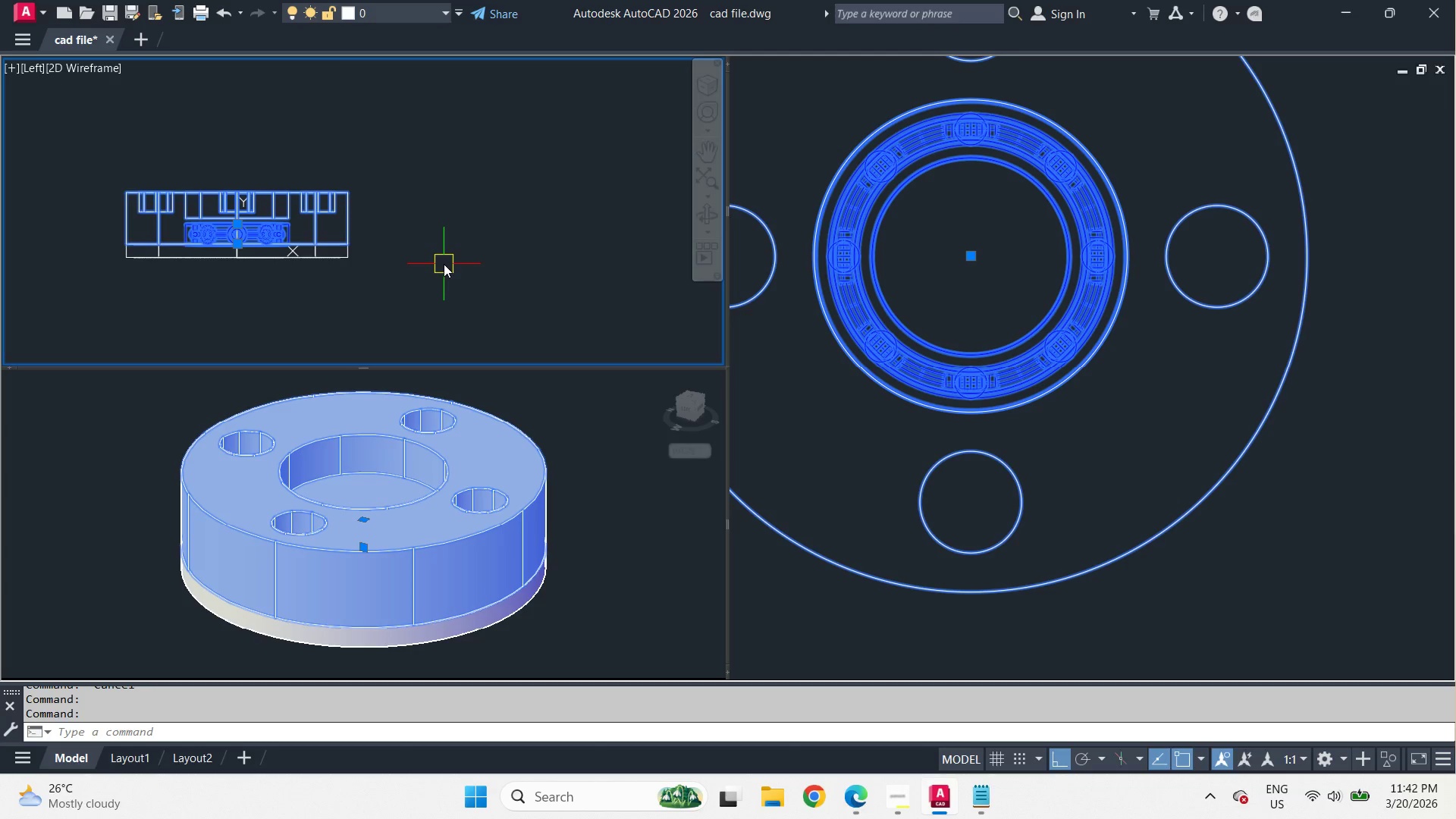 
key(M)
 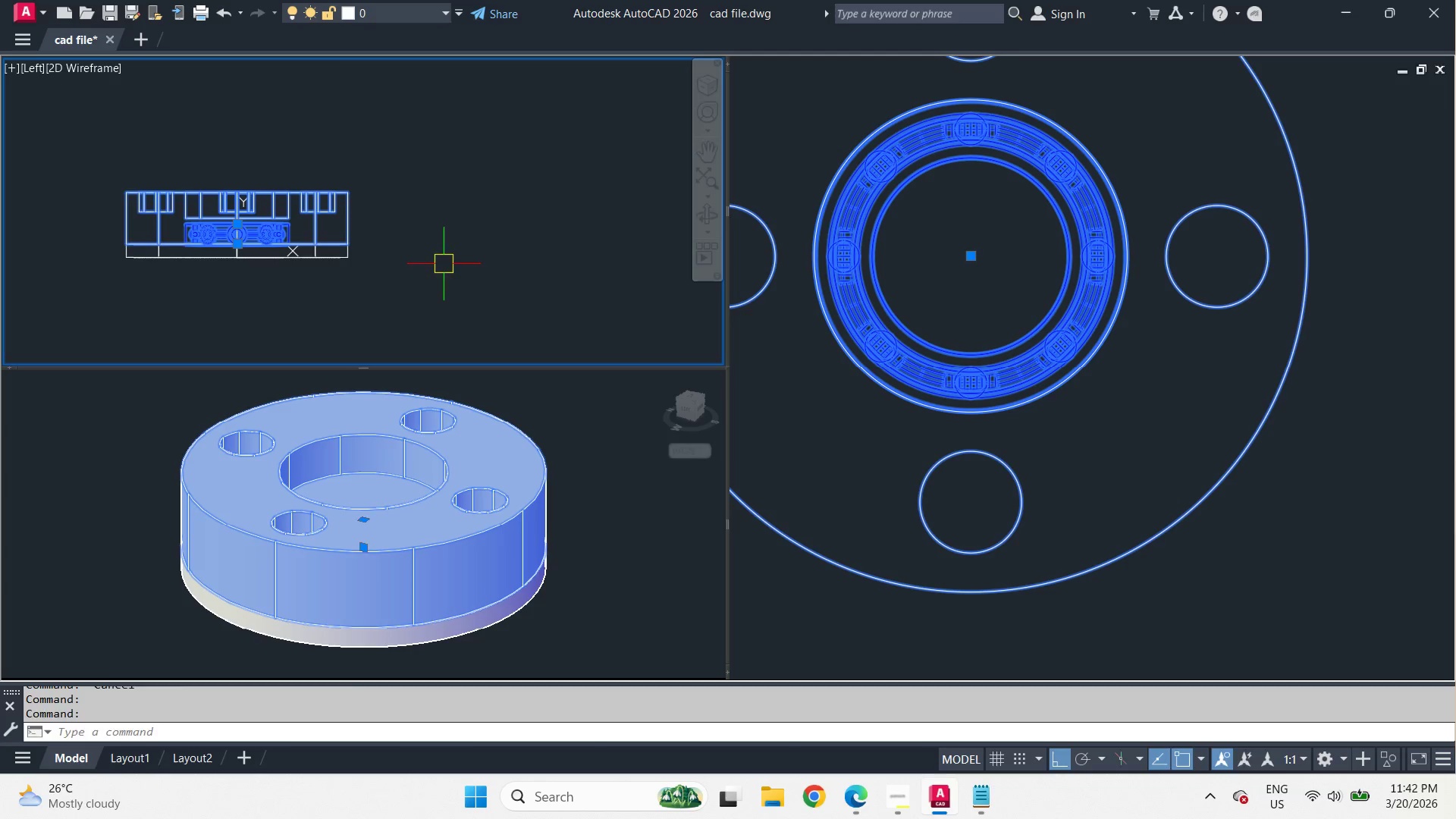 
key(Space)
 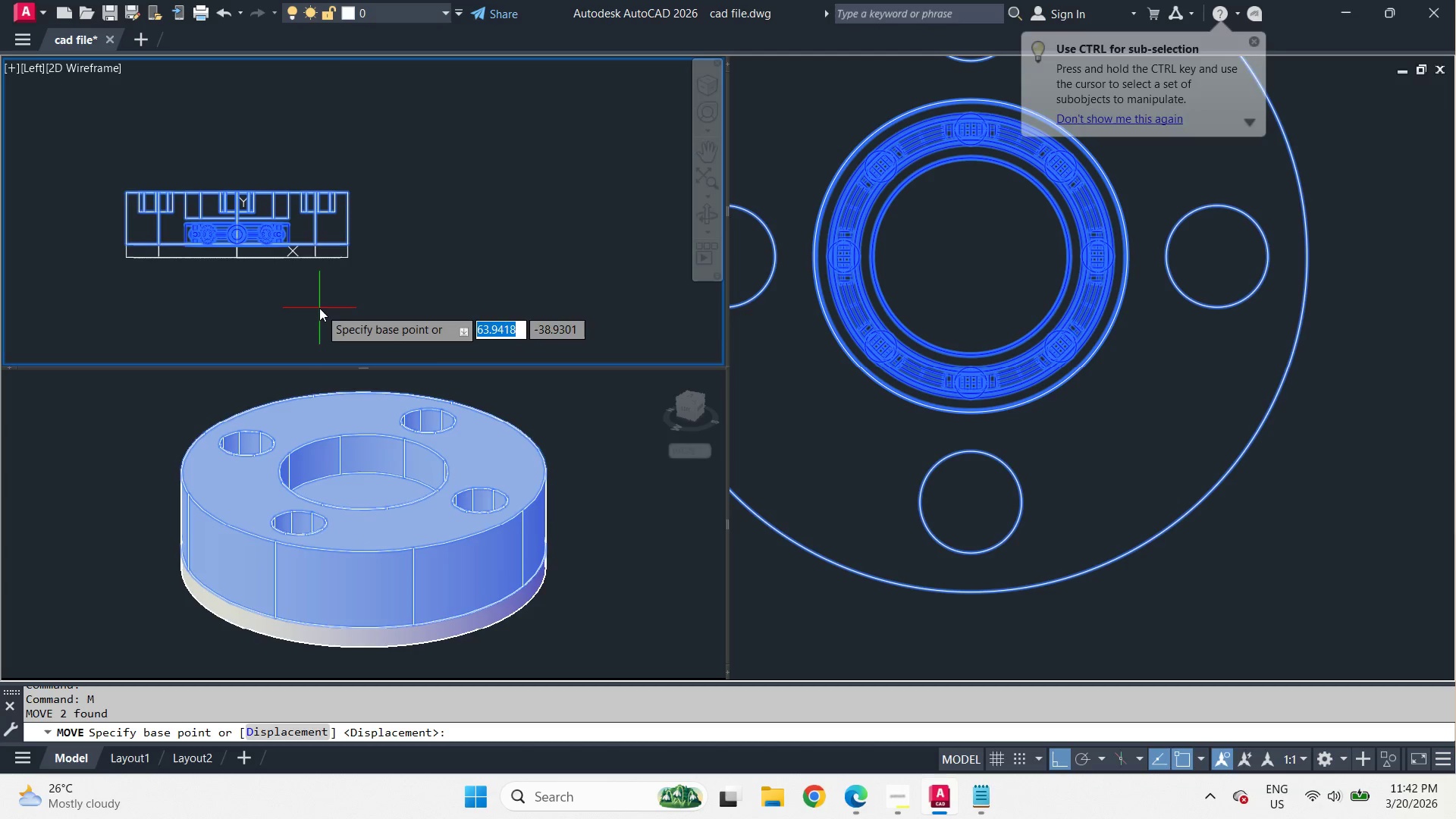 
left_click_drag(start_coordinate=[319, 308], to_coordinate=[325, 309])
 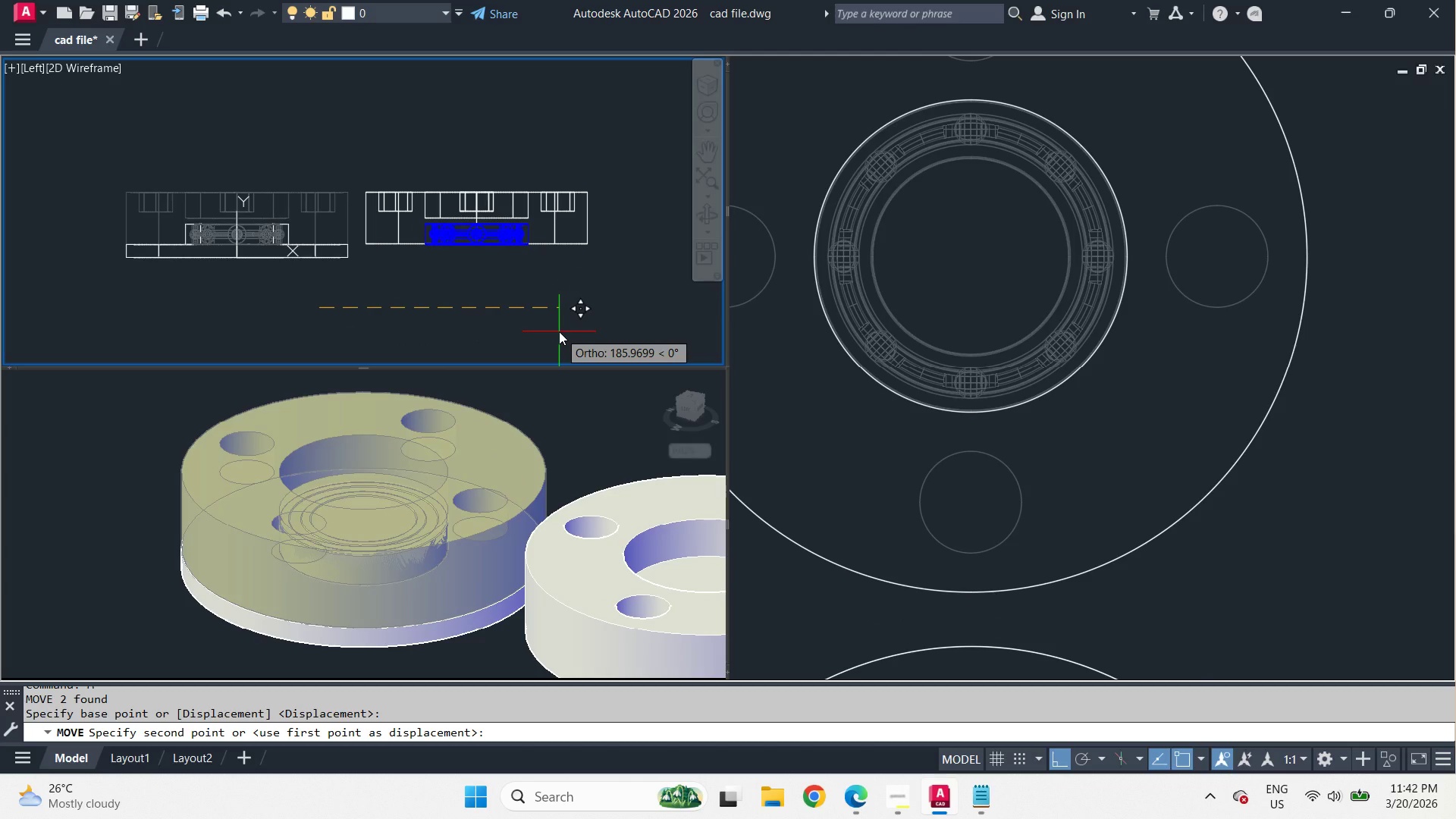 
wait(15.25)
 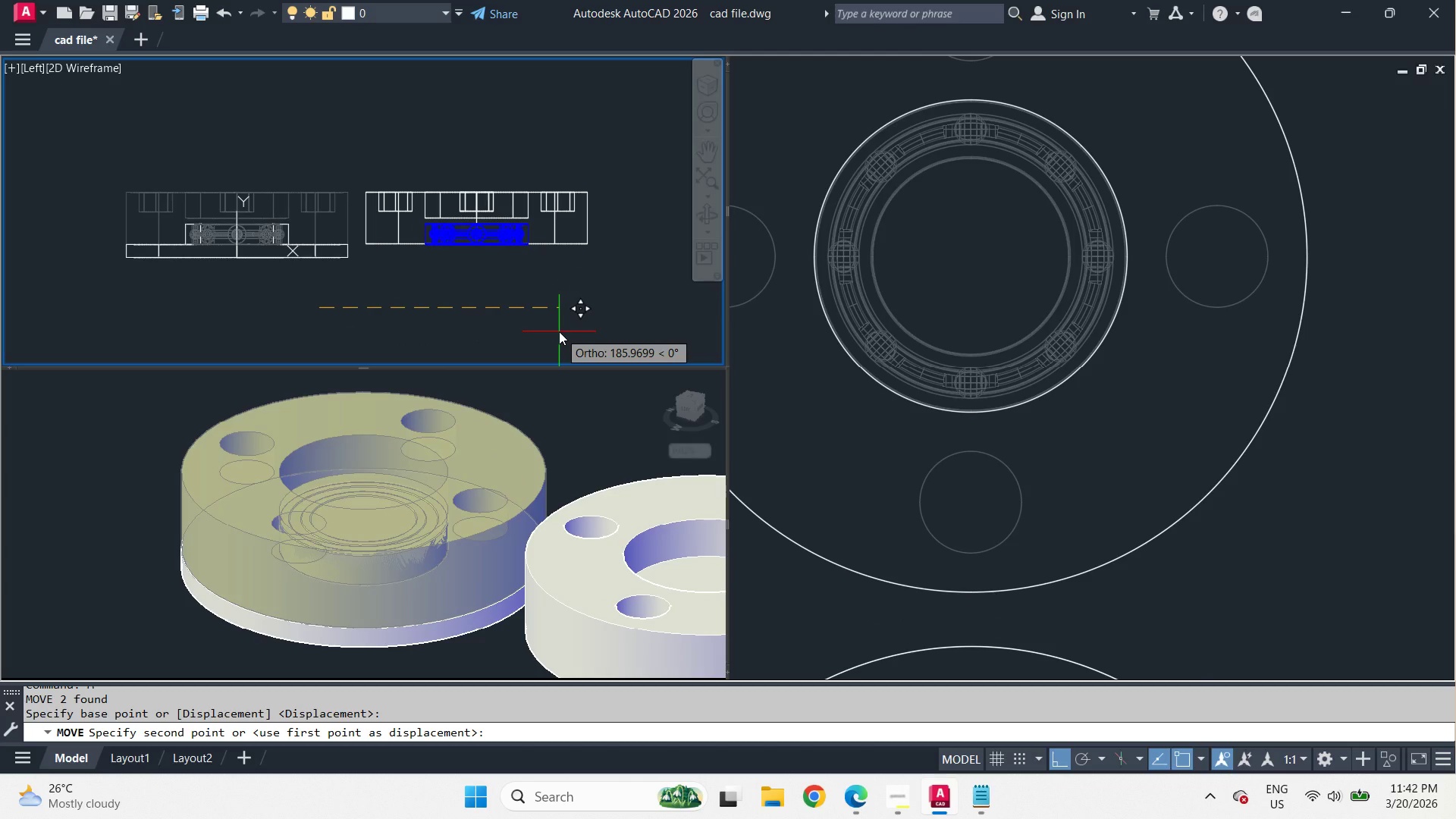 
key(Numpad2)
 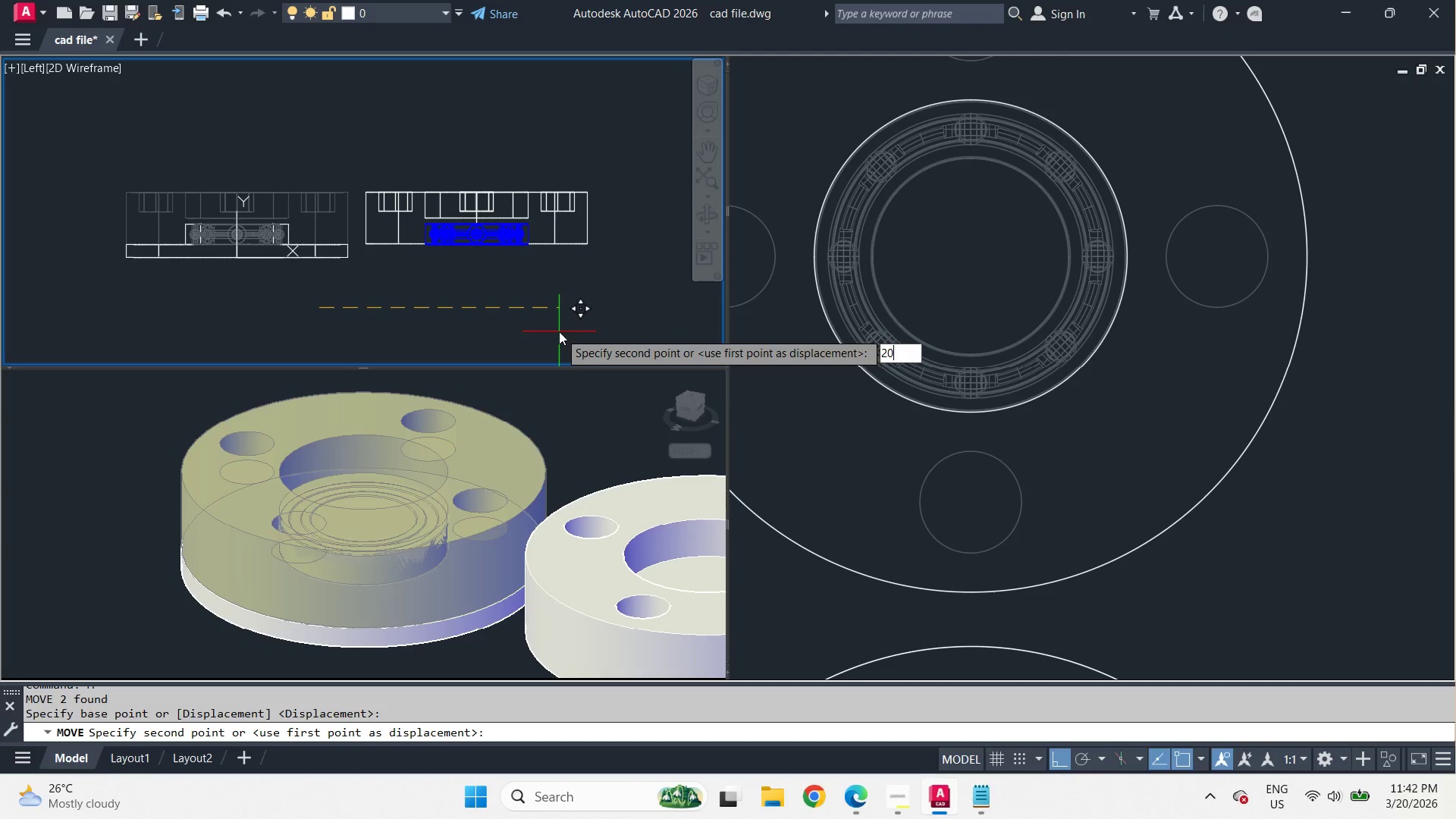 
key(Numpad0)
 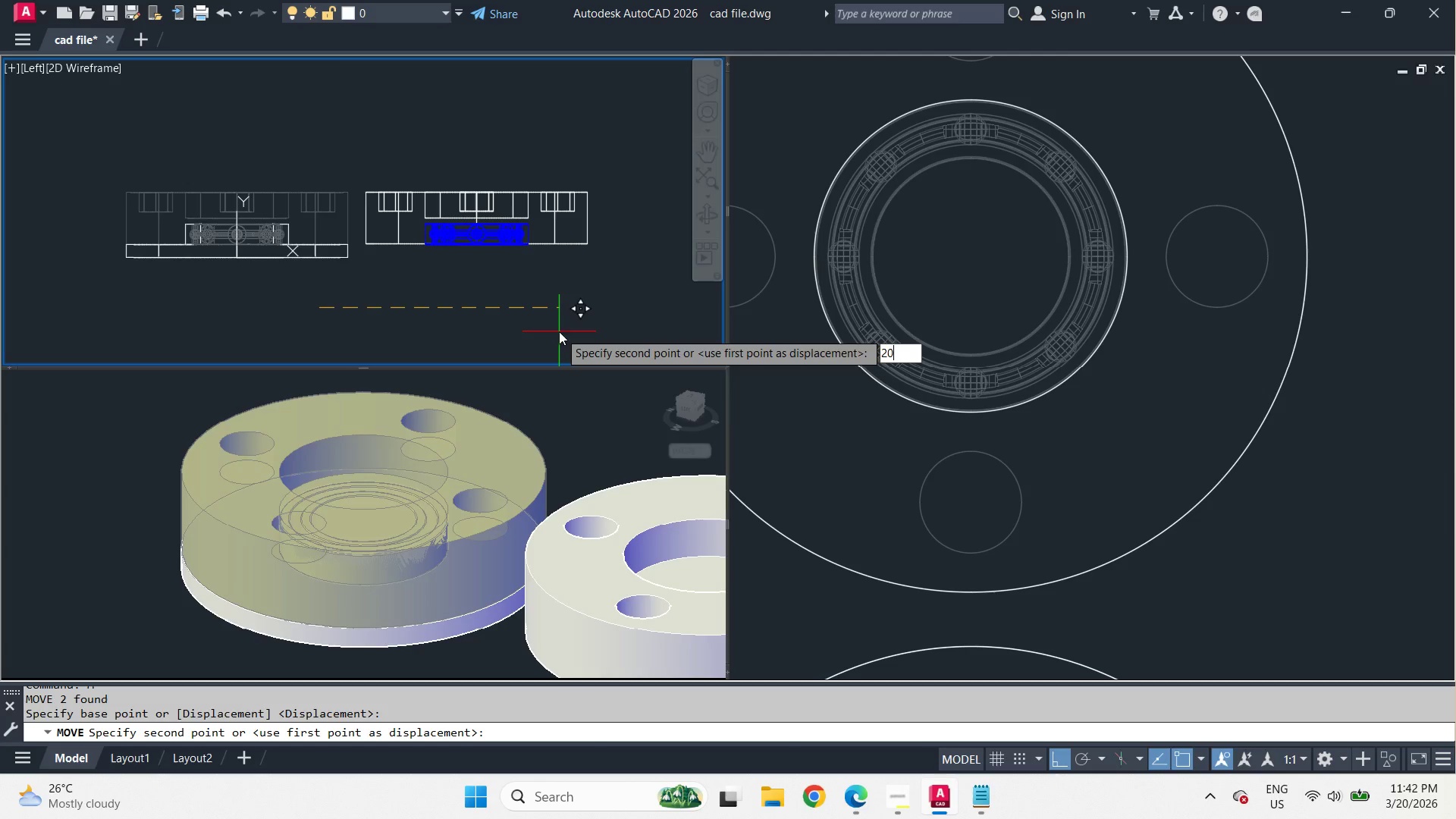 
key(Numpad0)
 